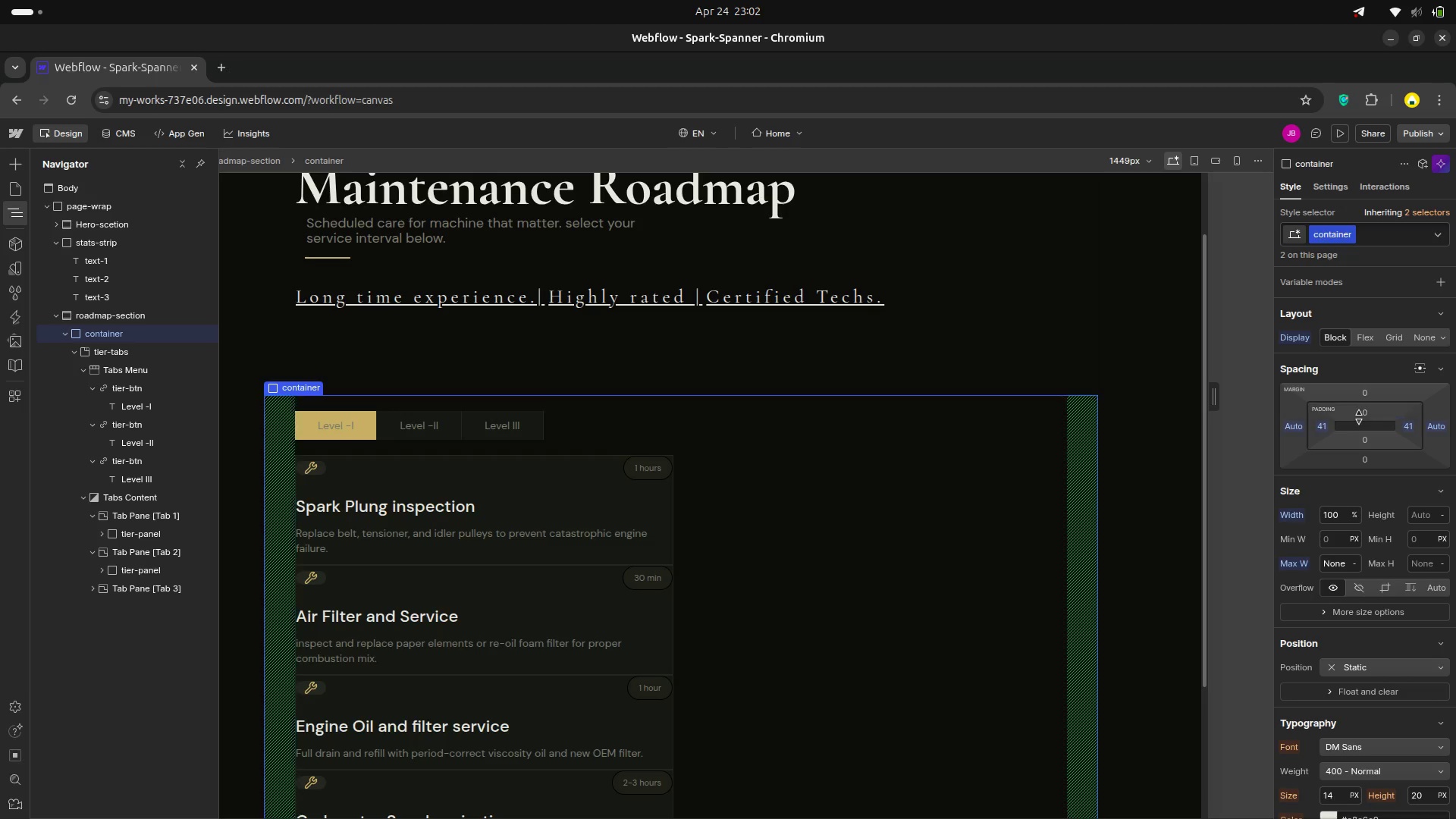 
wait(27.46)
 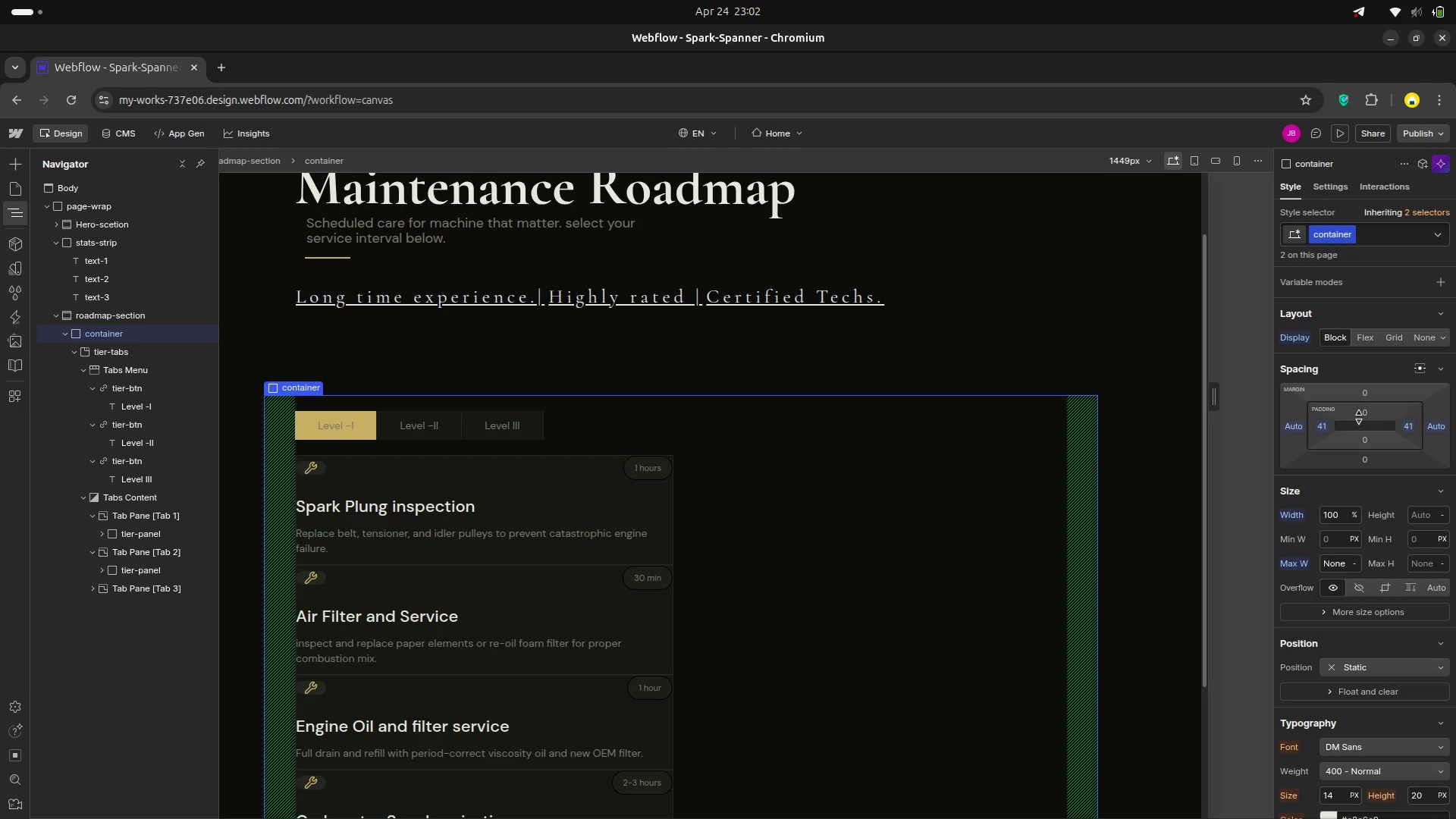 
hold_key(key=AltLeft, duration=2.64)
left_click_drag(start_coordinate=[1356, 426], to_coordinate=[1347, 425])
 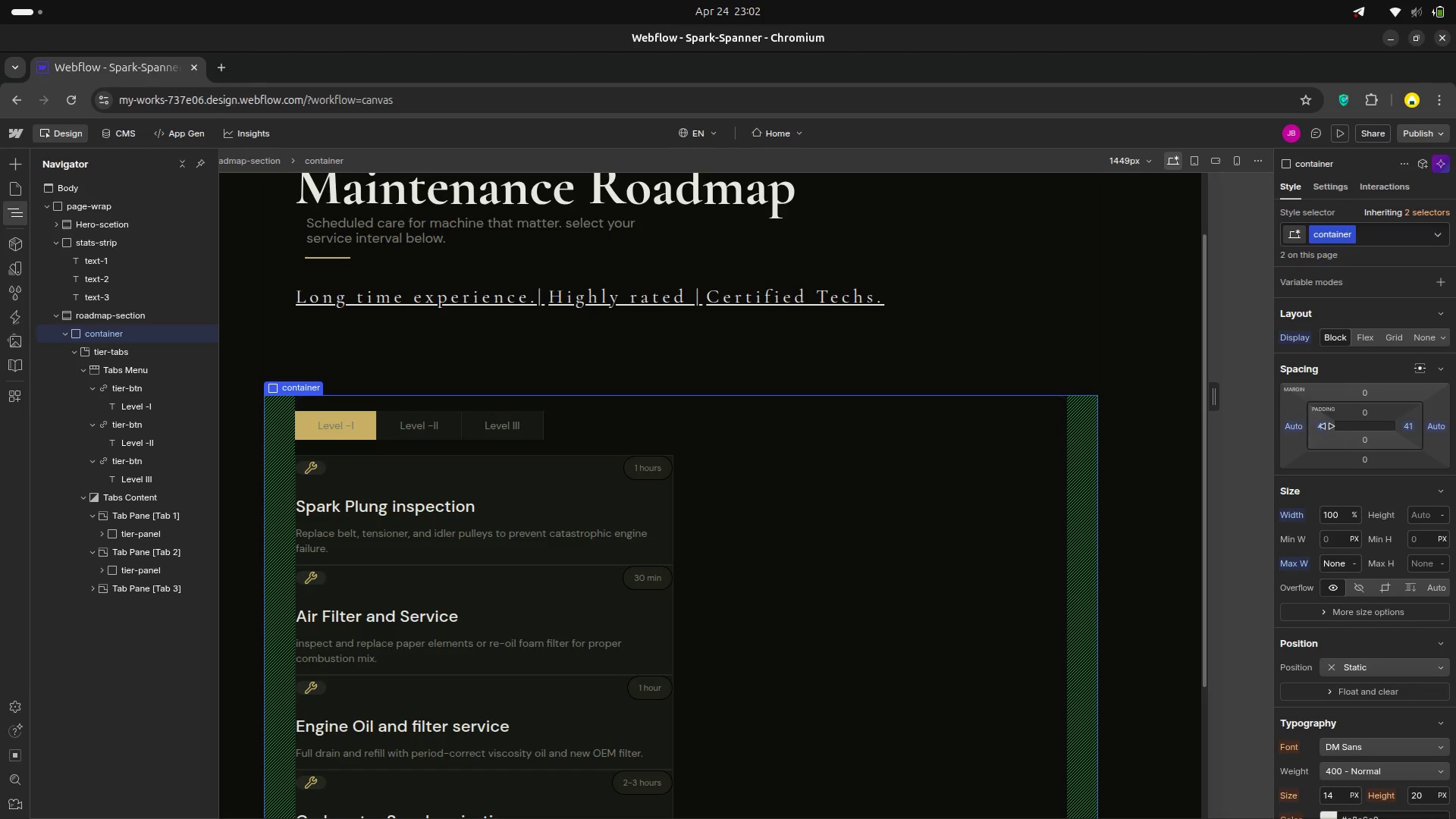 
hold_key(key=AltLeft, duration=6.4)
left_click_drag(start_coordinate=[1332, 427], to_coordinate=[1294, 435])
 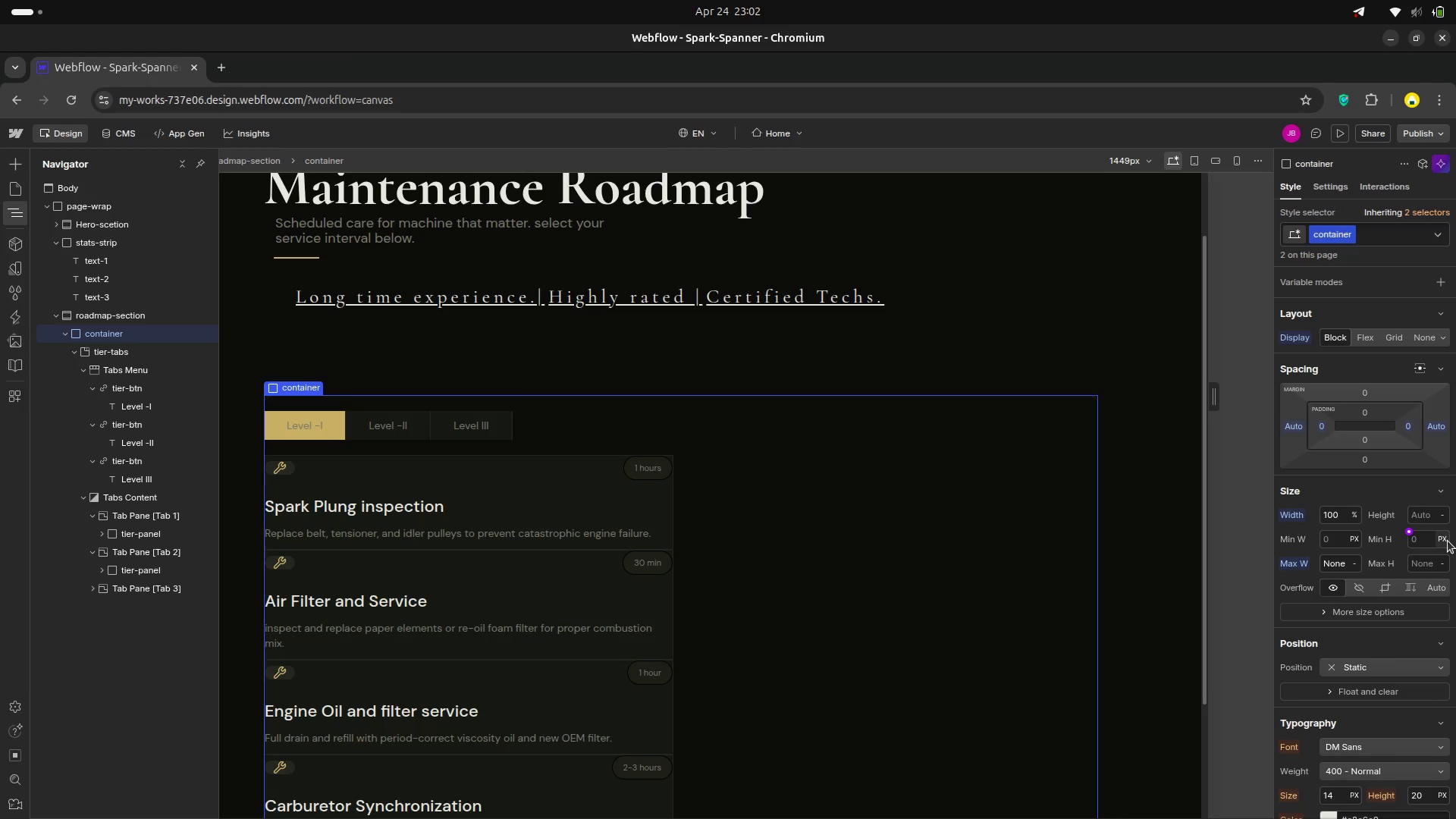 
wait(31.46)
 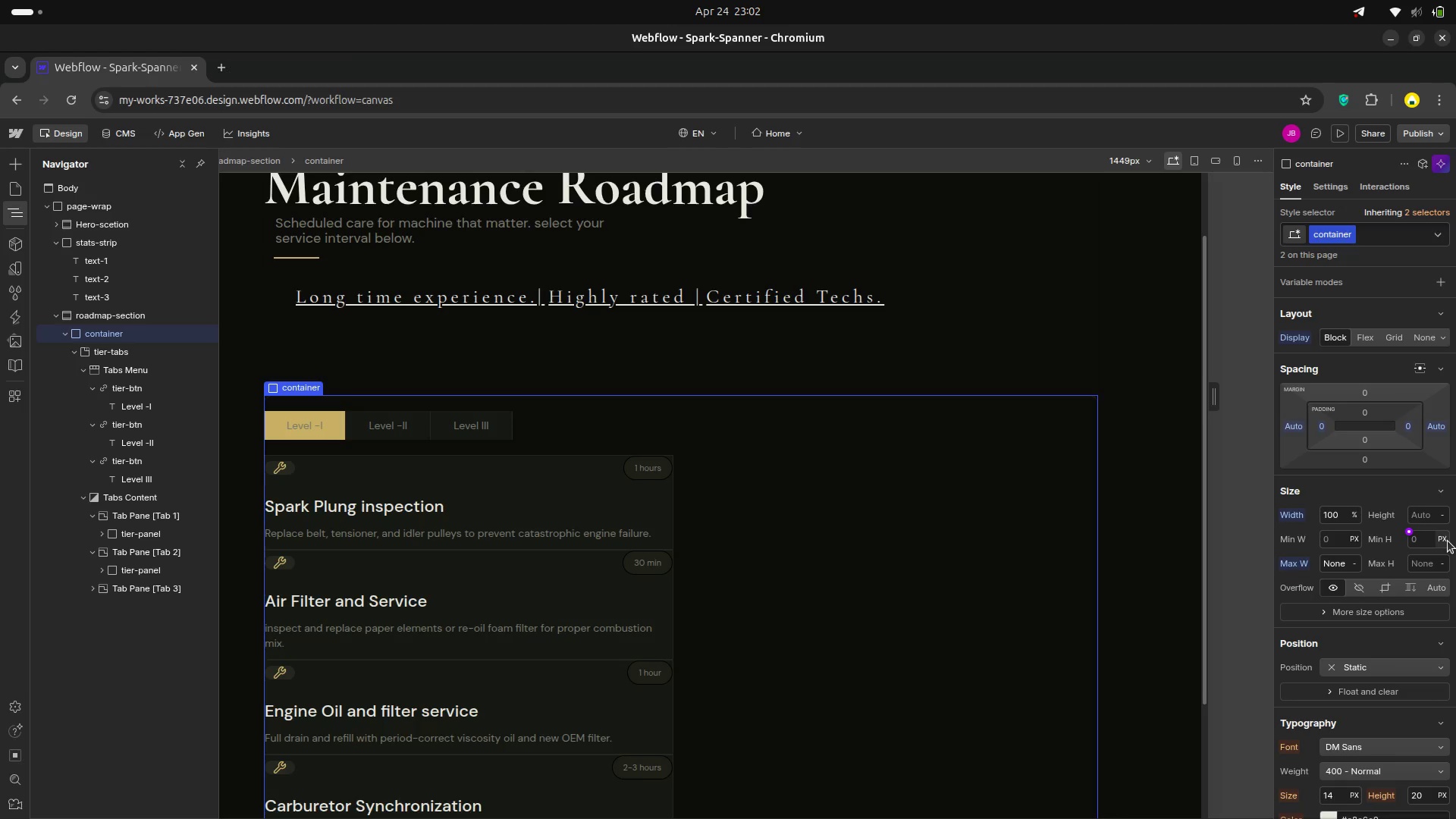 
left_click([133, 516])
 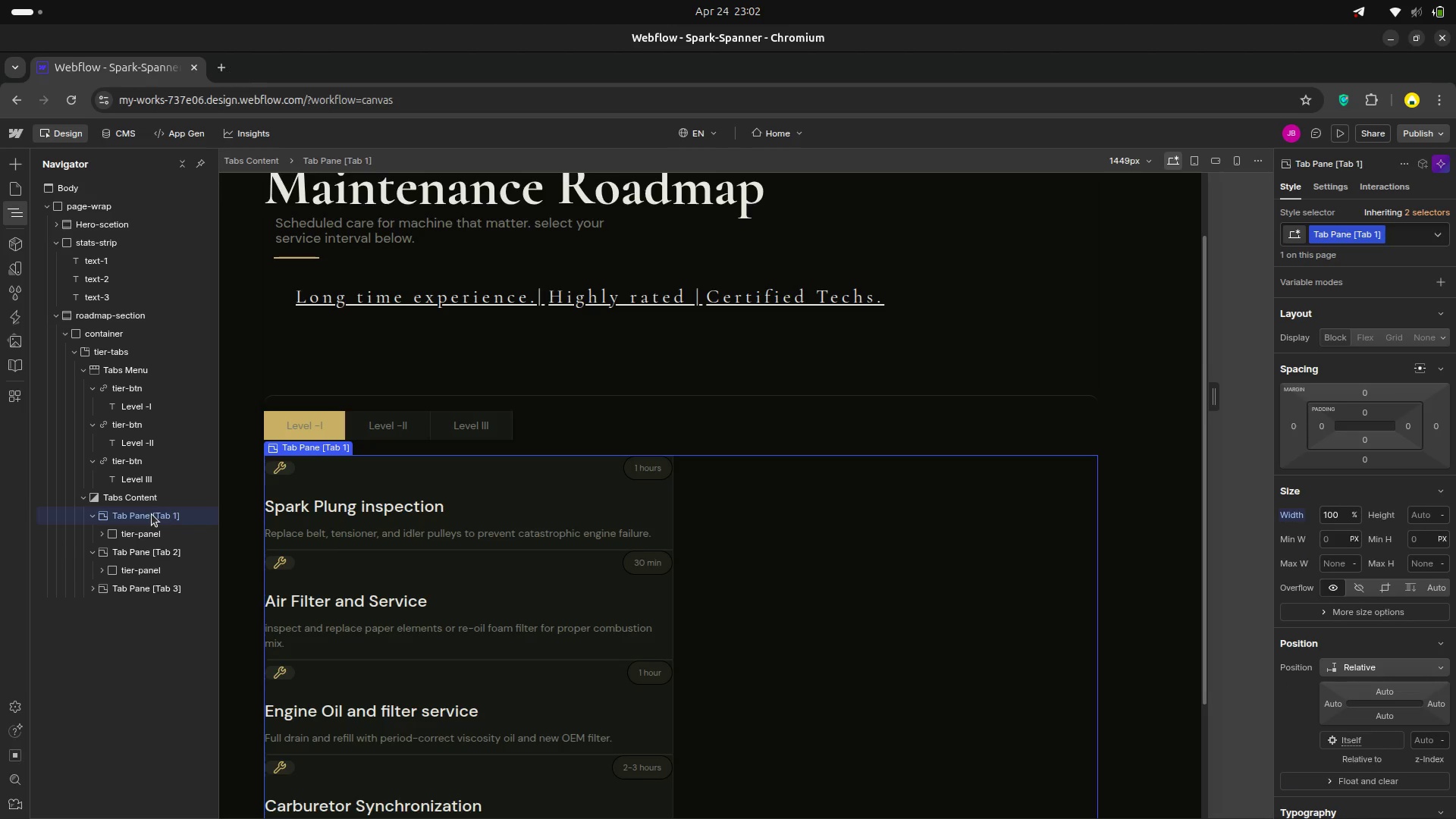 
wait(8.94)
 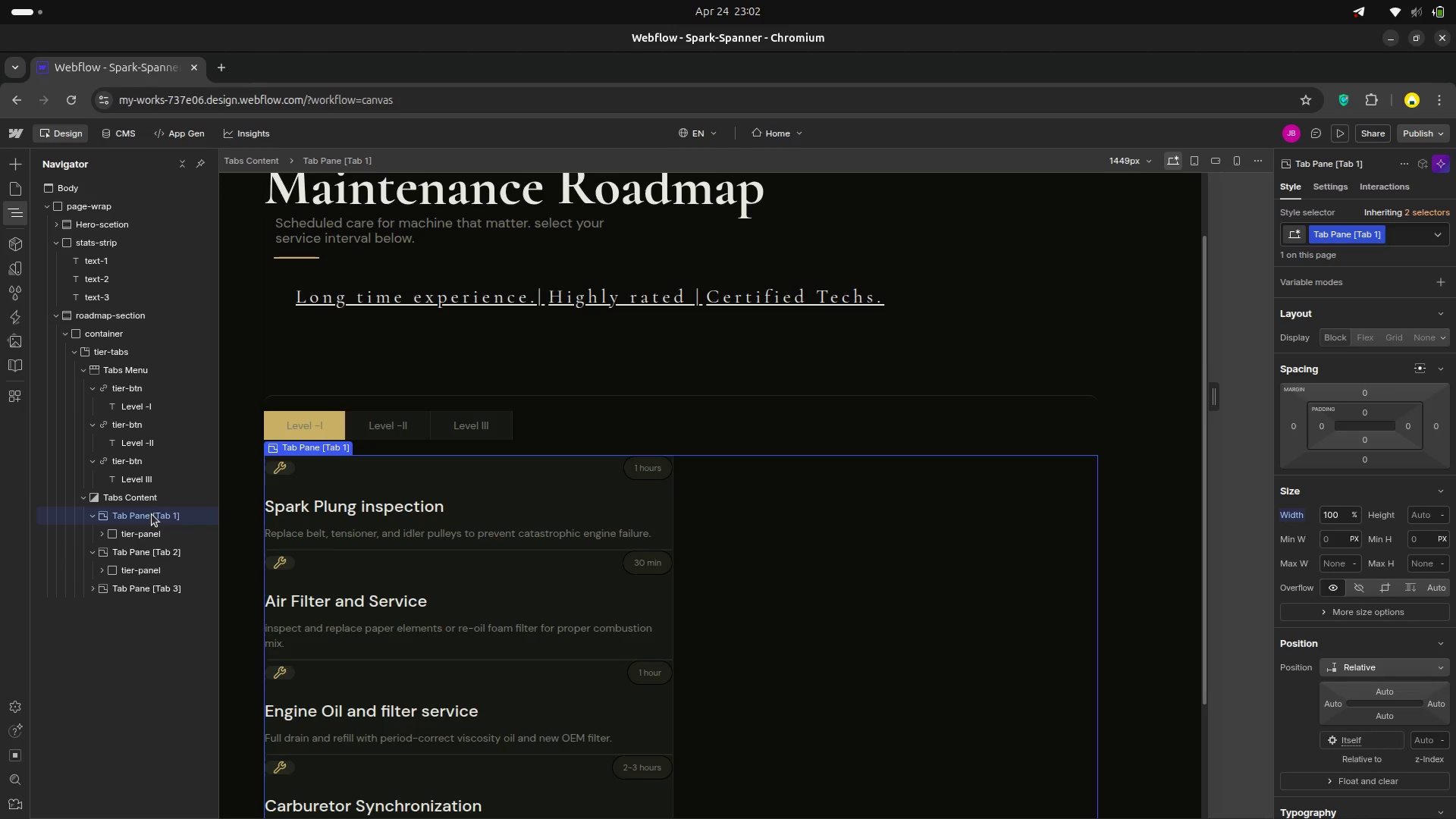 
key(A)
 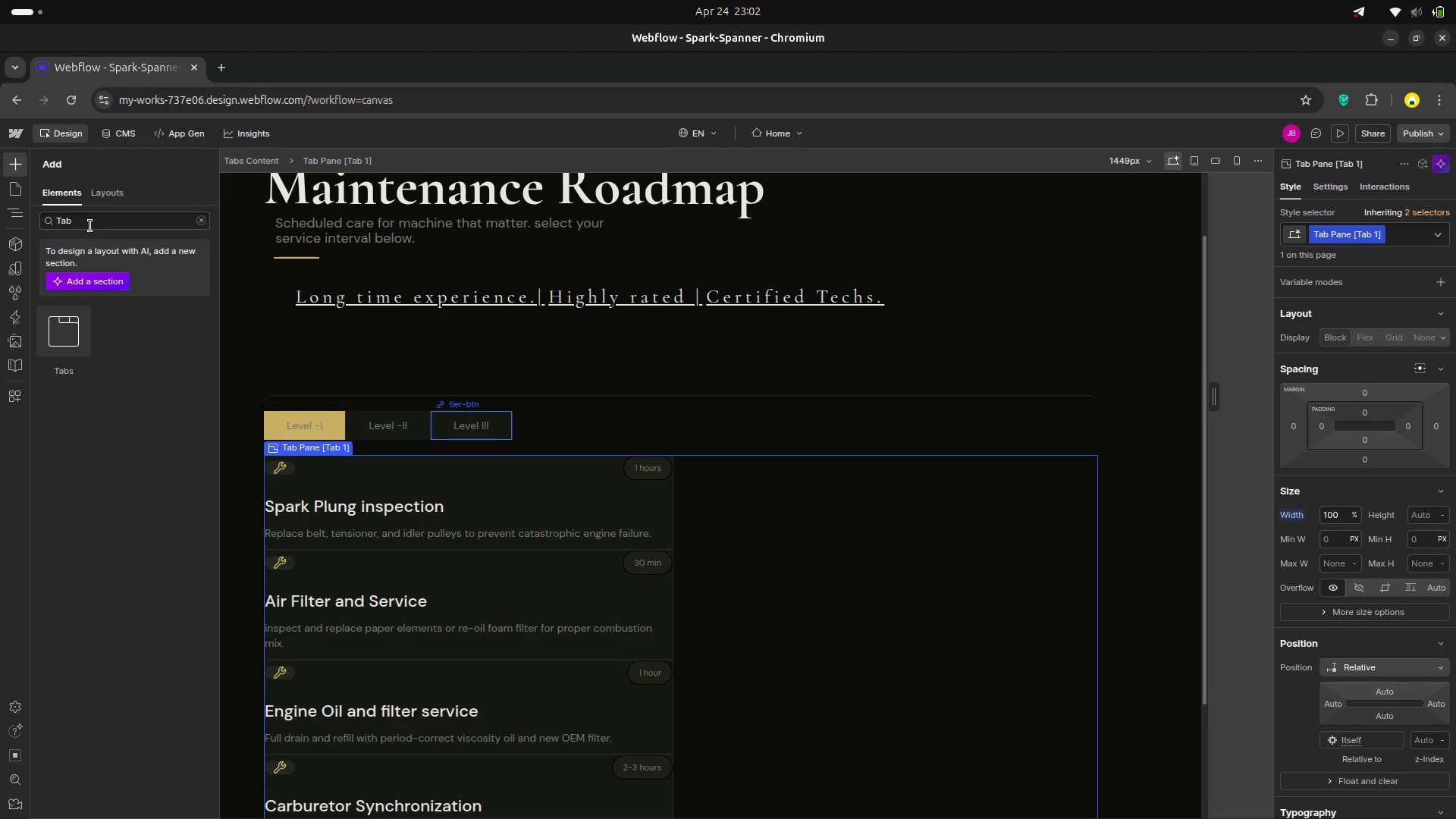 
left_click([90, 226])
 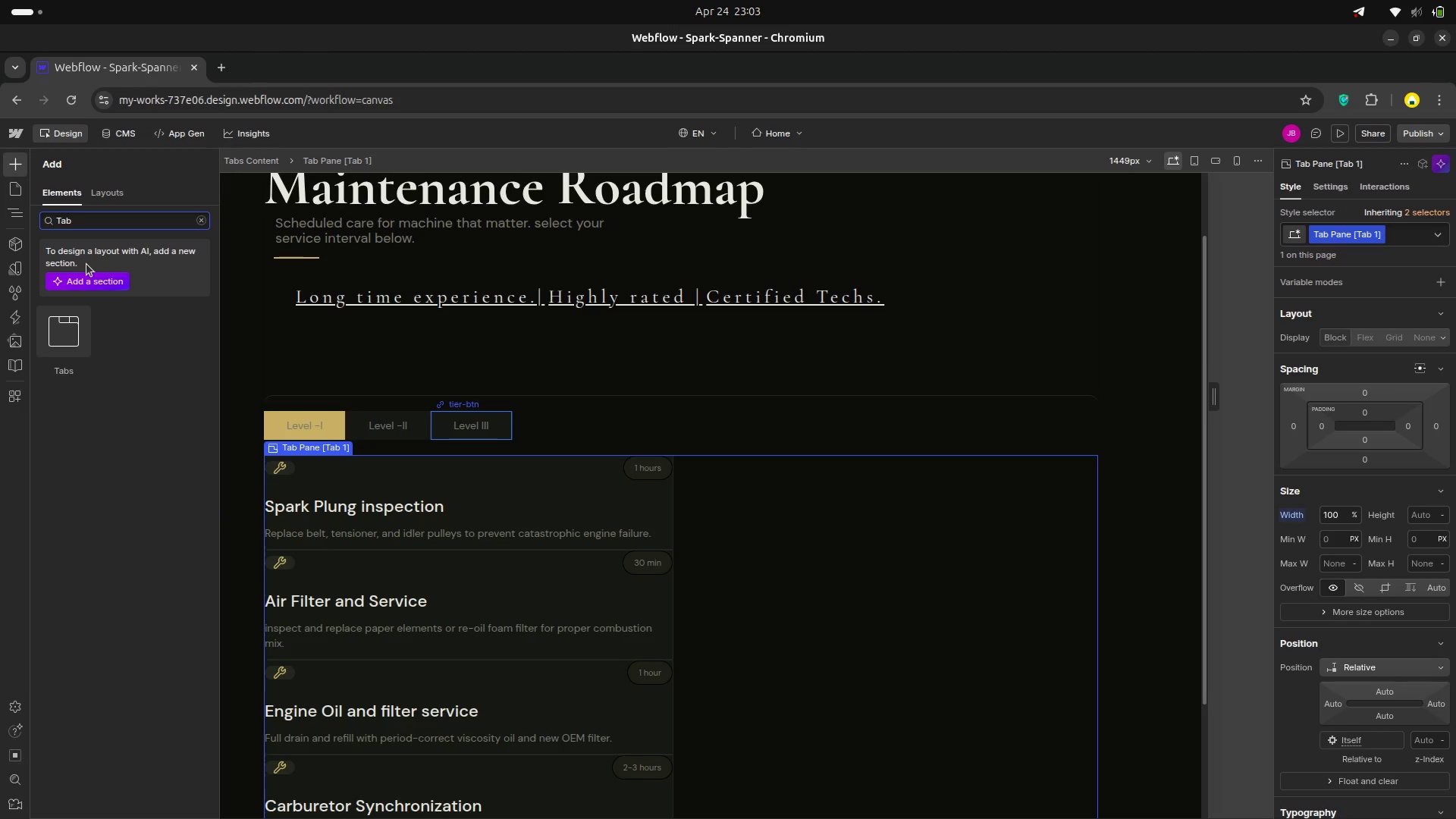 
key(Backspace)
key(Backspace)
key(Backspace)
key(Backspace)
type(grid)
 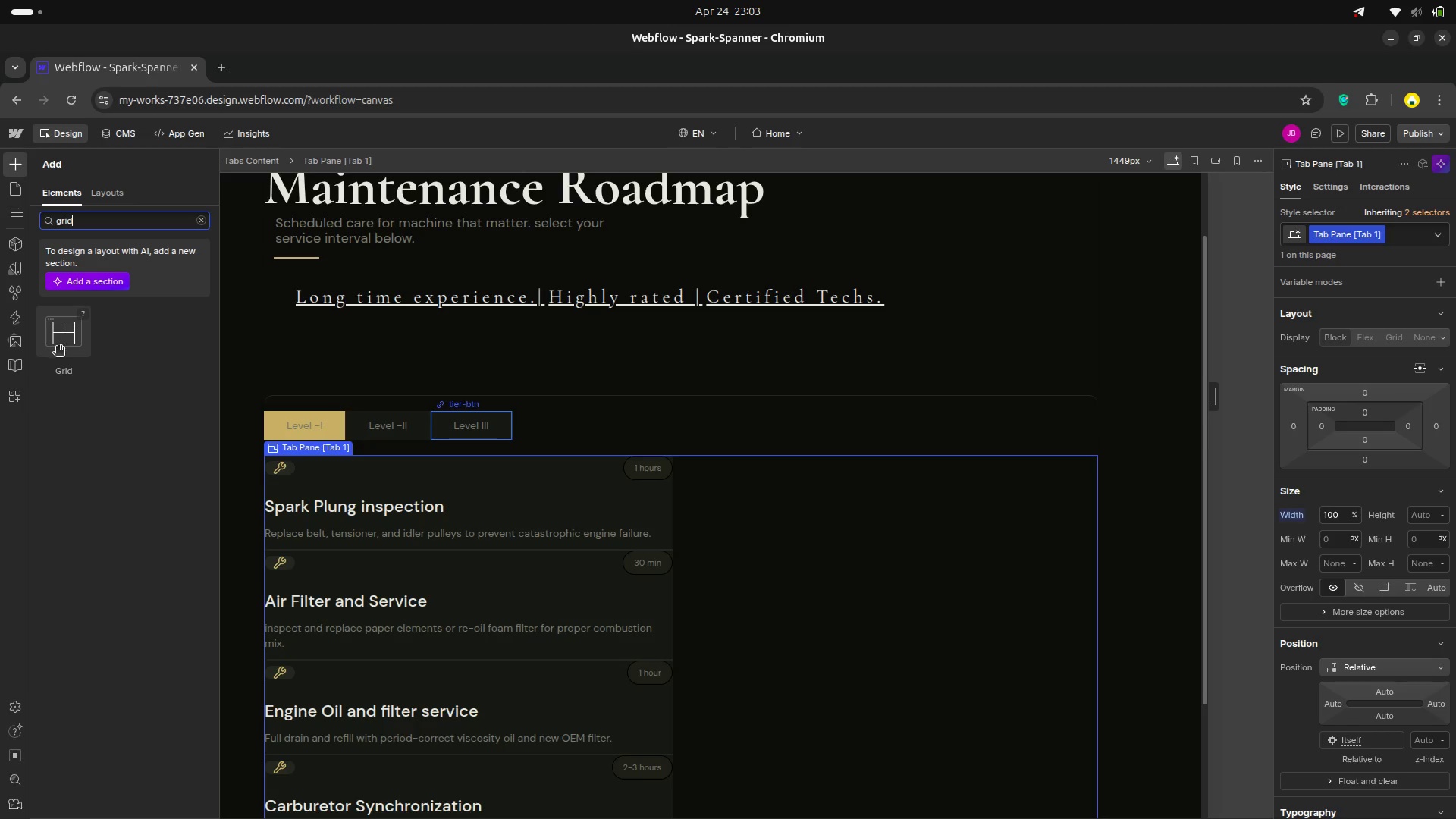 
left_click_drag(start_coordinate=[58, 347], to_coordinate=[178, 522])
 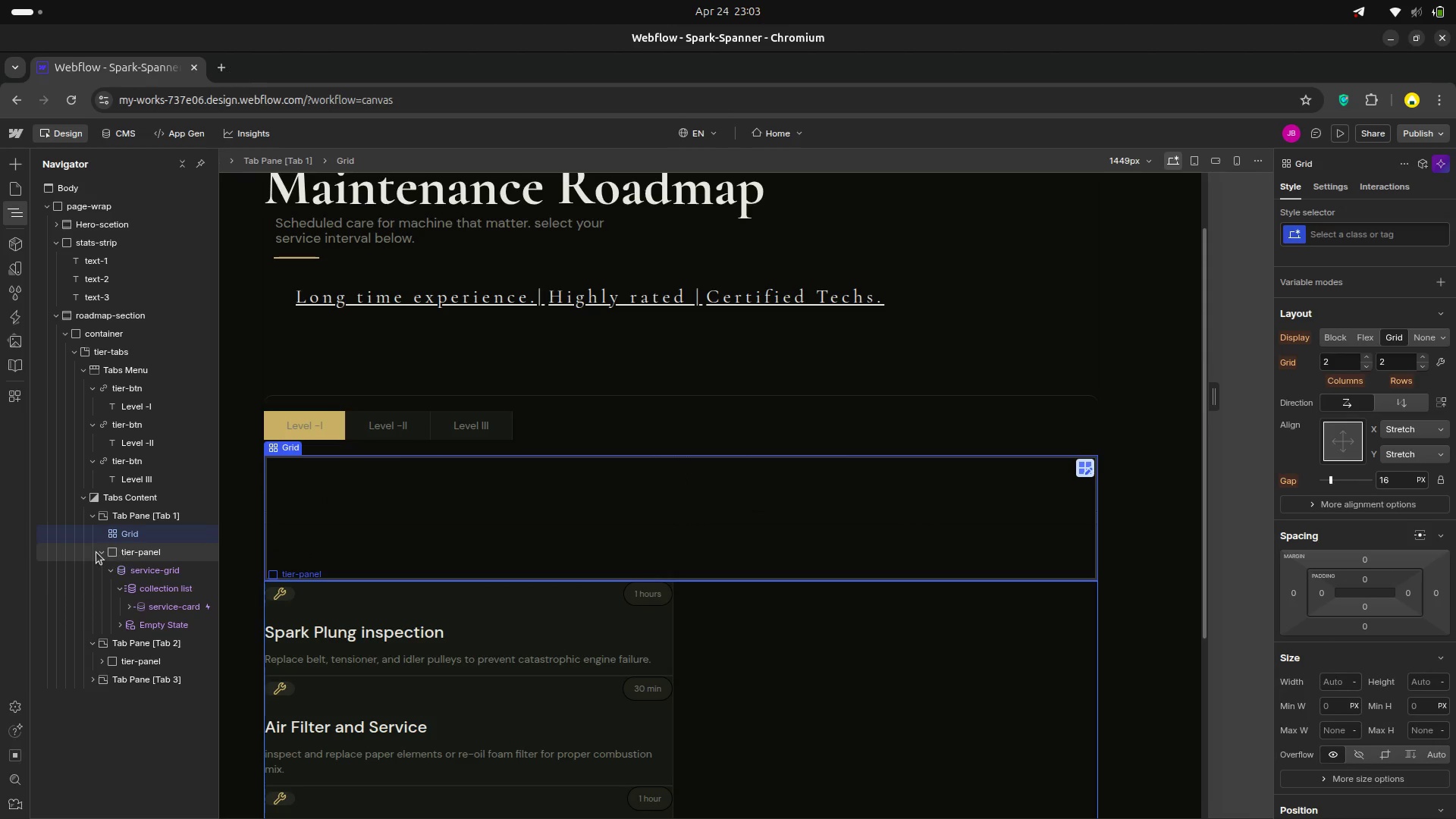 
left_click([96, 551])
 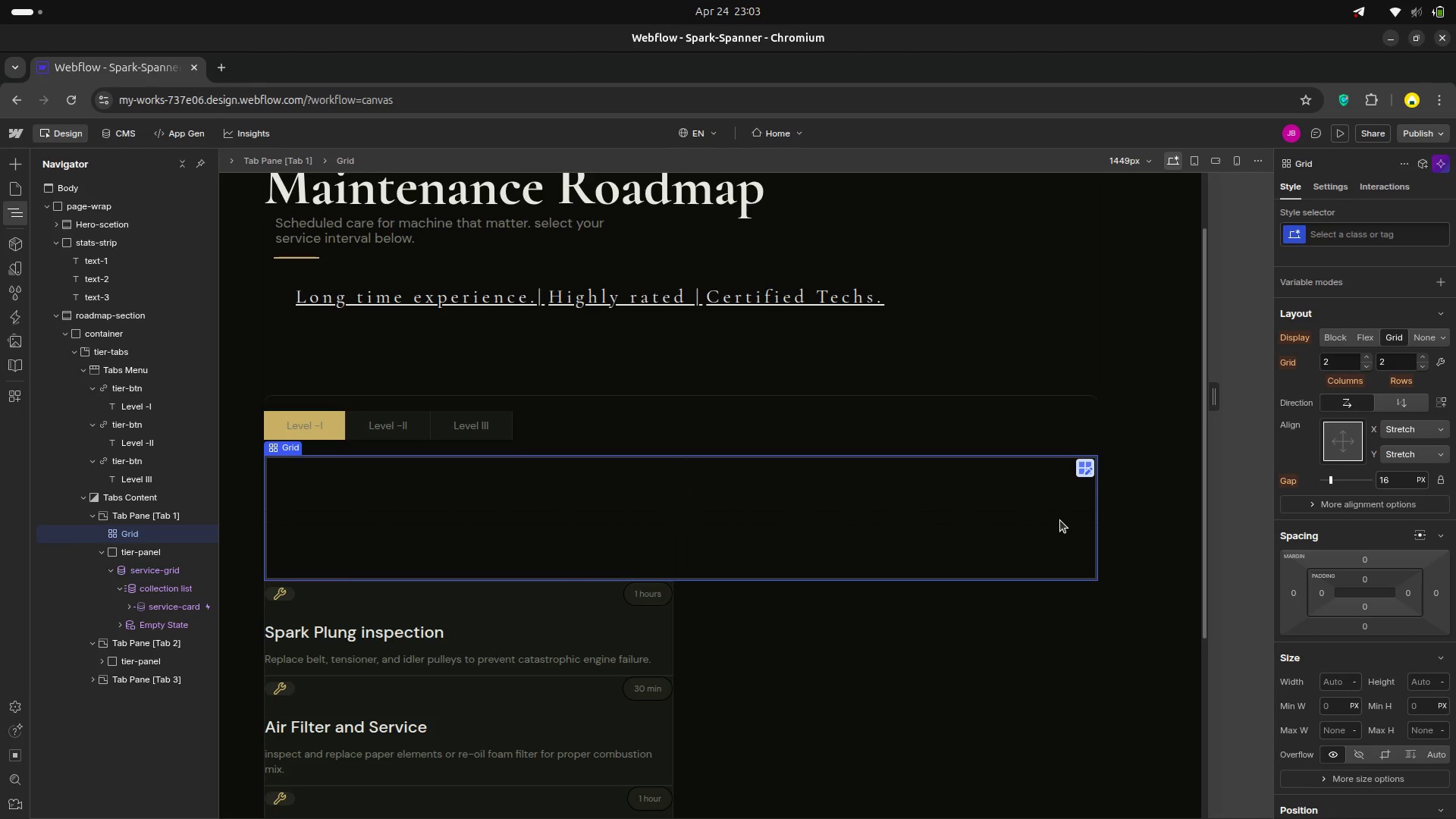 
wait(15.88)
 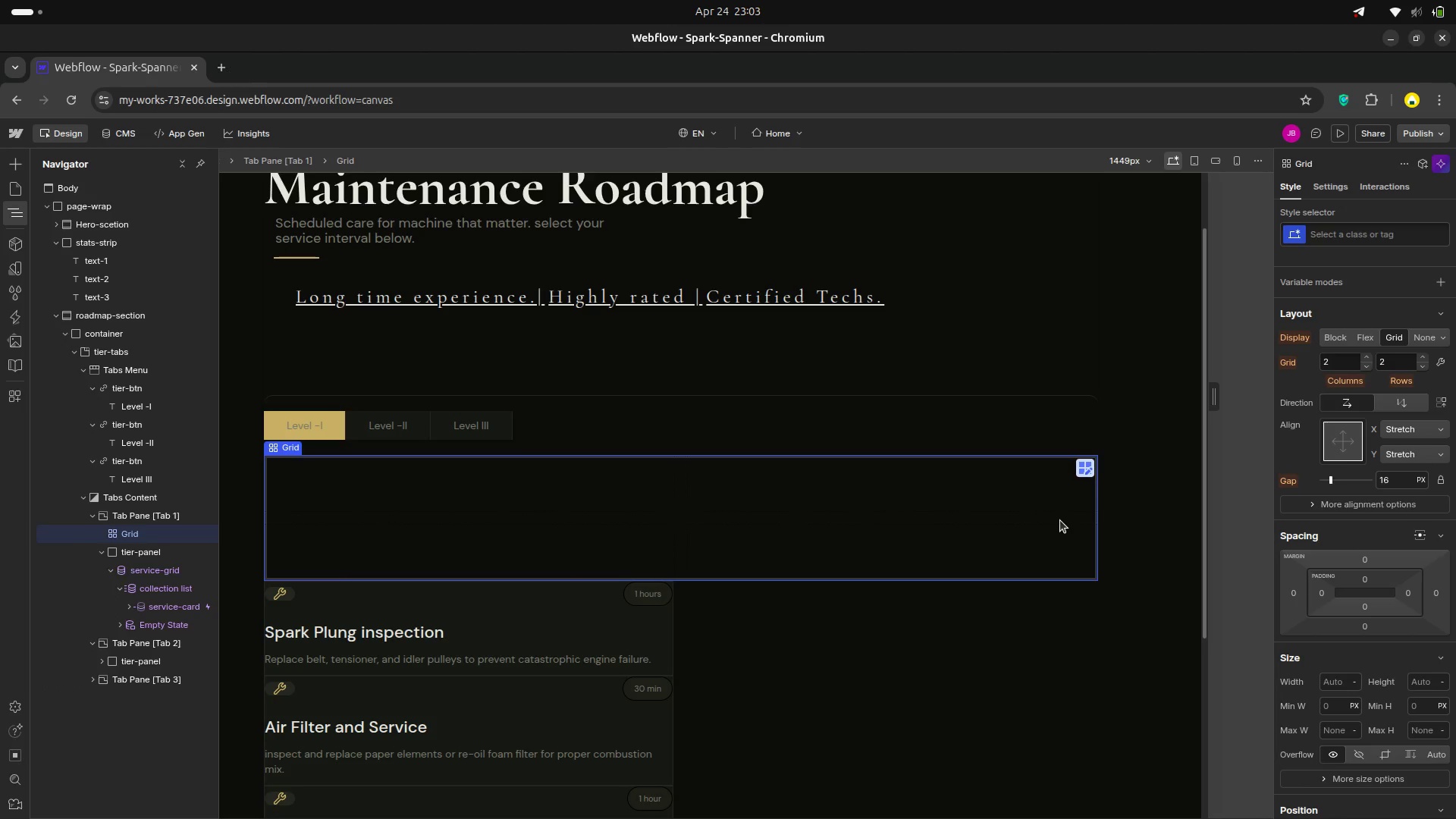 
left_click([1339, 369])
 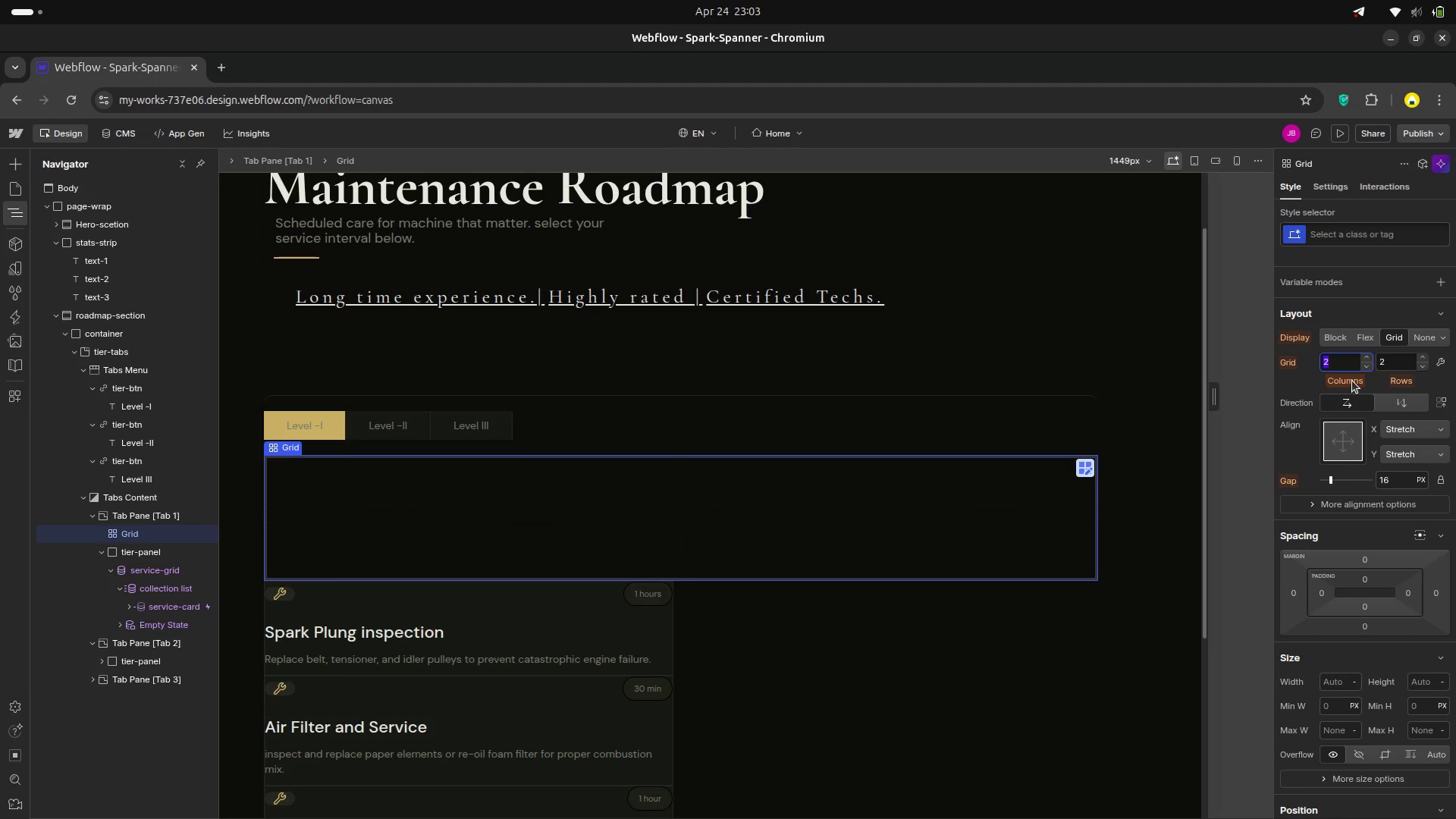 
key(Backspace)
 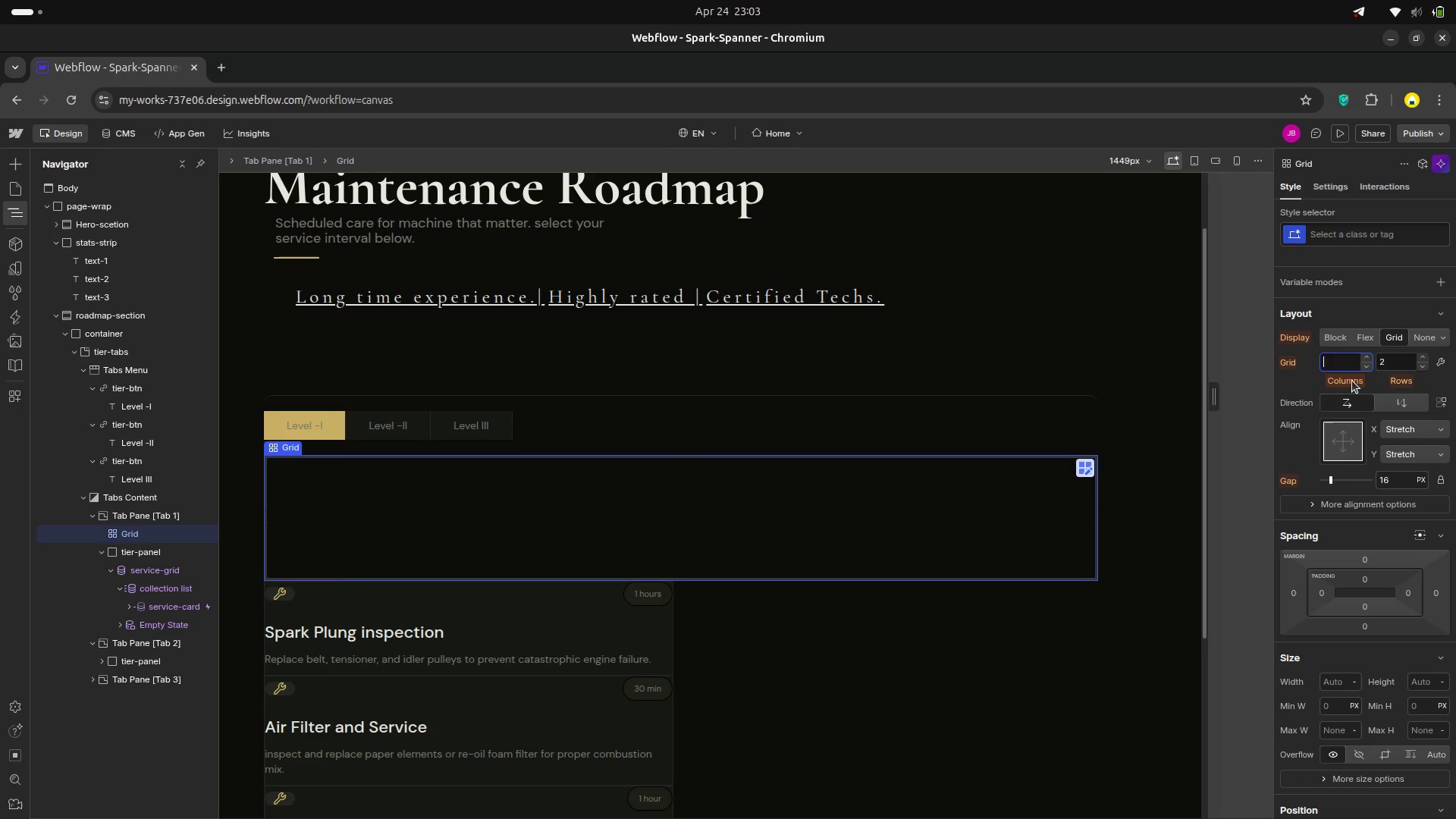 
key(CapsLock)
 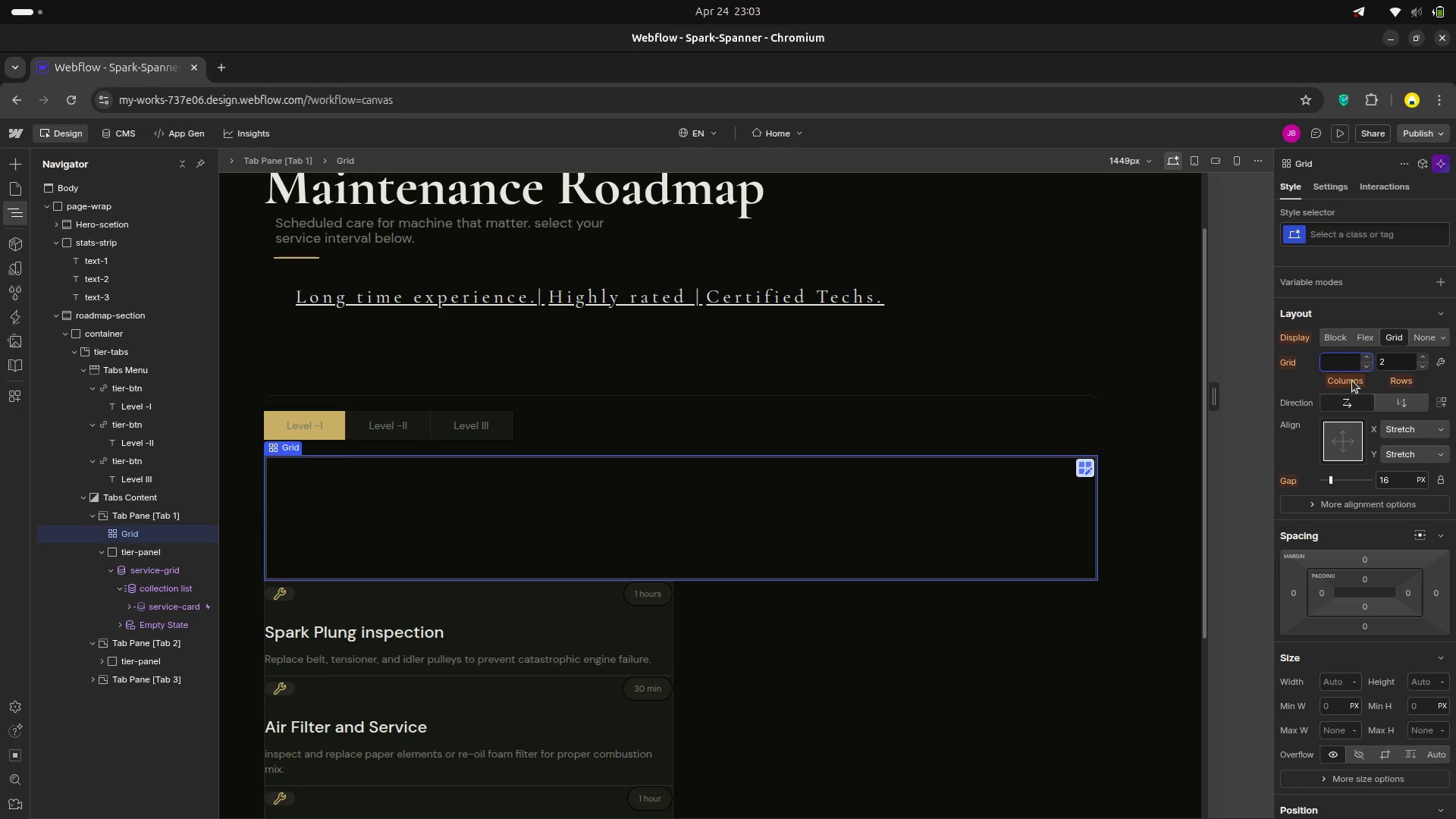 
key(A)
 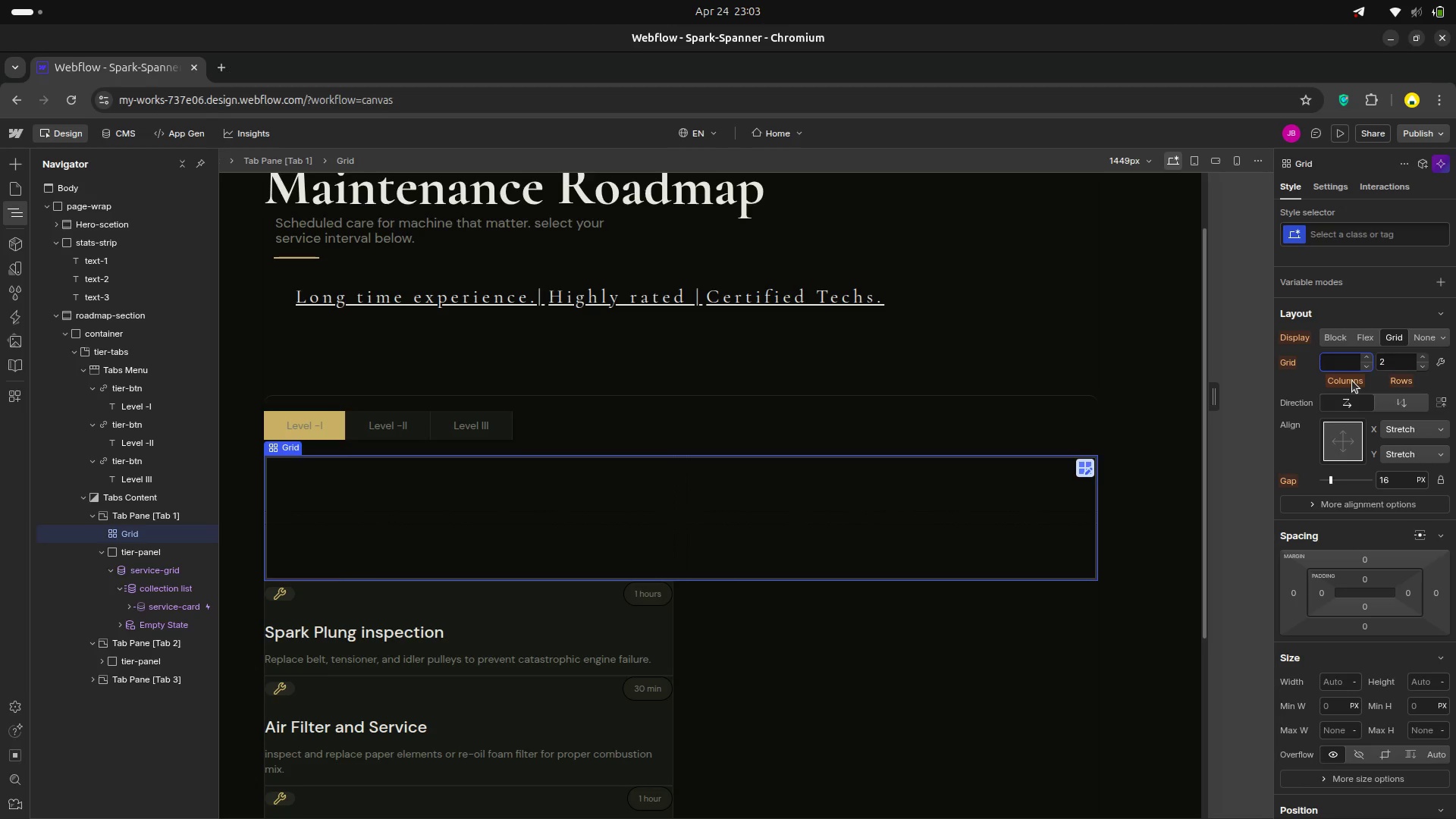 
key(CapsLock)
 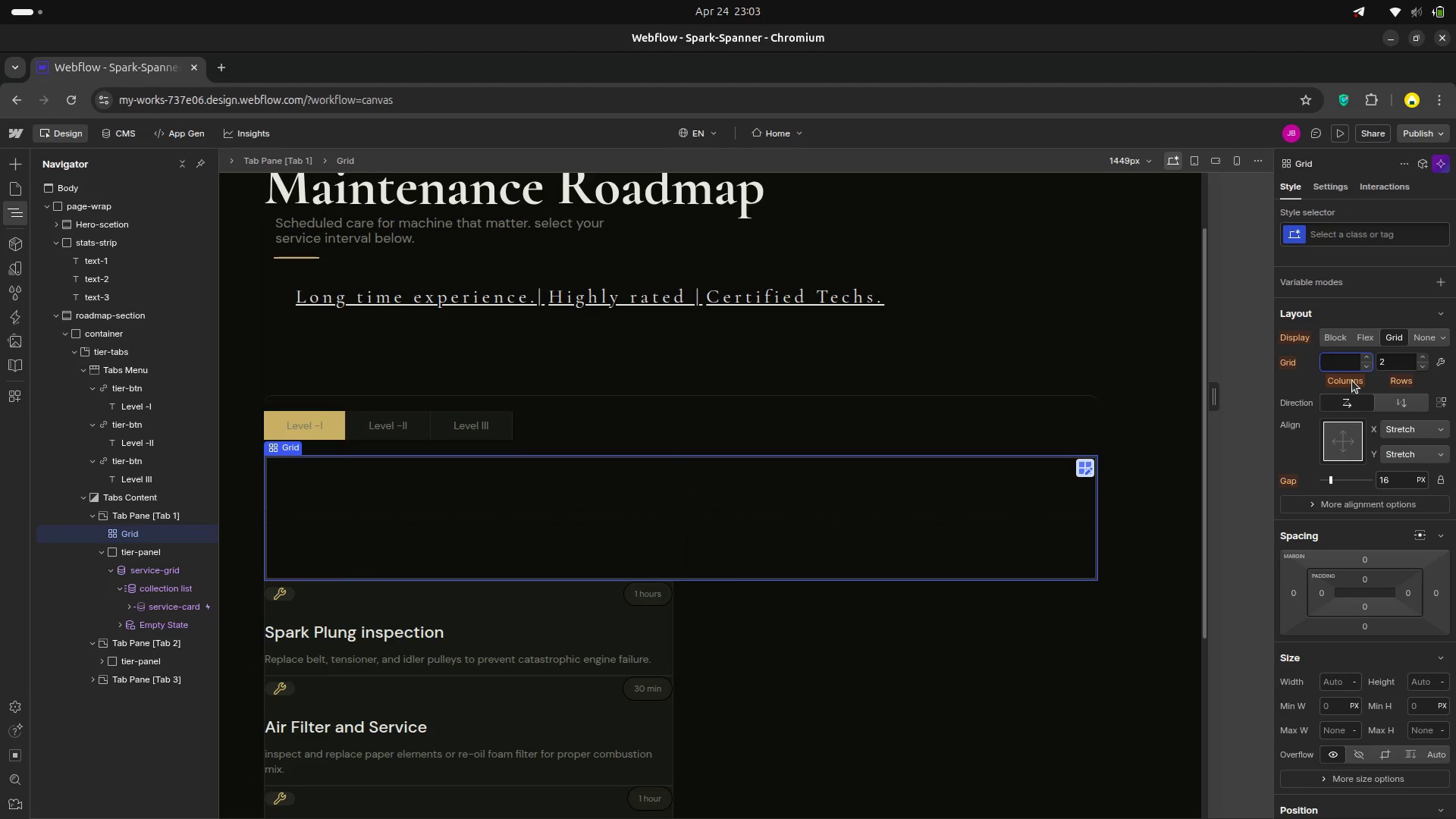 
key(CapsLock)
 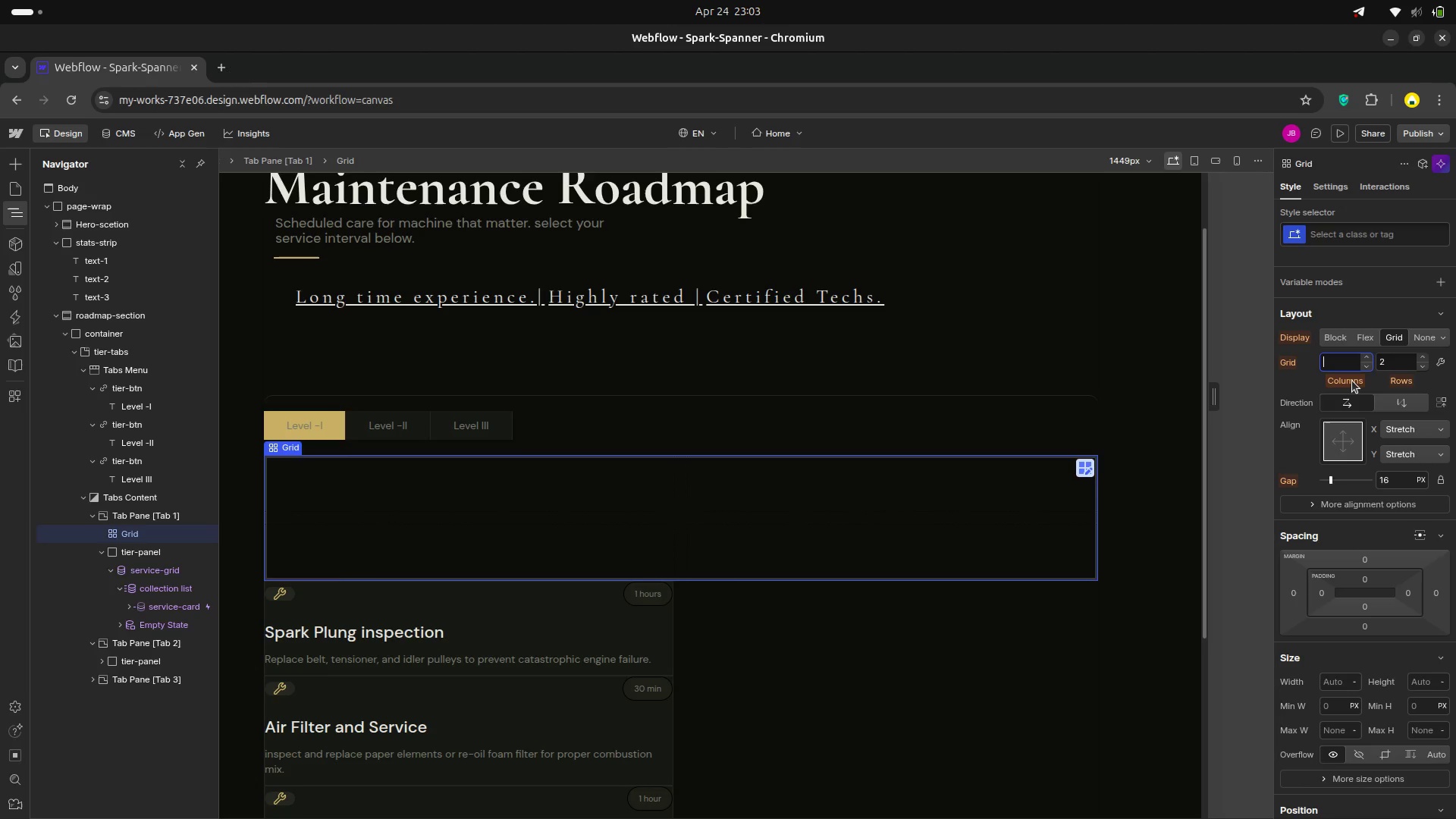 
key(A)
 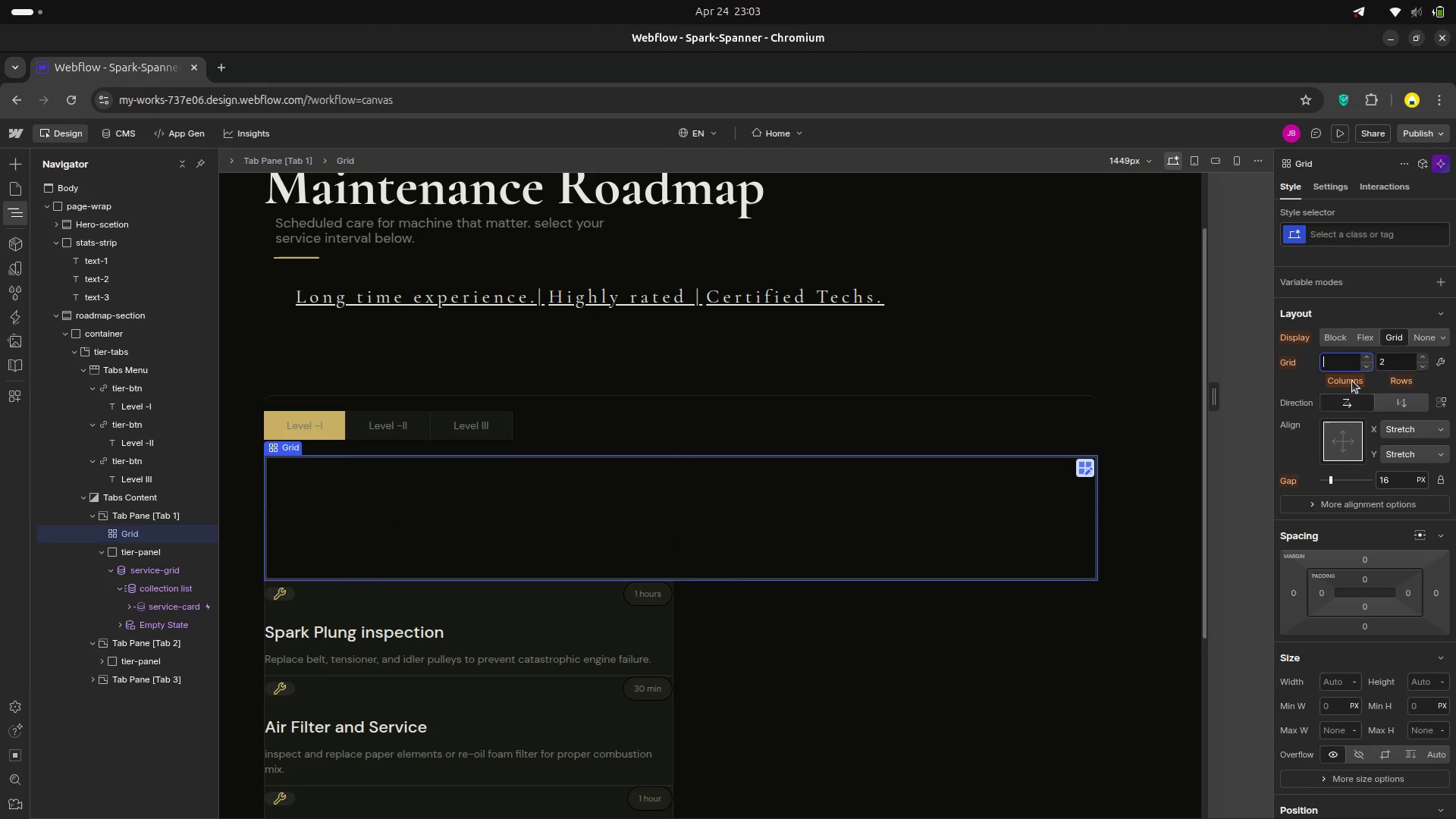 
key(CapsLock)
 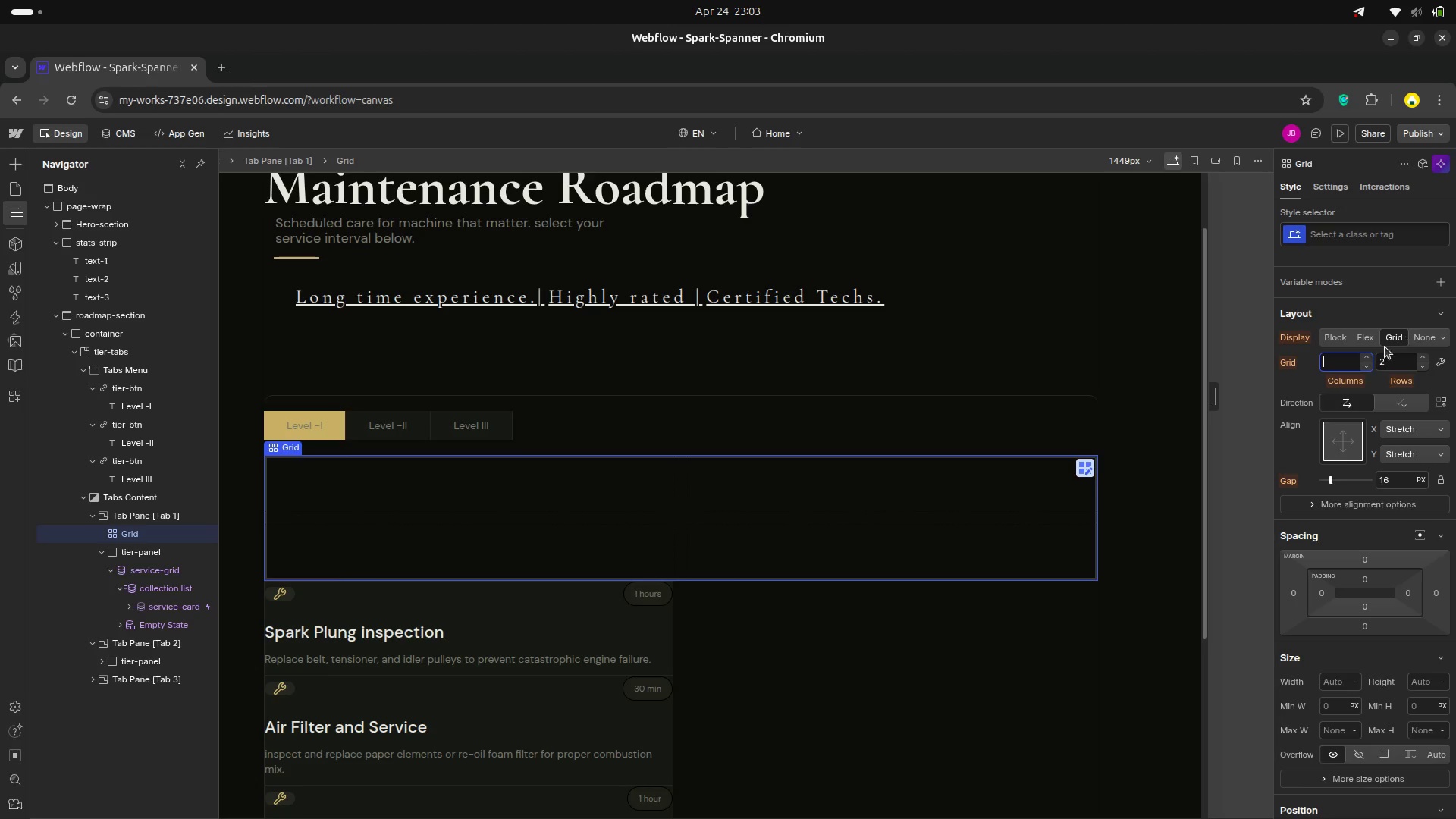 
left_click([1369, 353])
 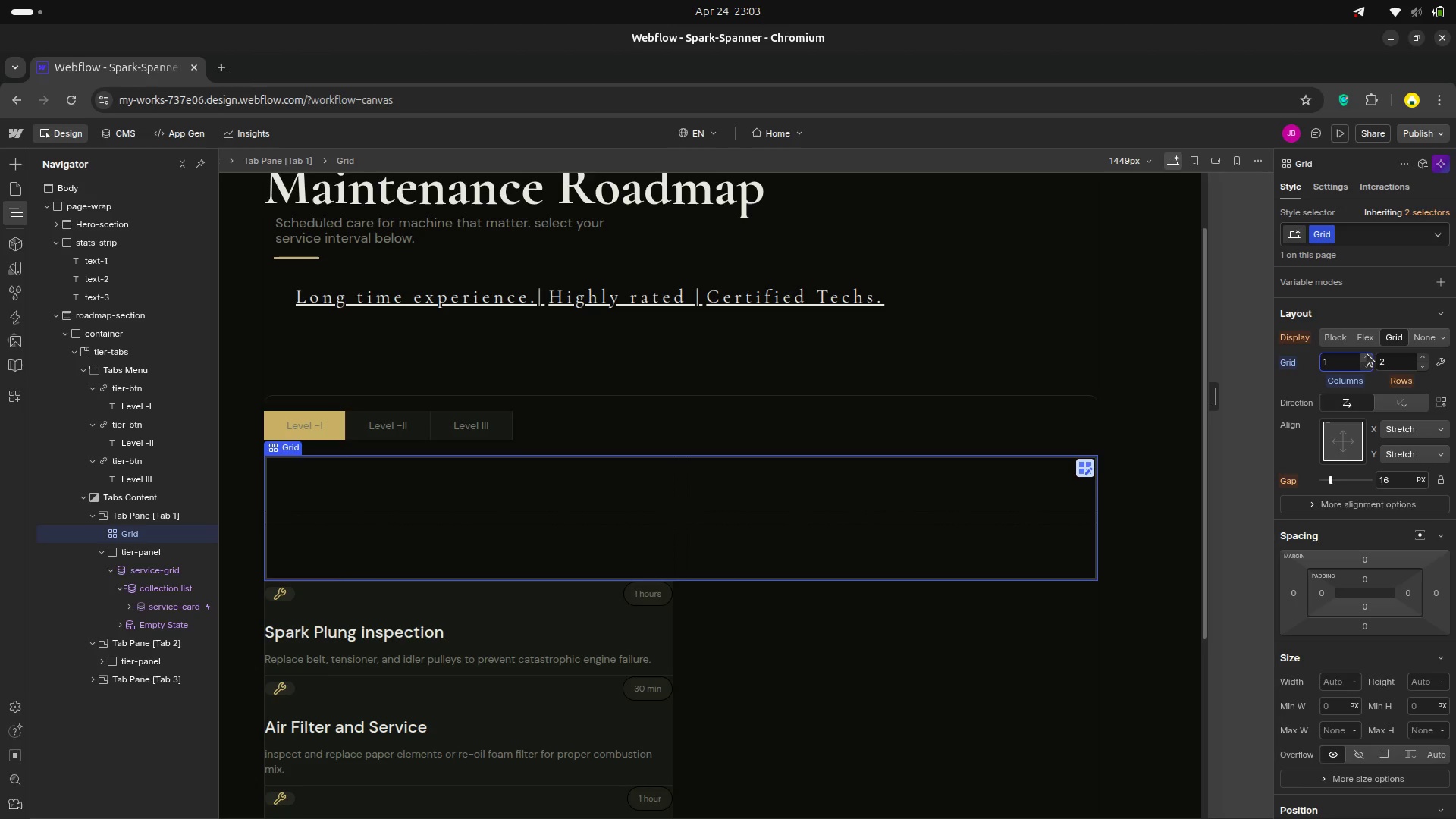 
left_click([1367, 354])
 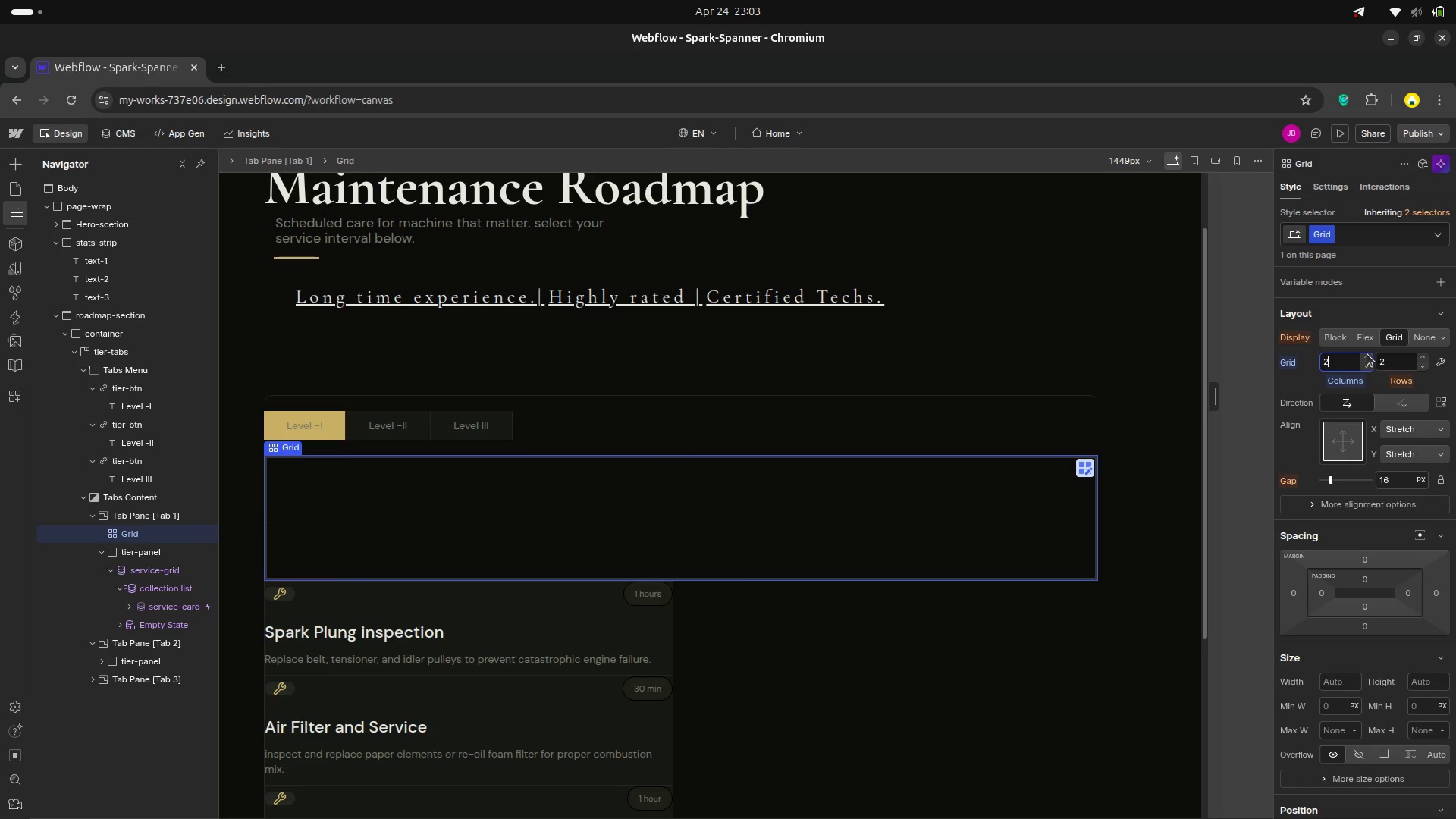 
left_click([1367, 354])
 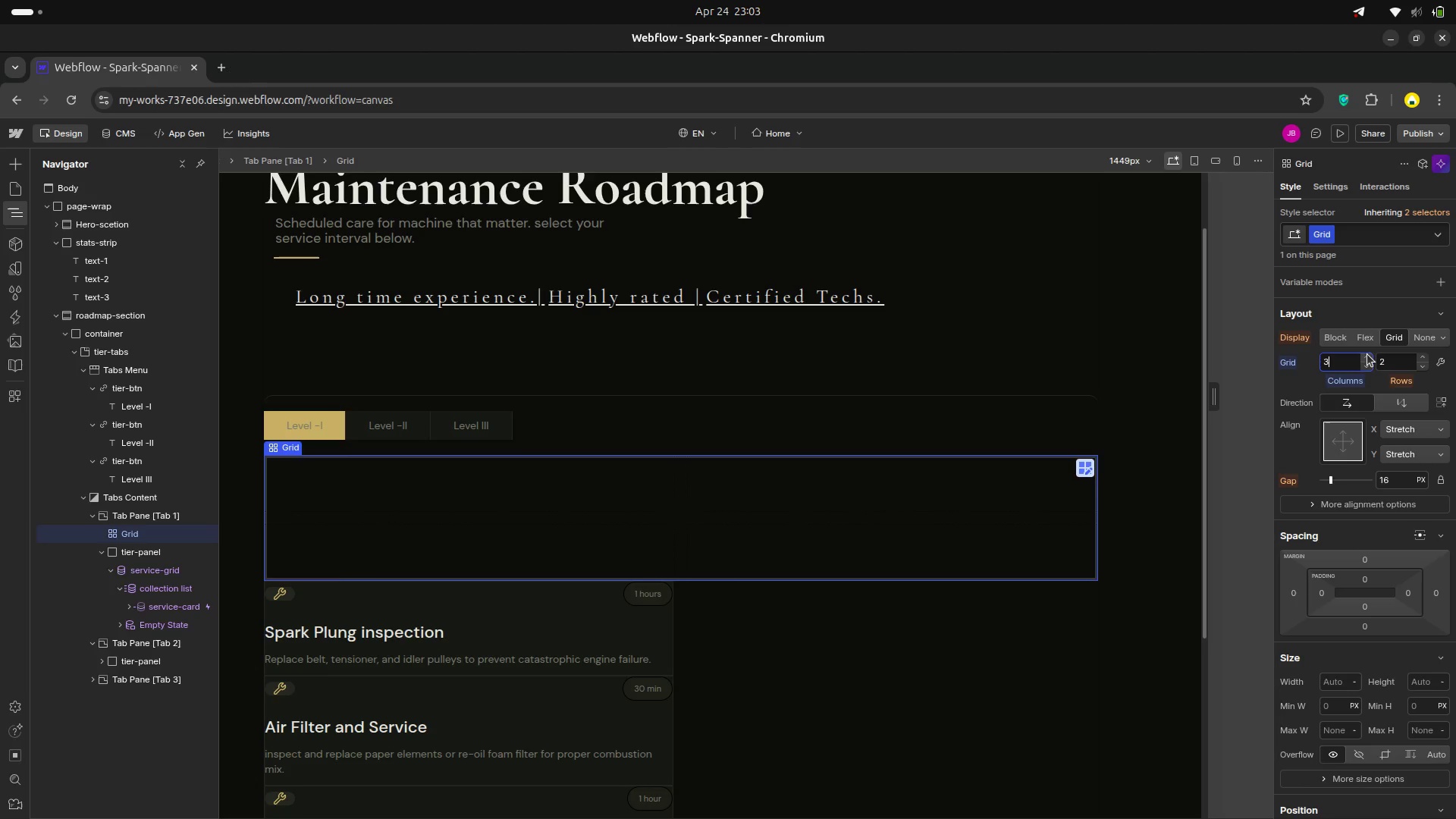 
left_click([1367, 354])
 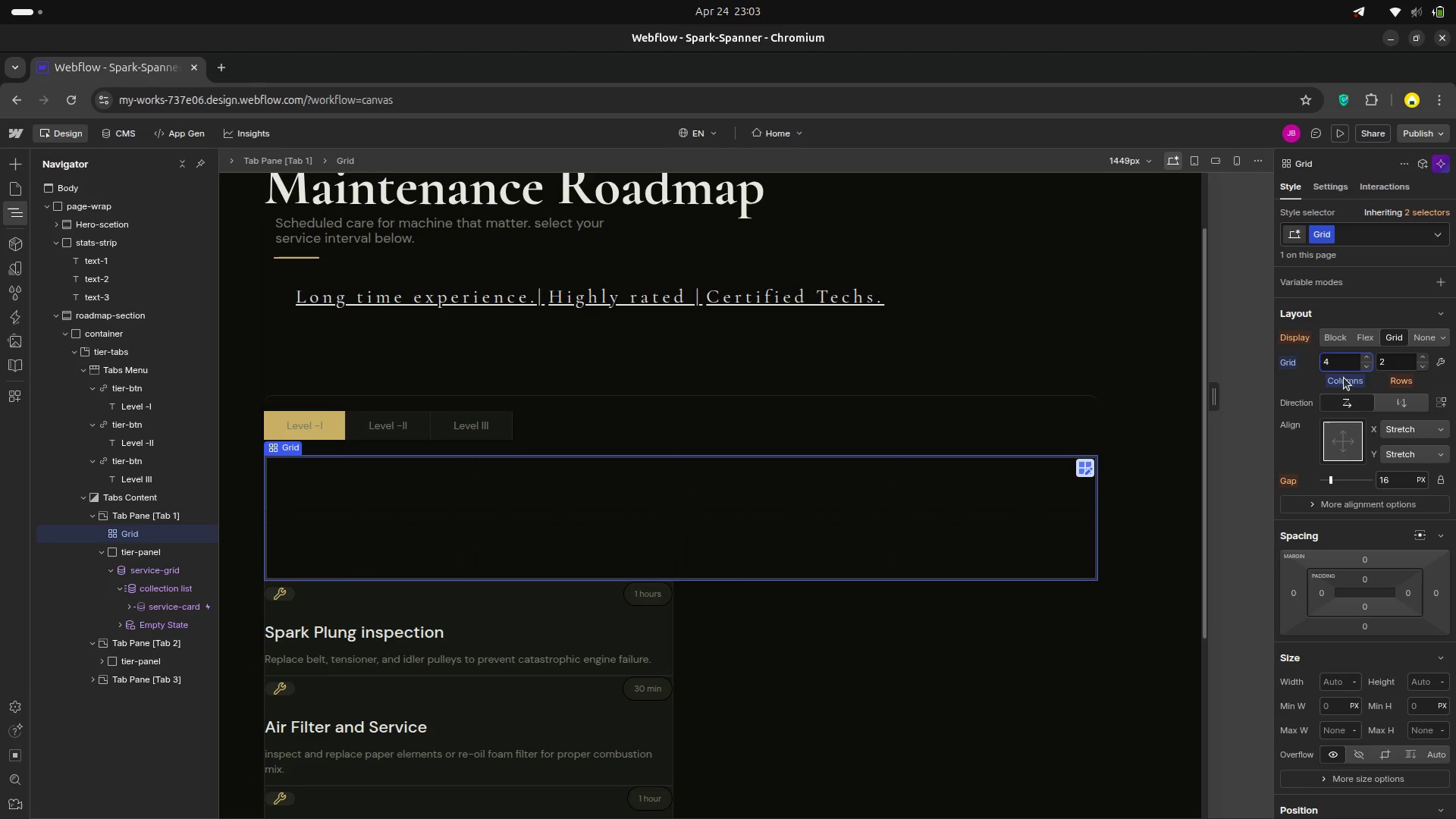 
left_click([1344, 378])
 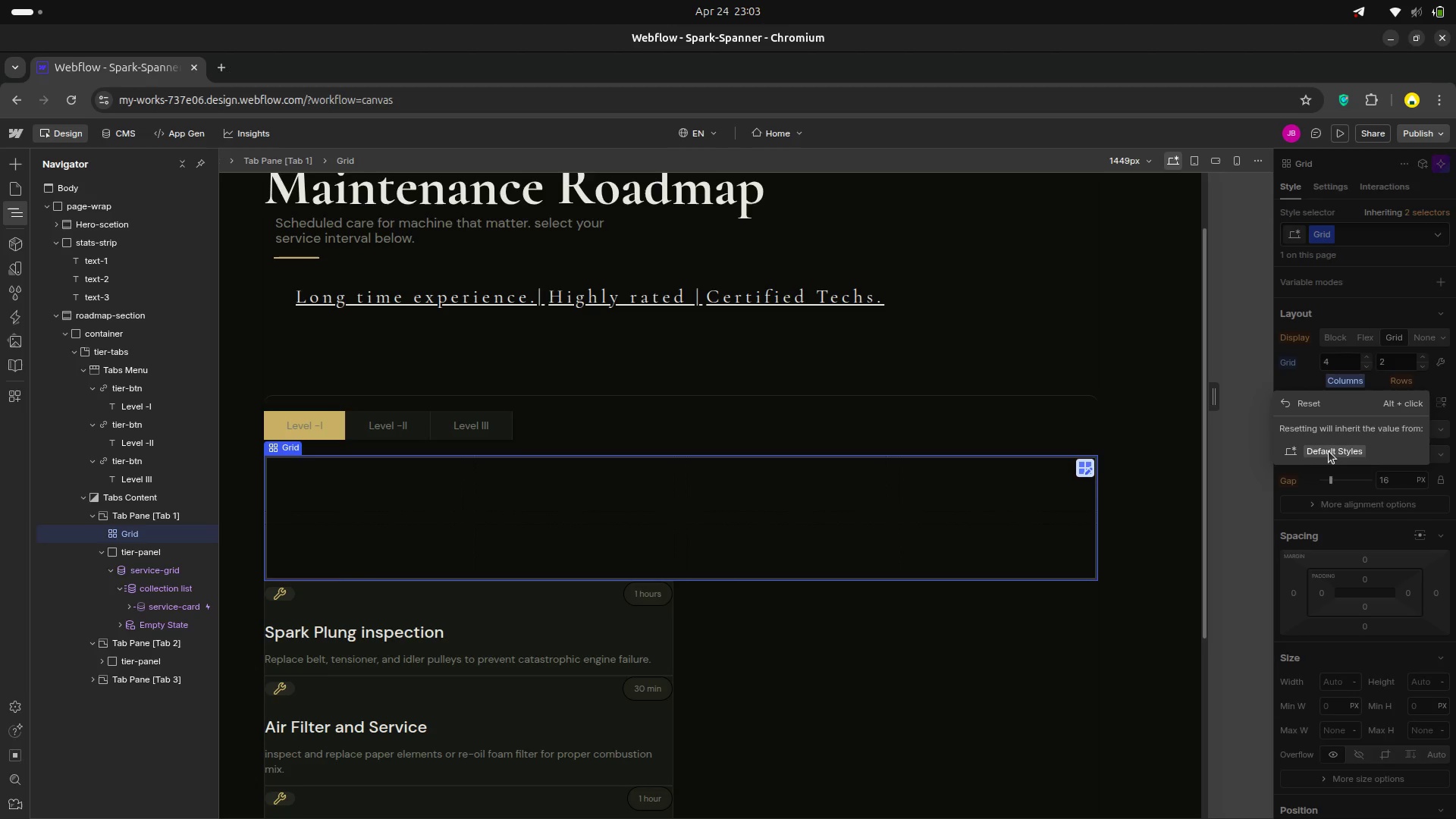 
left_click([1330, 450])
 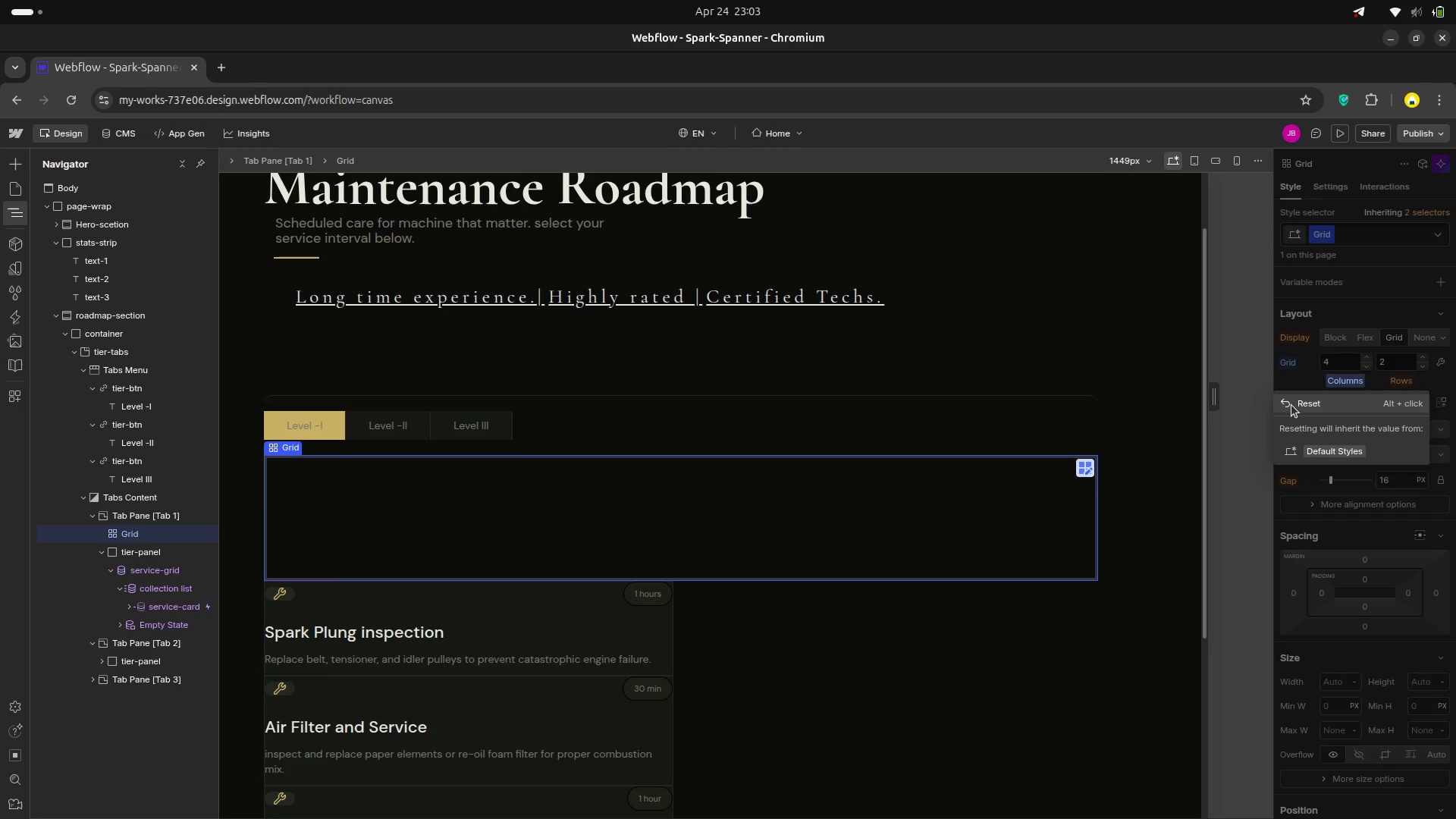 
left_click([1291, 405])
 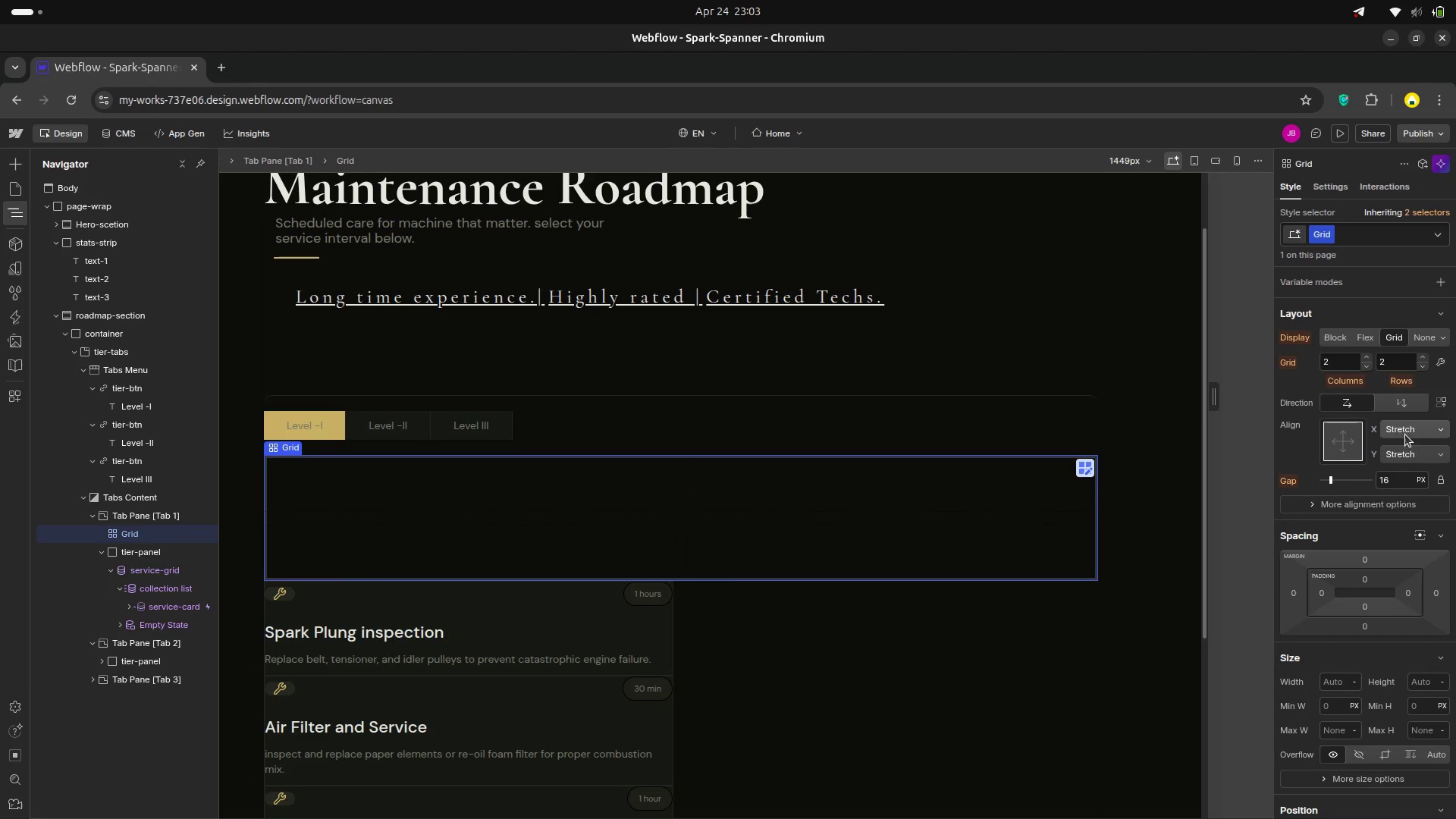 
left_click([1408, 426])
 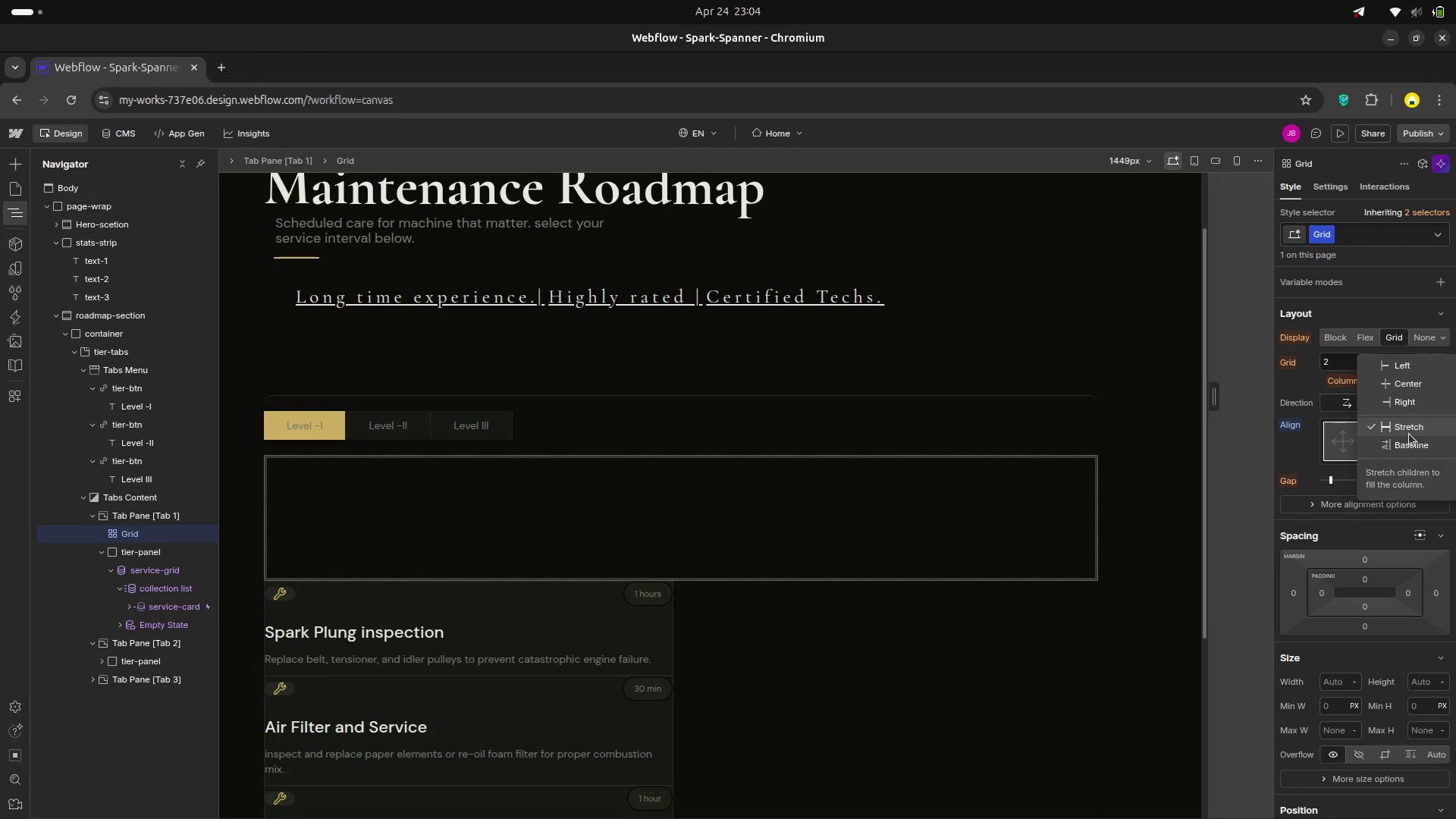 
wait(13.14)
 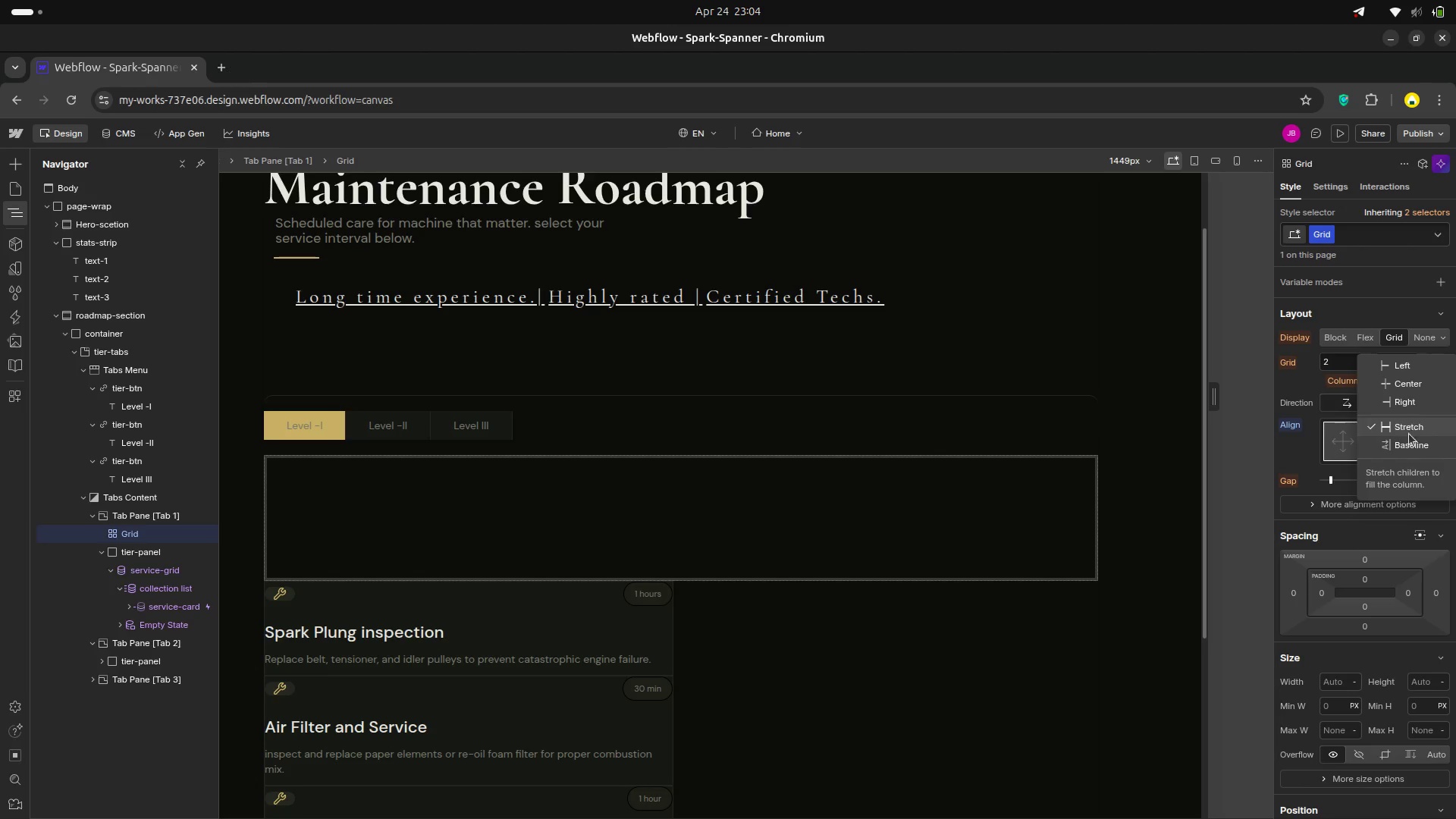 
mouse_move([1400, 434])
 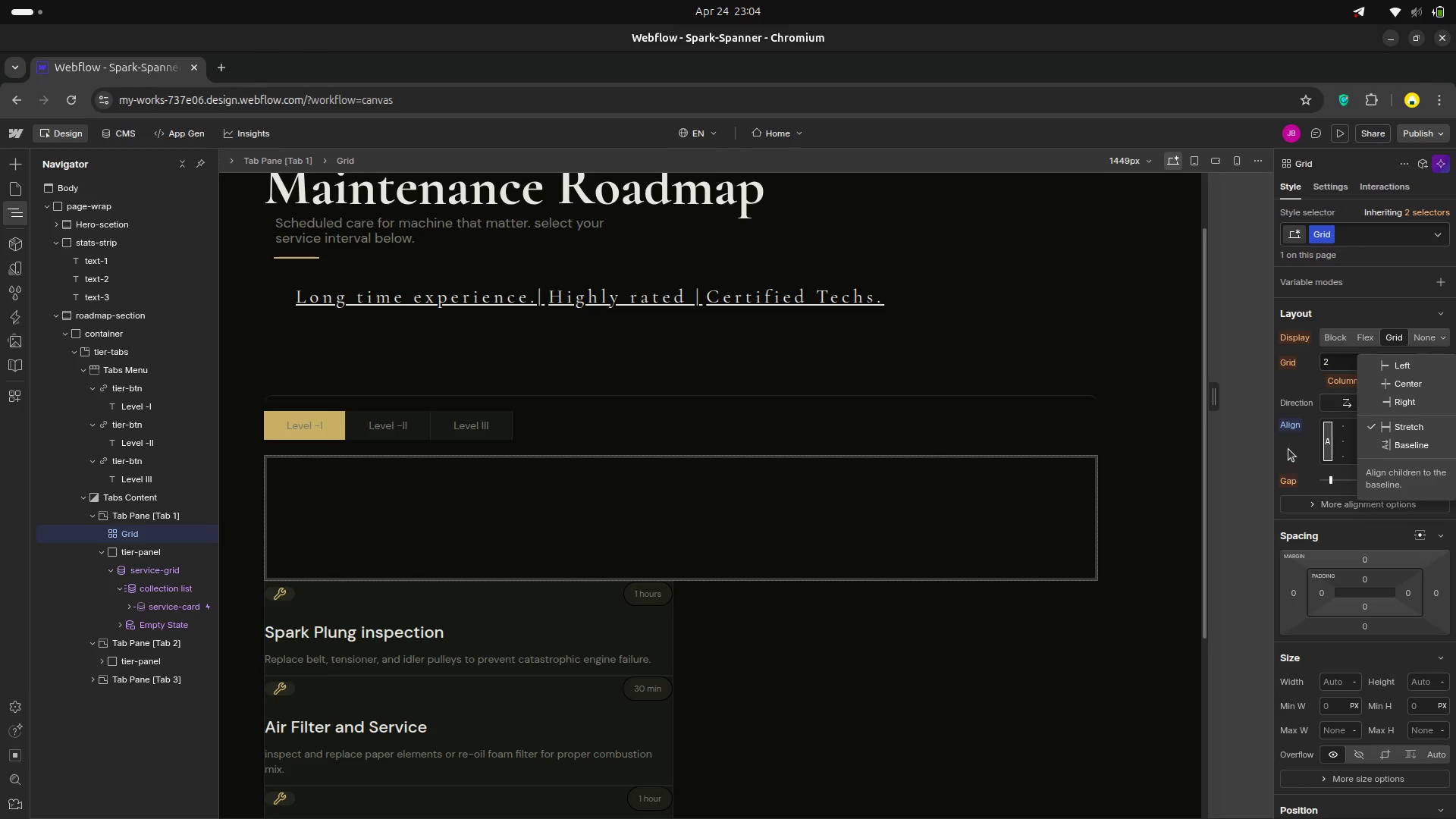 
left_click([1288, 448])
 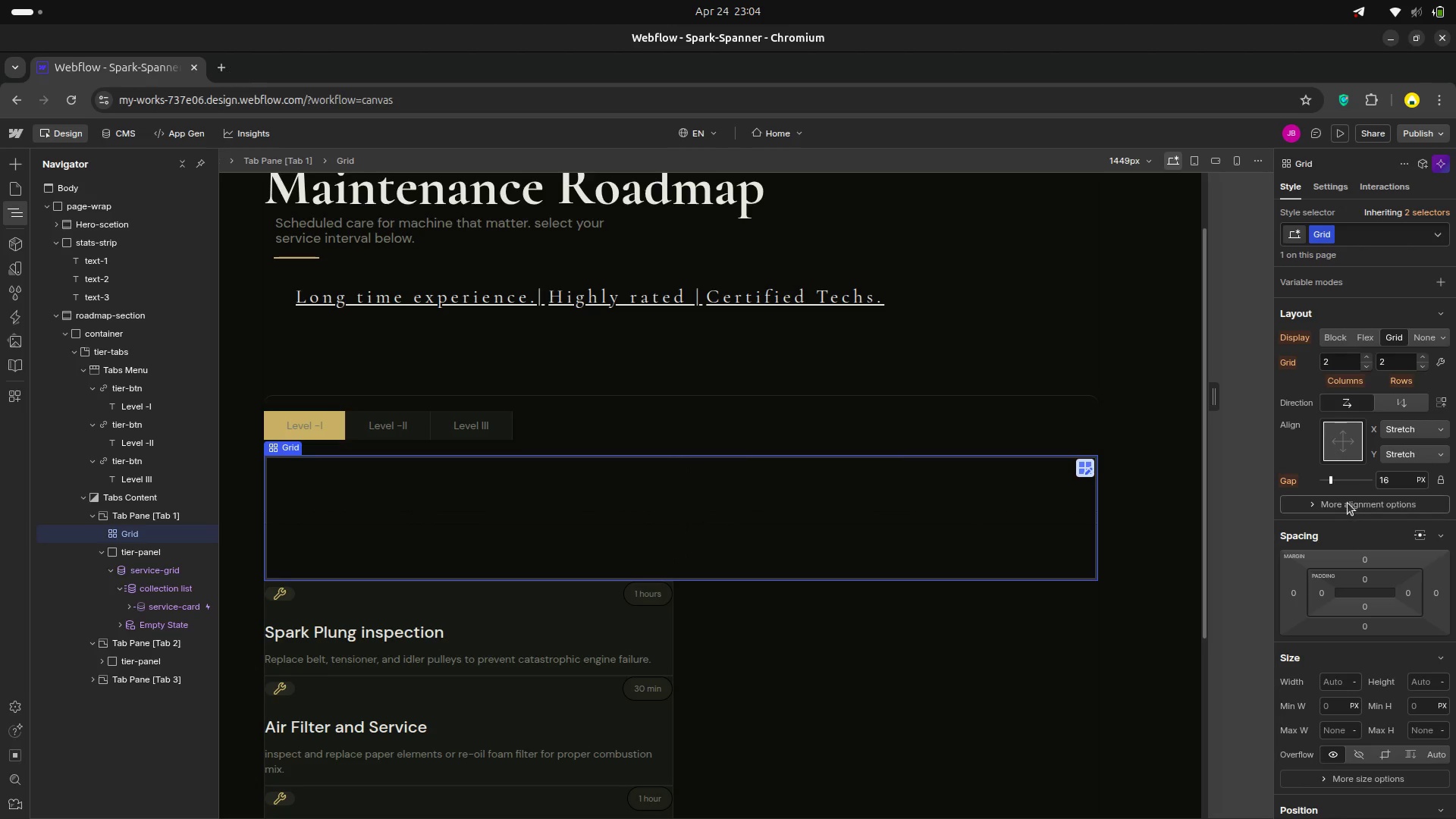 
left_click([1327, 501])
 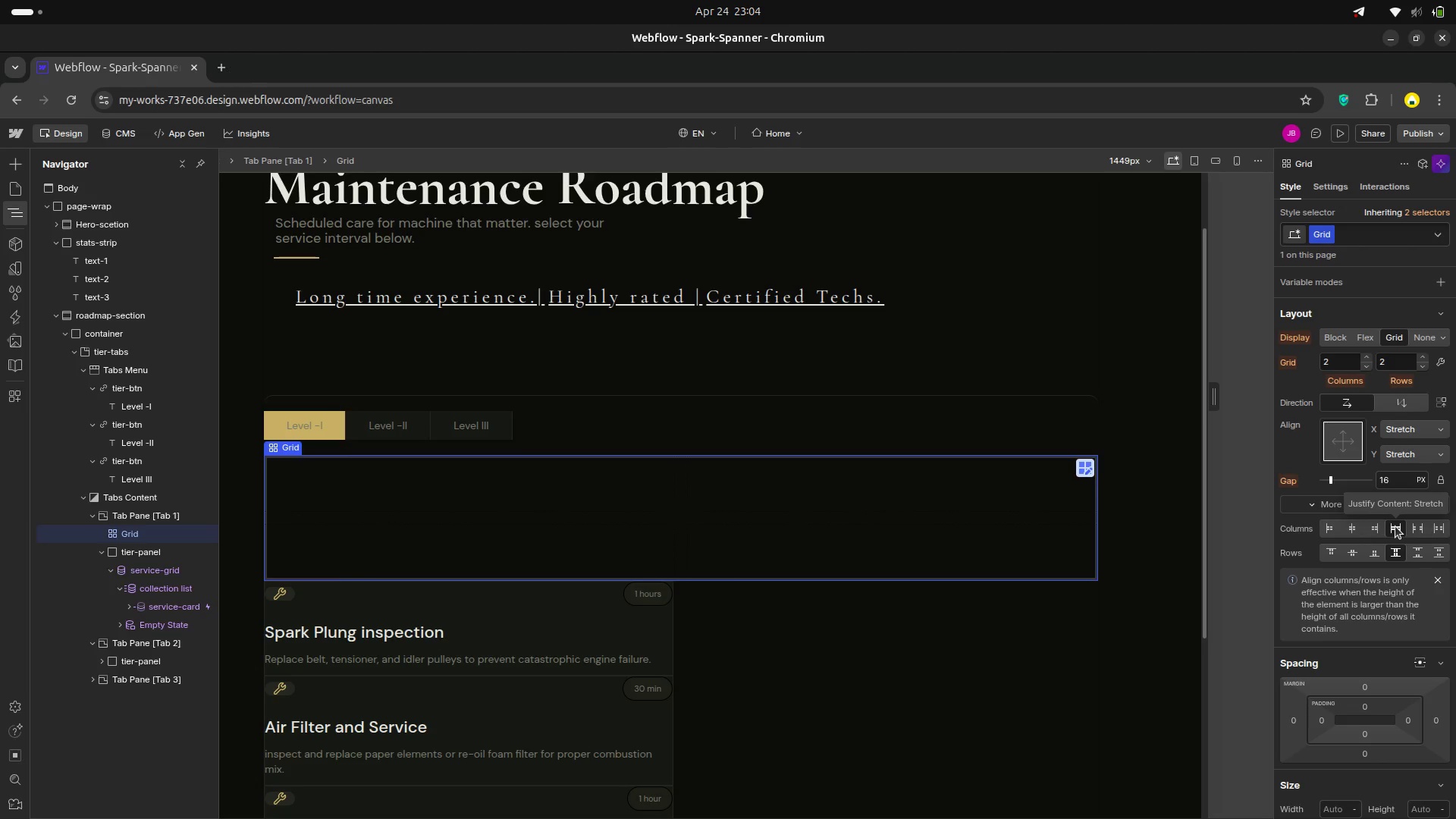 
wait(24.26)
 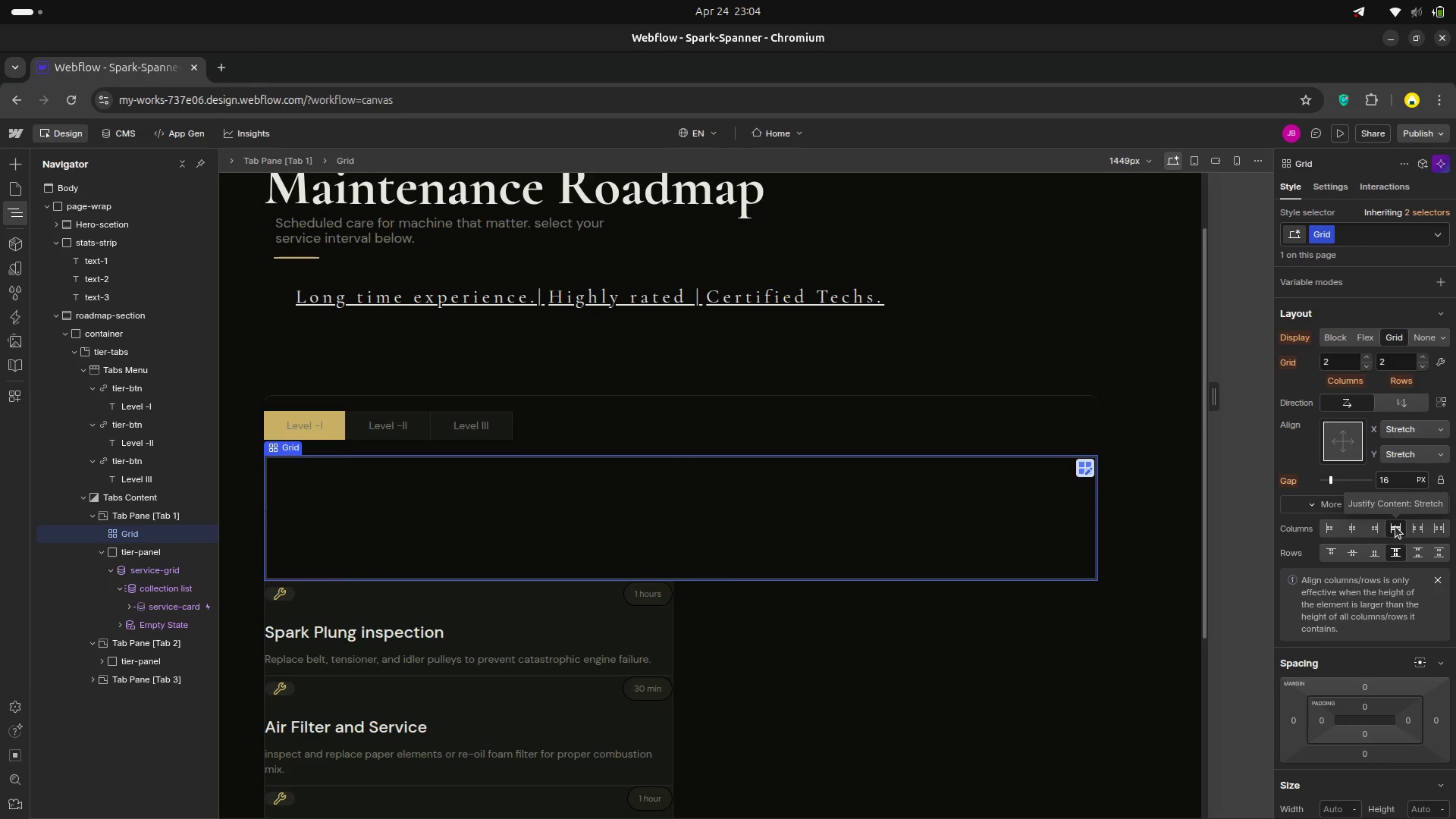 
left_click([1391, 479])
 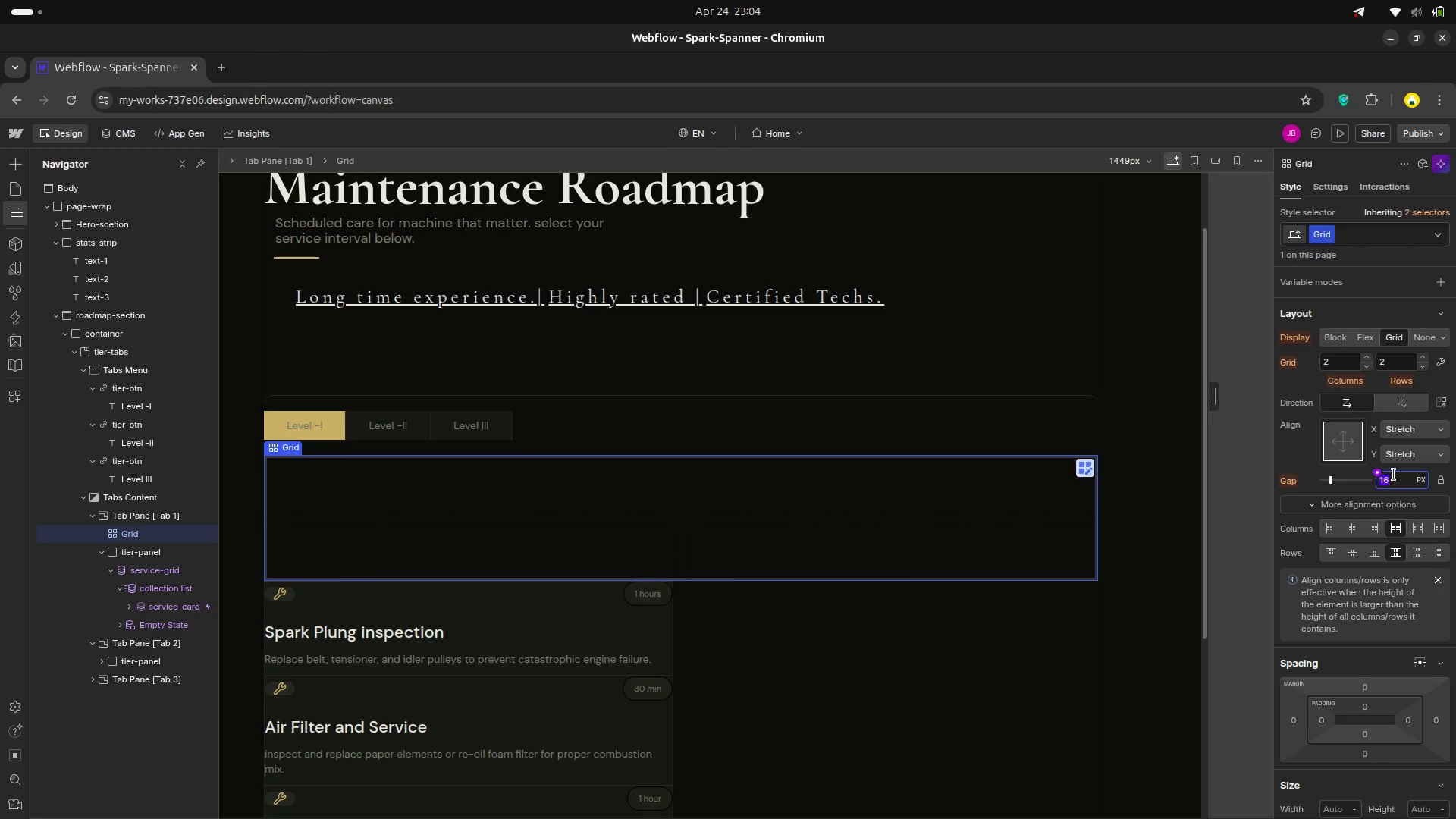 
key(Backspace)
type(20)
 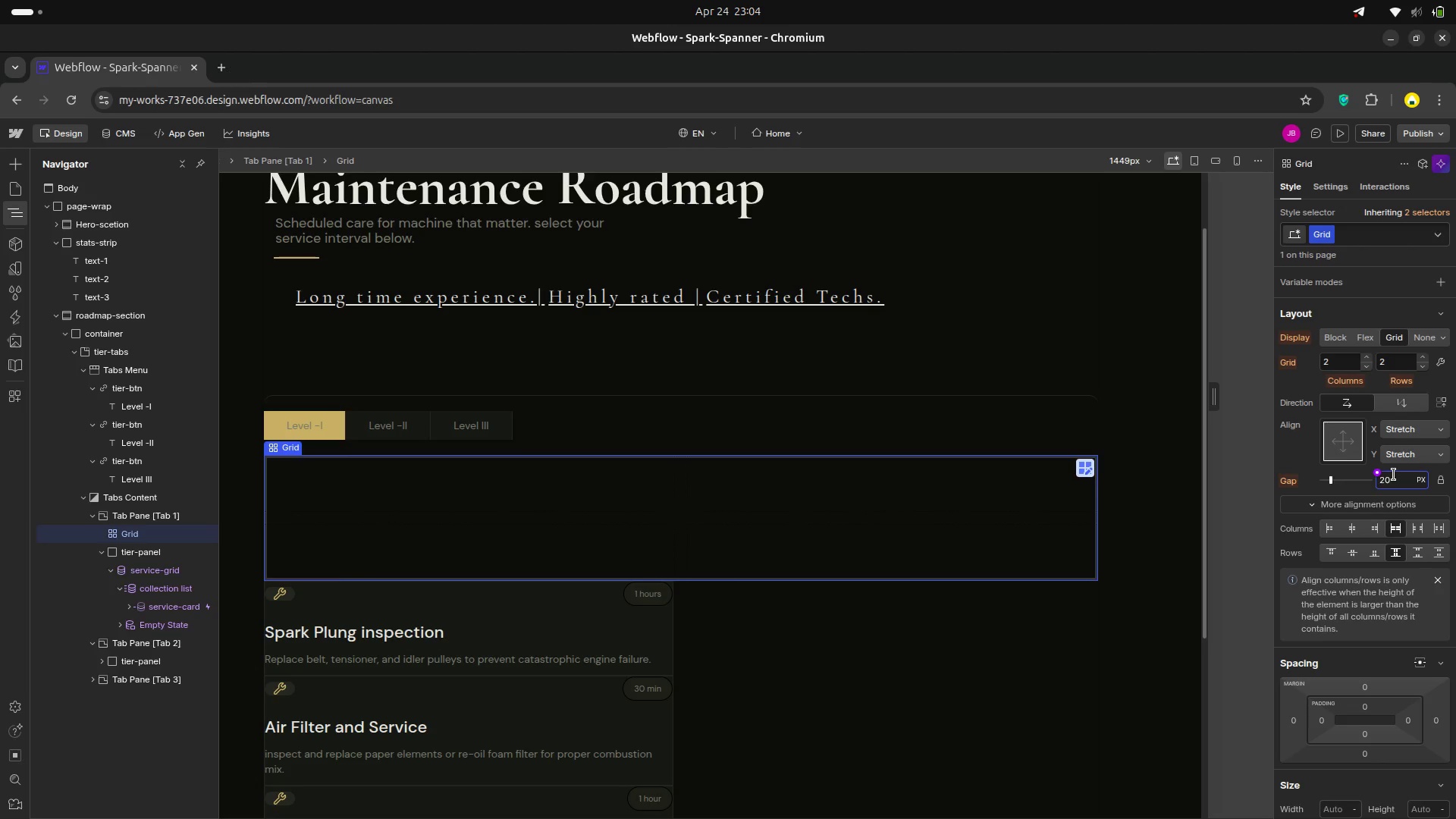 
key(Enter)
 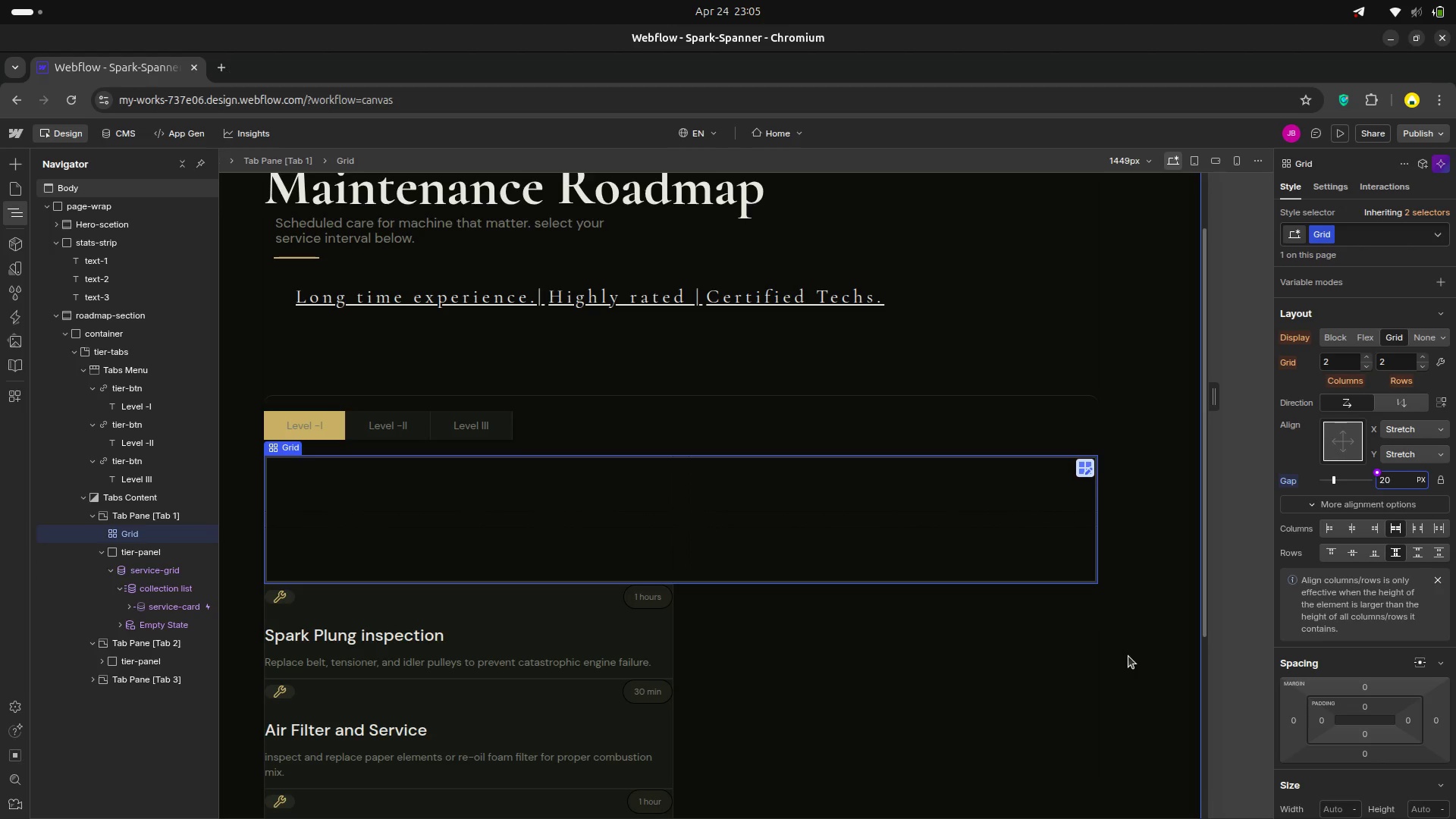 
wait(30.01)
 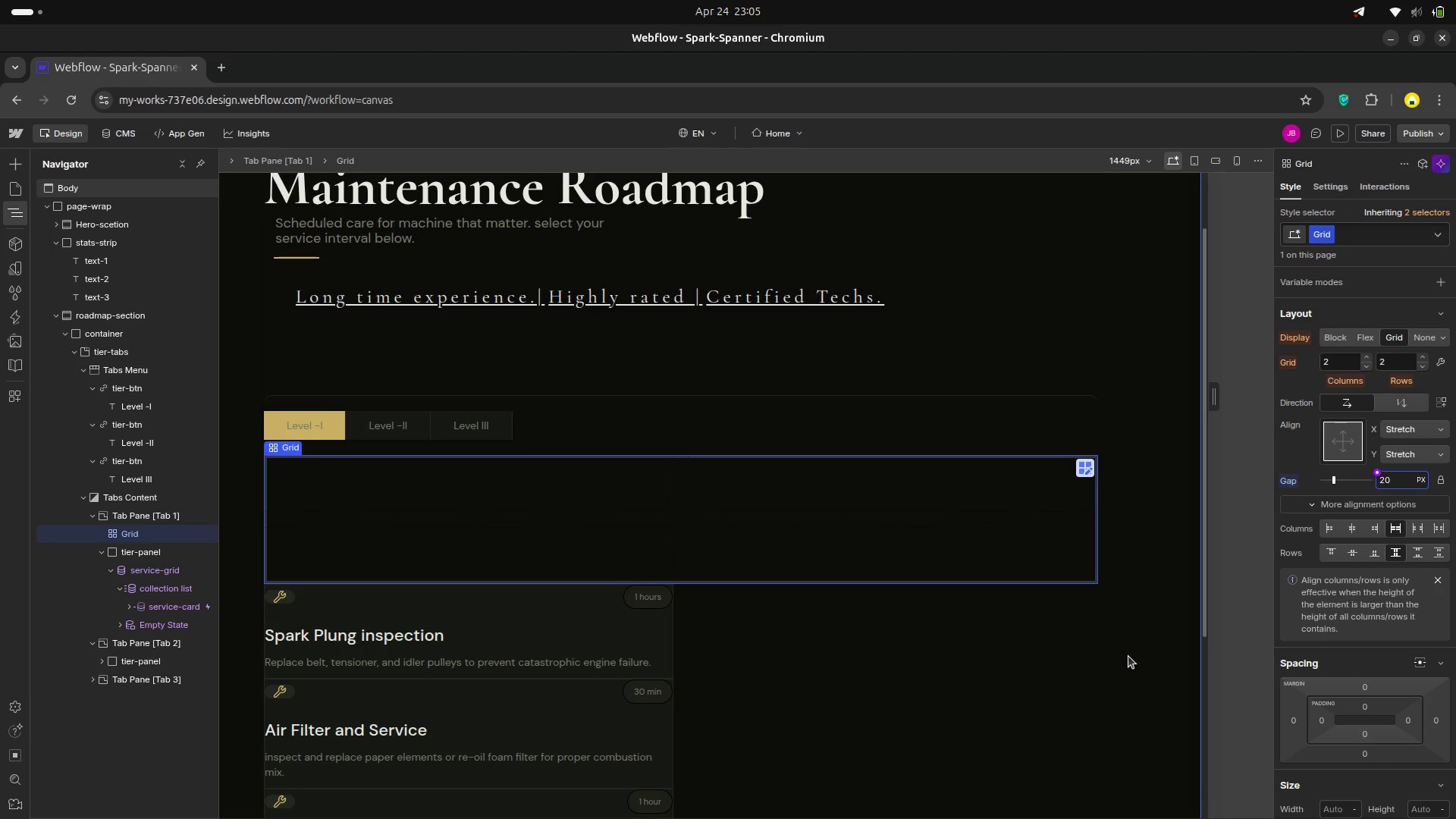 
left_click([133, 557])
 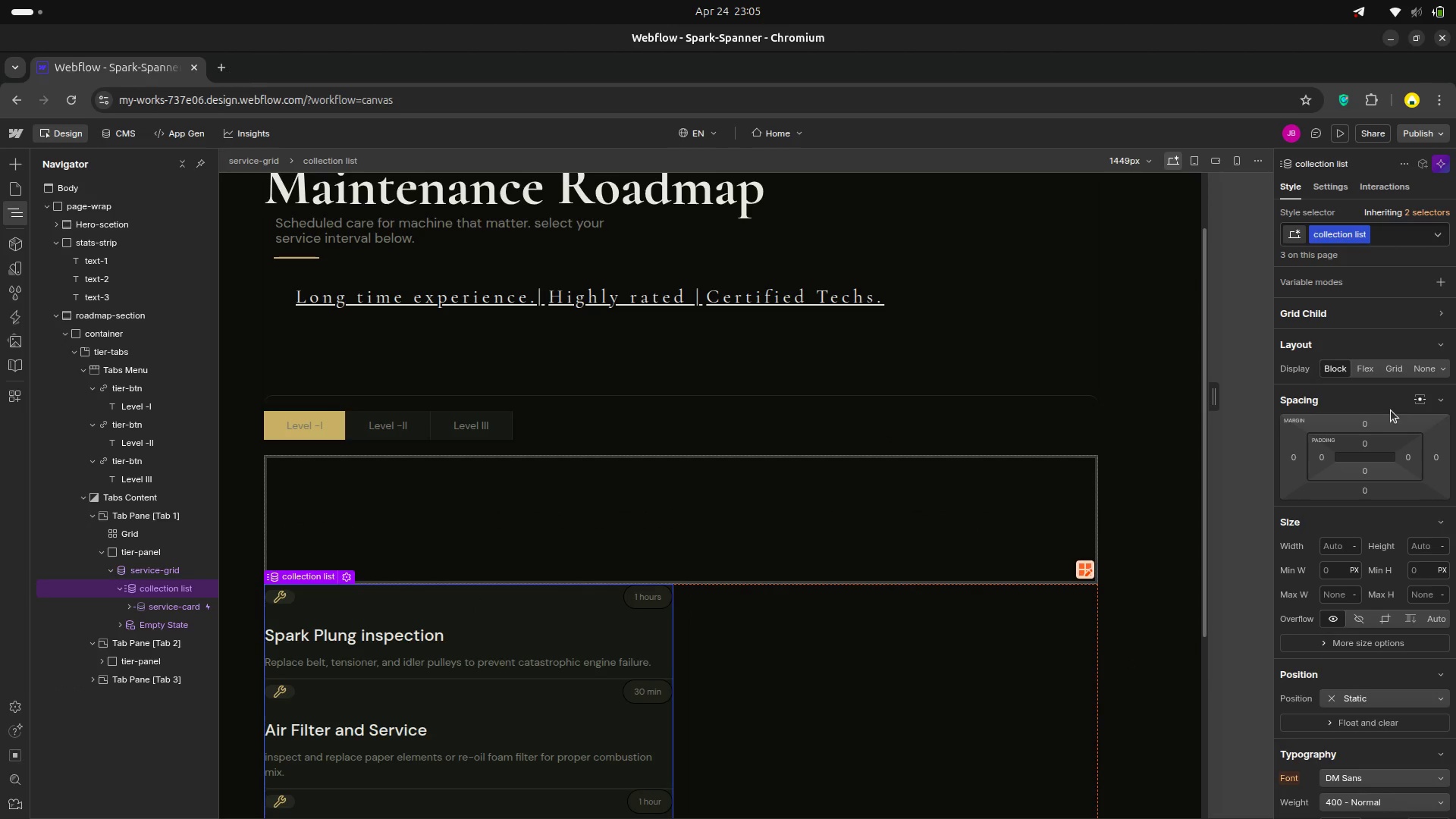 
wait(5.82)
 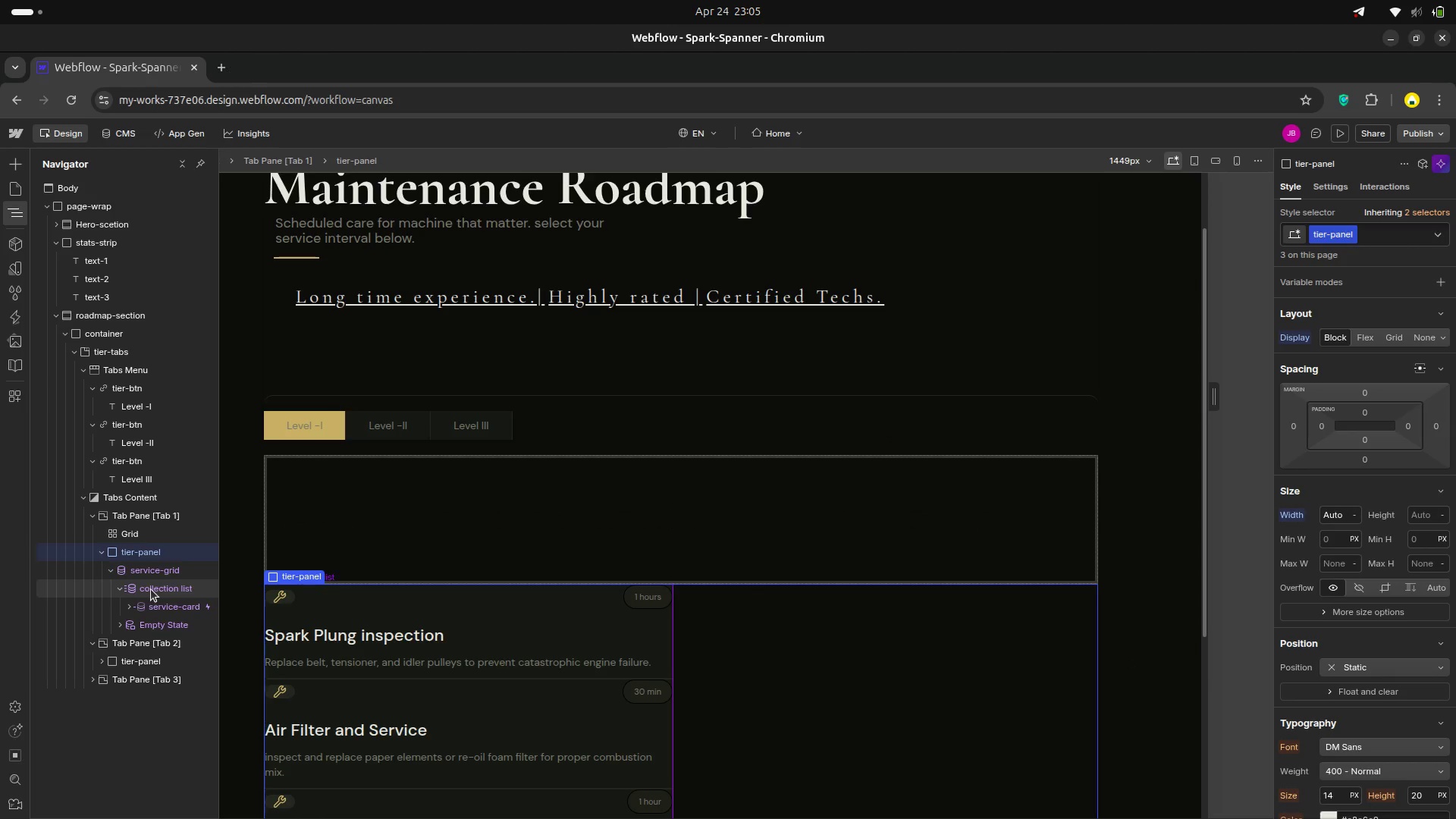 
left_click([1397, 372])
 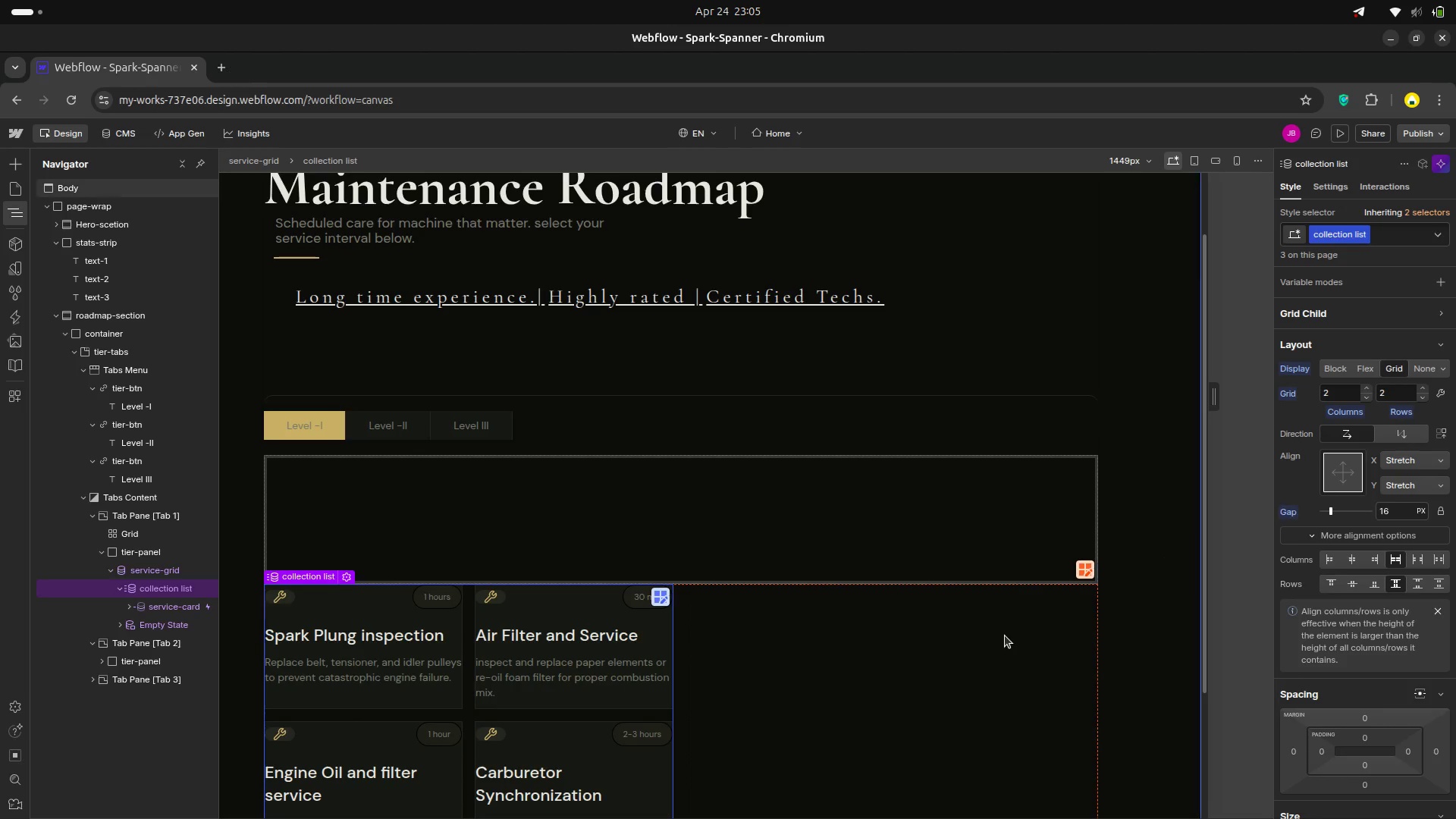 
scroll: coordinate [773, 670], scroll_direction: down, amount: 1.0
 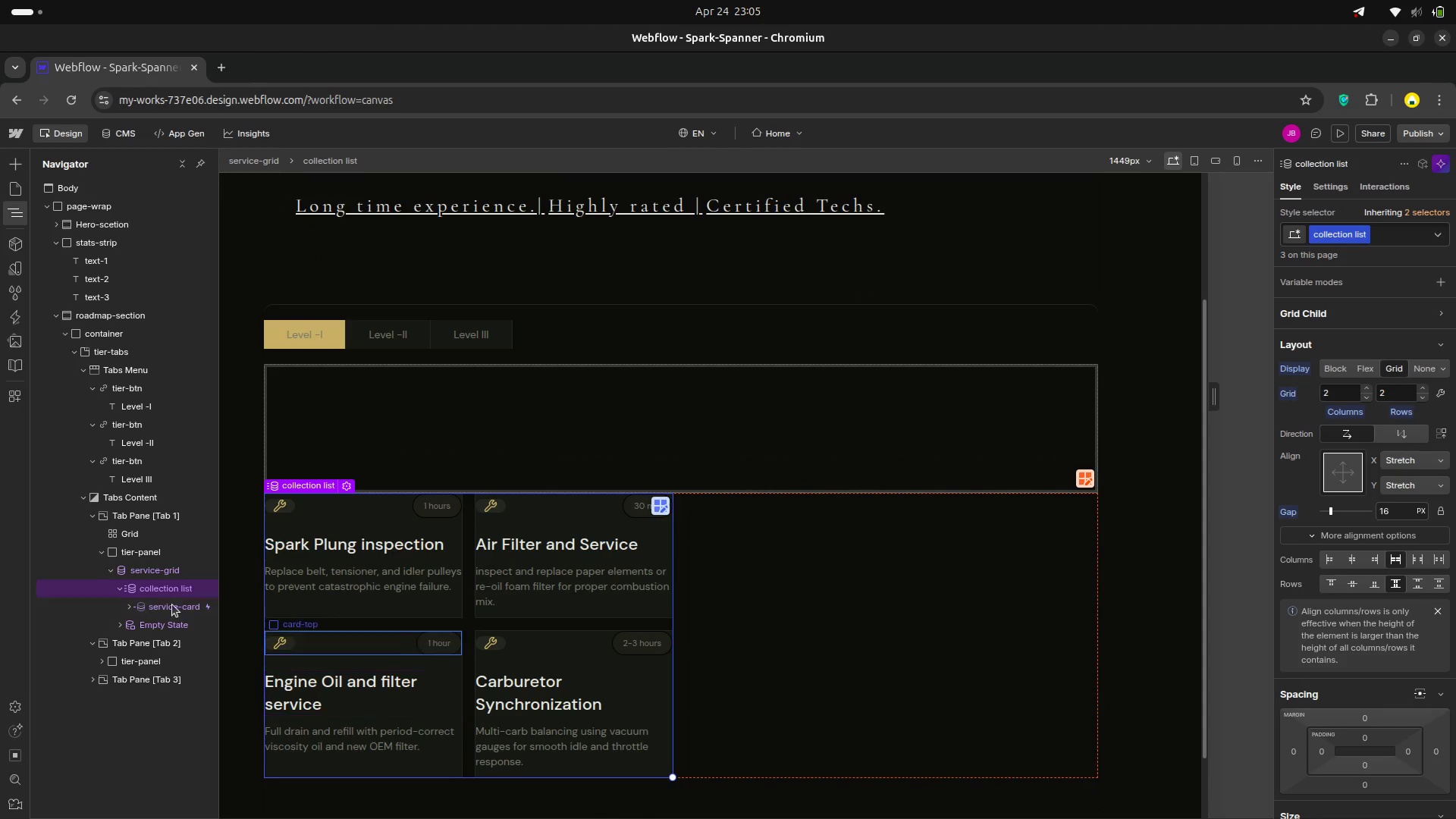 
left_click([130, 535])
 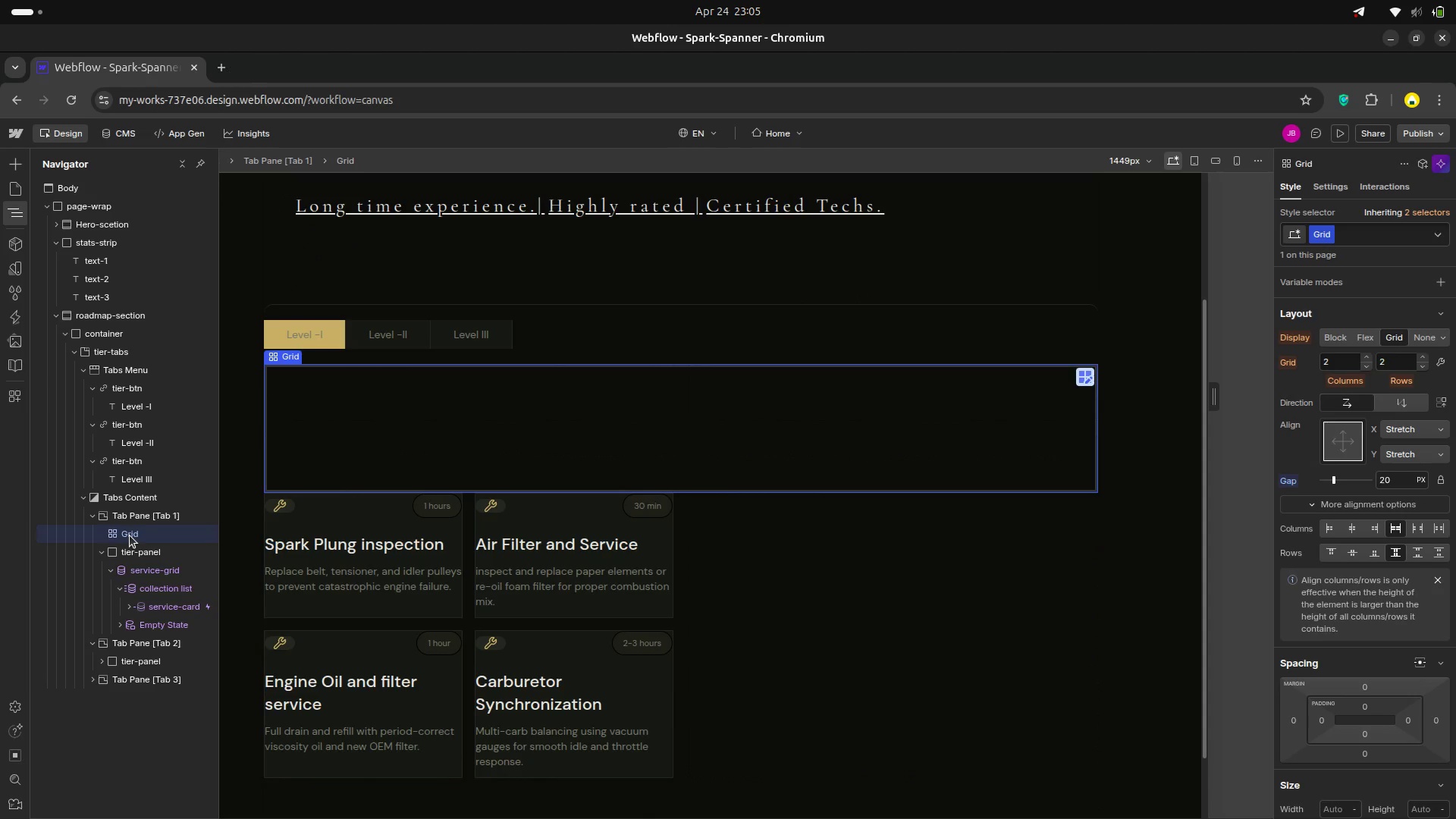 
right_click([130, 535])
 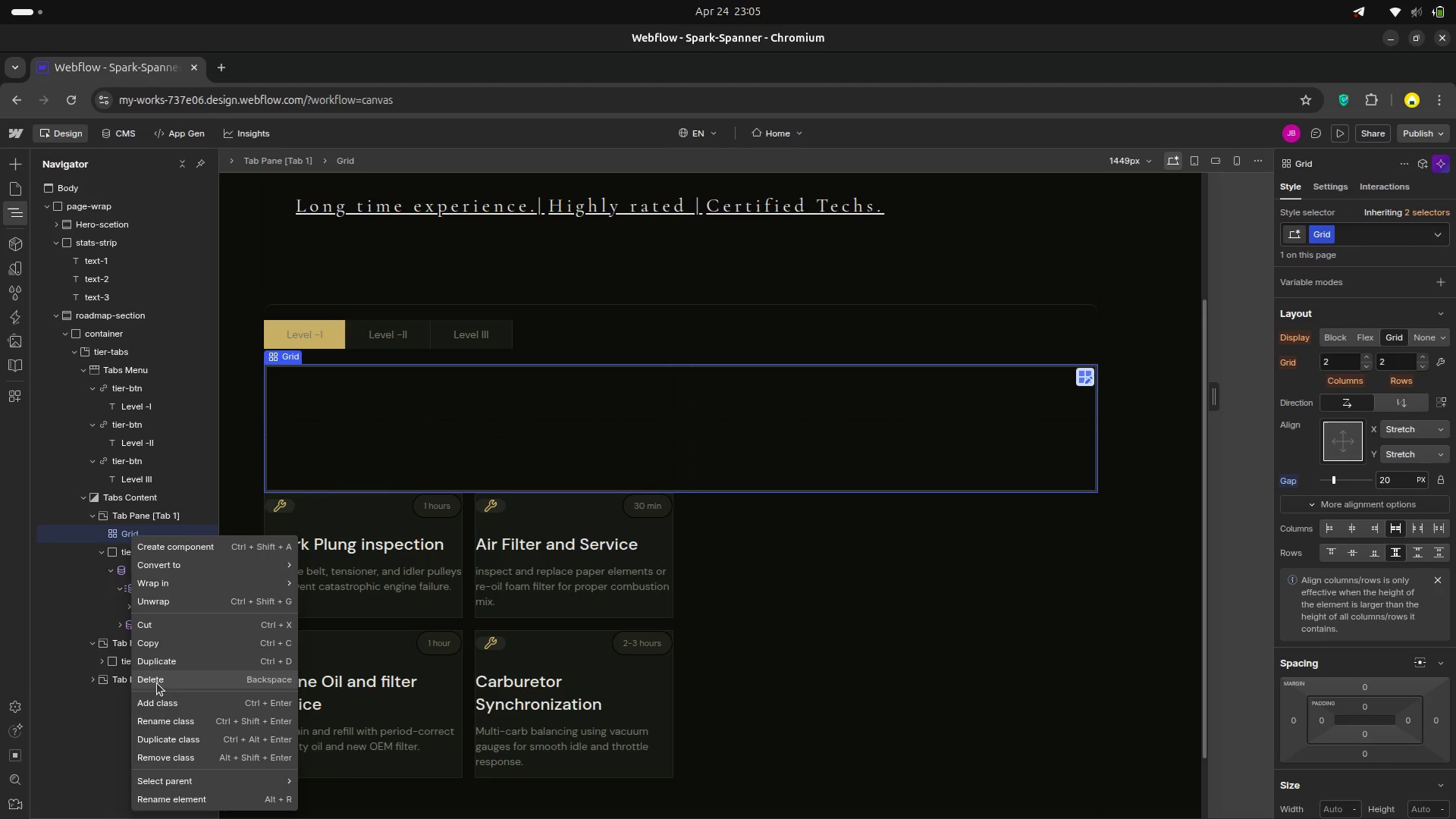 
left_click([157, 682])
 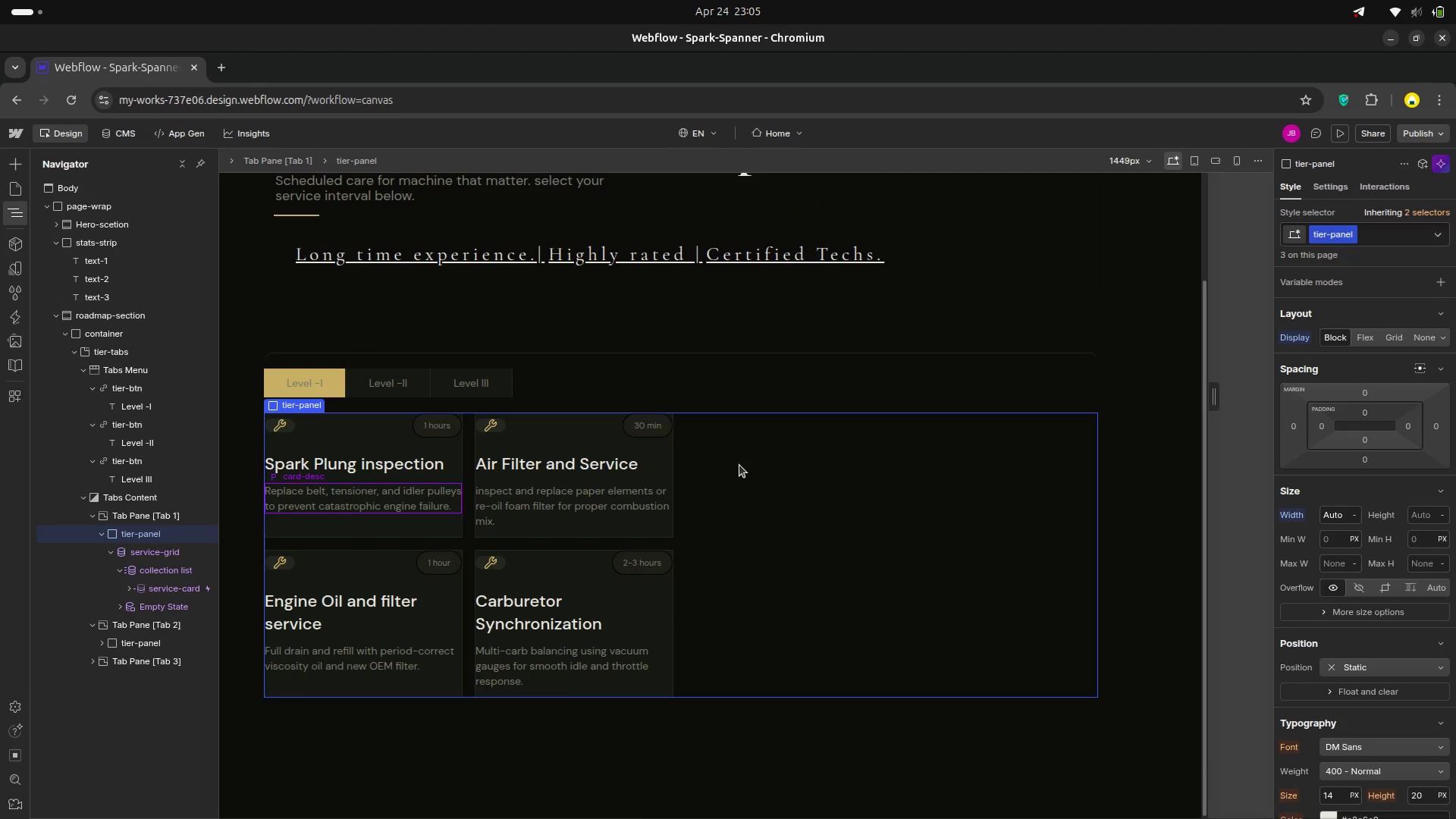 
wait(9.02)
 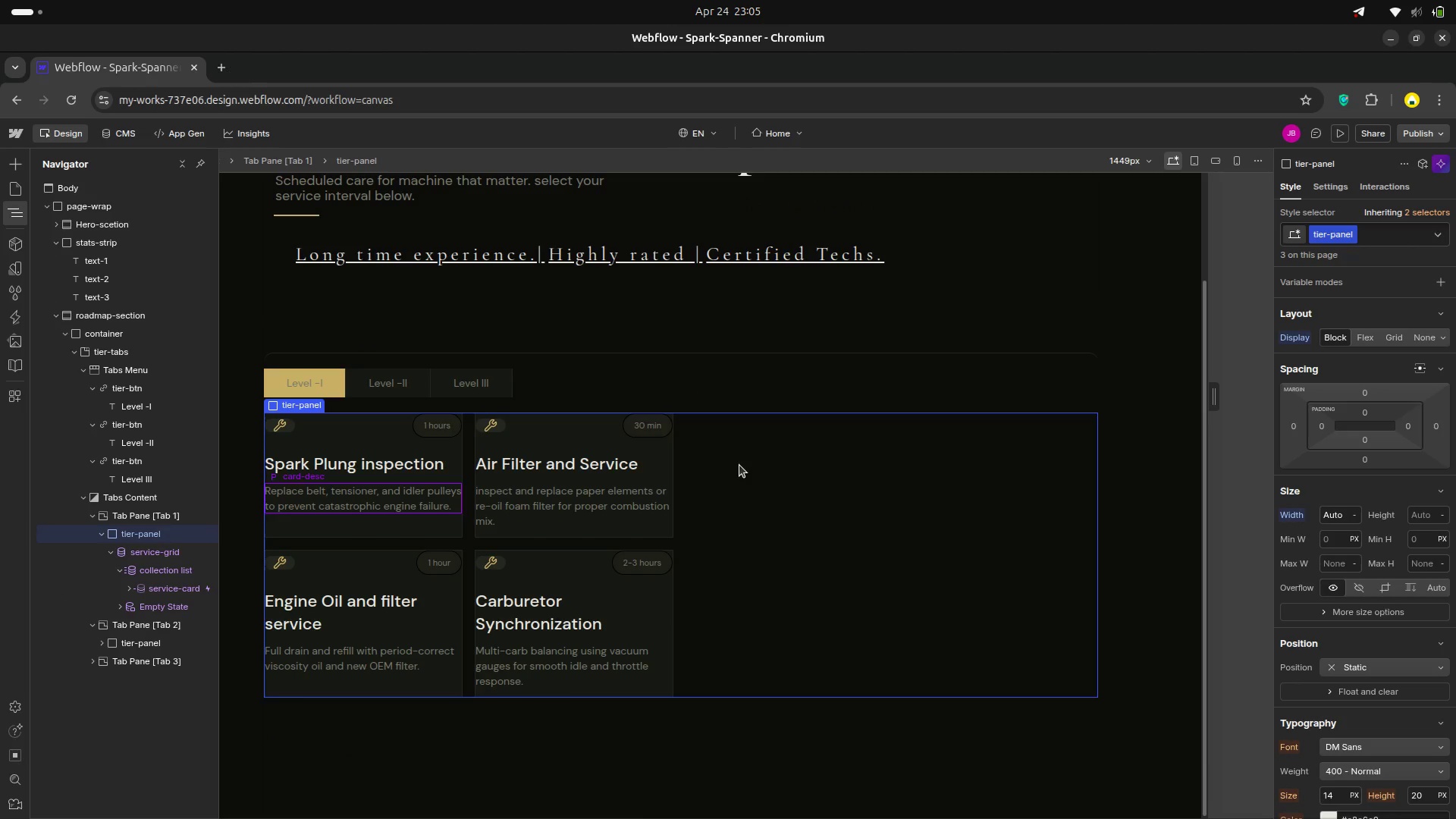 
left_click([176, 573])
 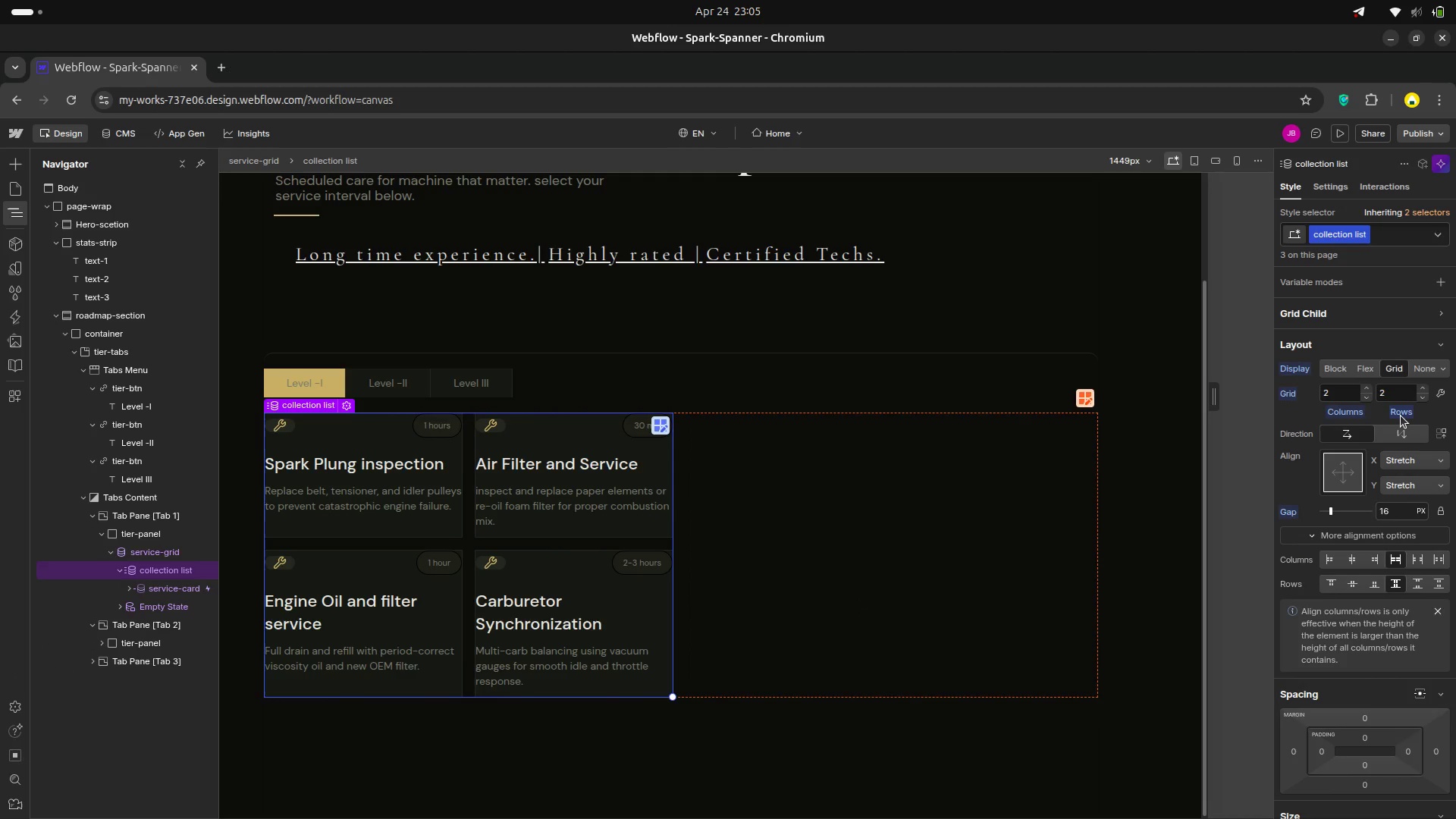 
wait(5.75)
 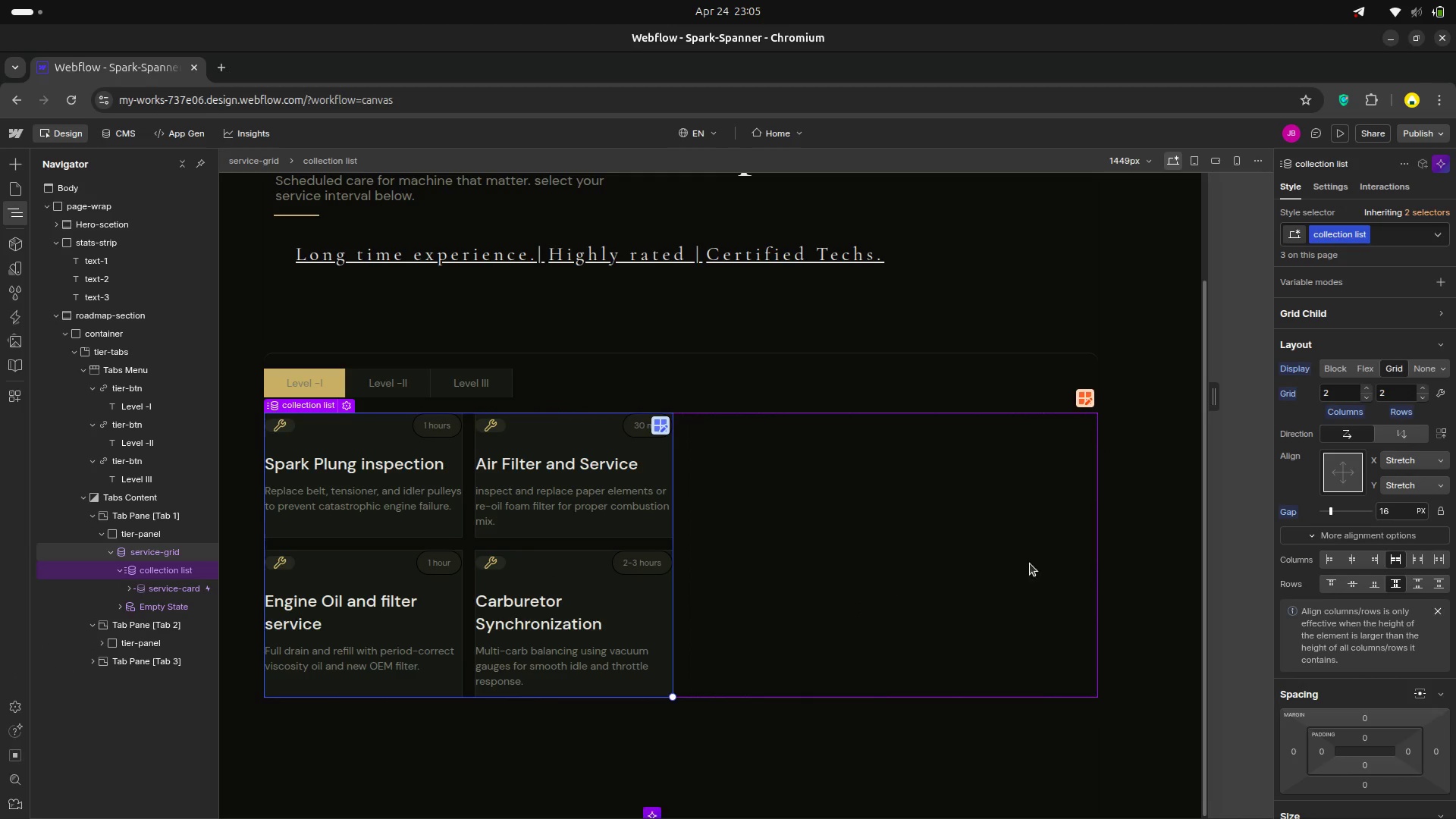 
mouse_move([1398, 422])
 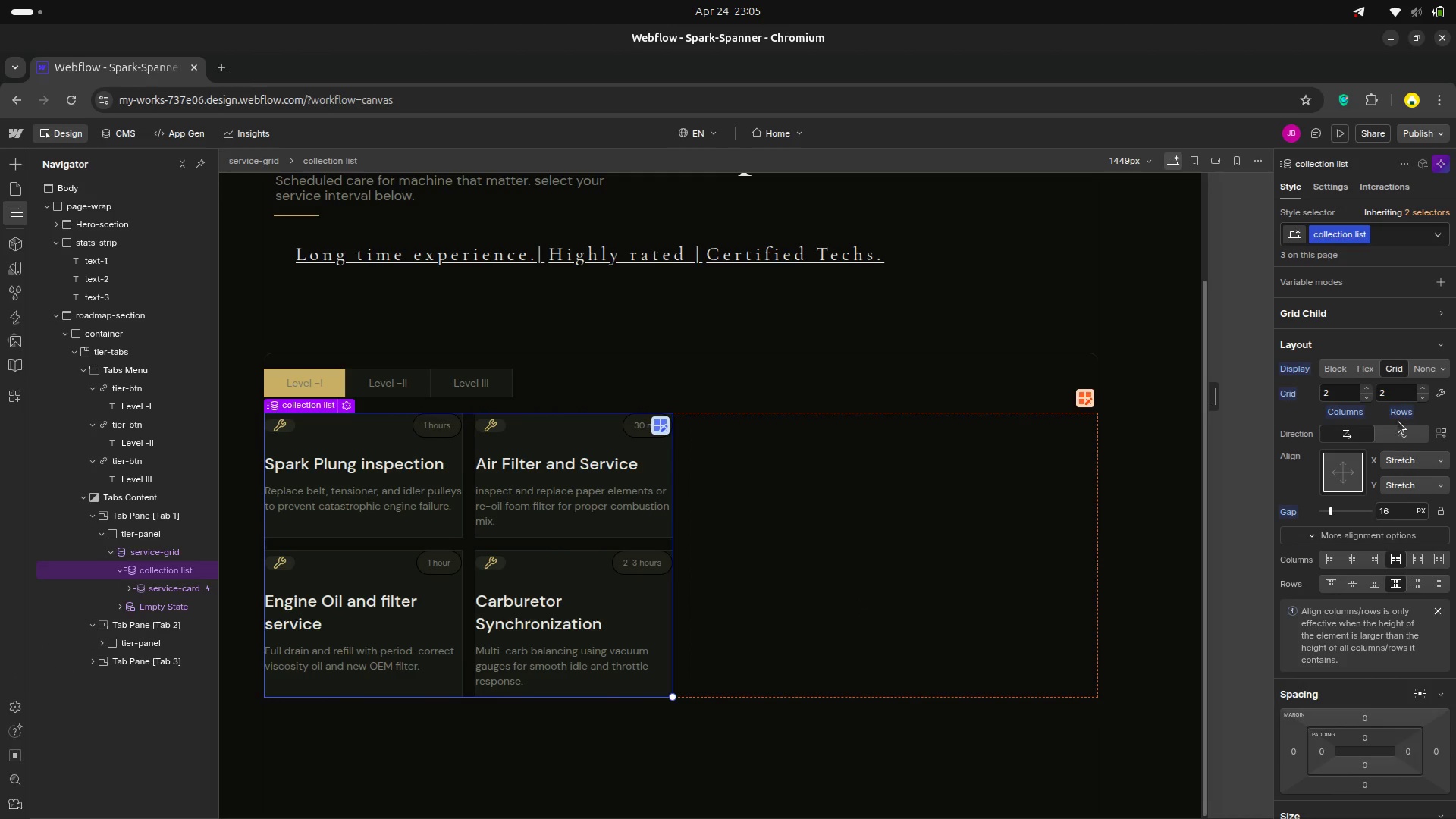 
mouse_move([1389, 438])
 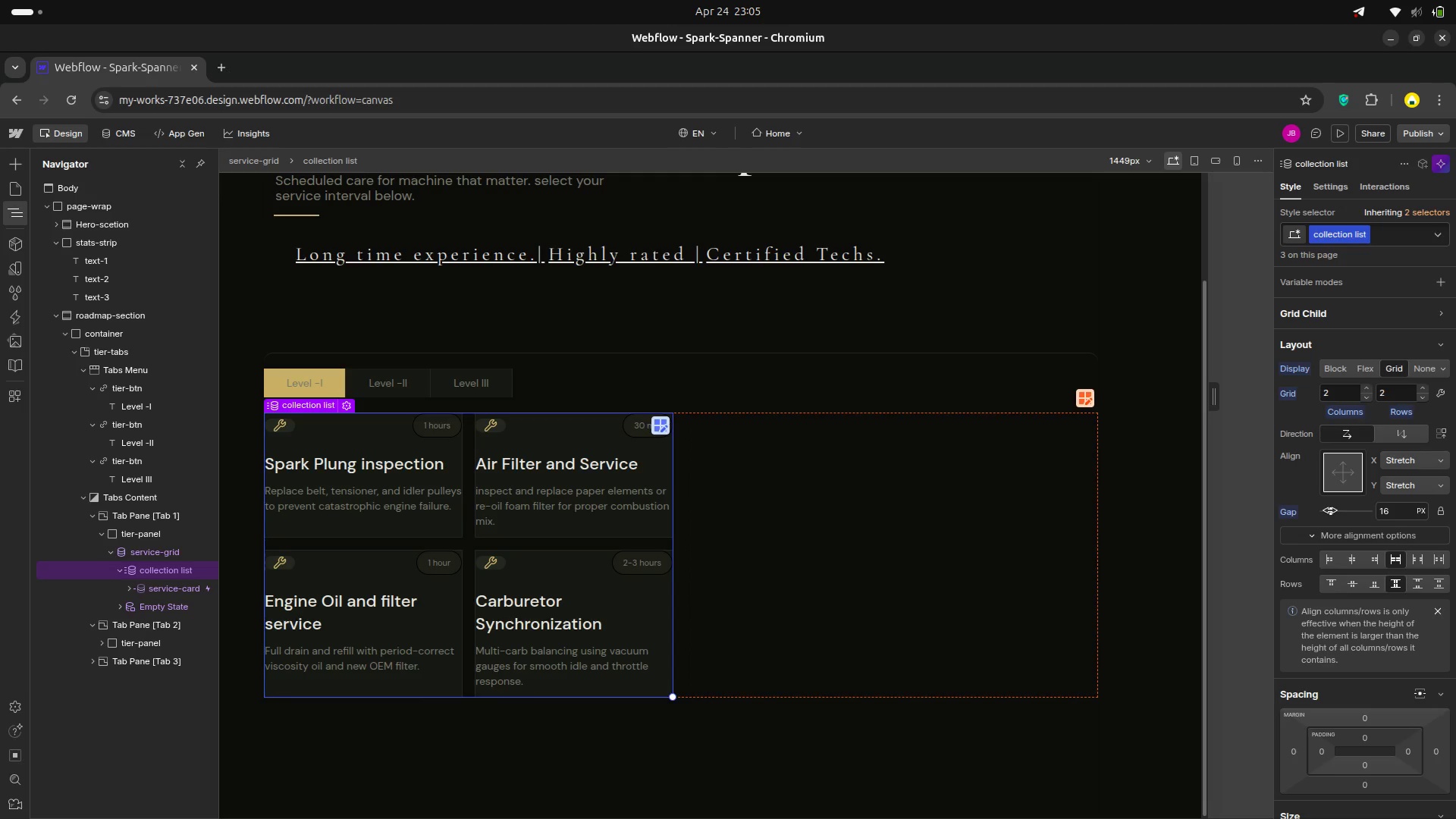 
left_click_drag(start_coordinate=[1330, 510], to_coordinate=[1330, 519])
 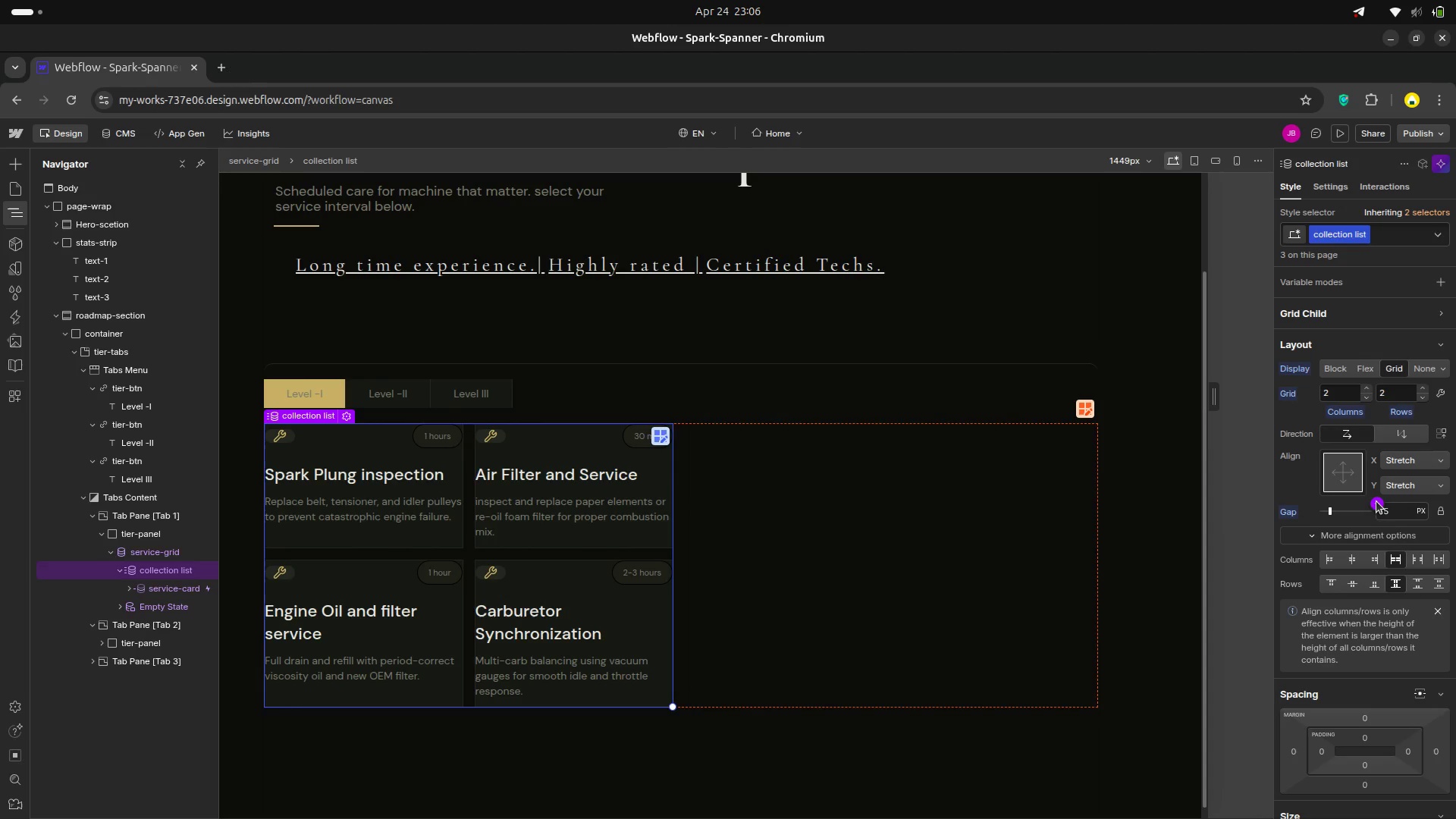 
wait(5.28)
 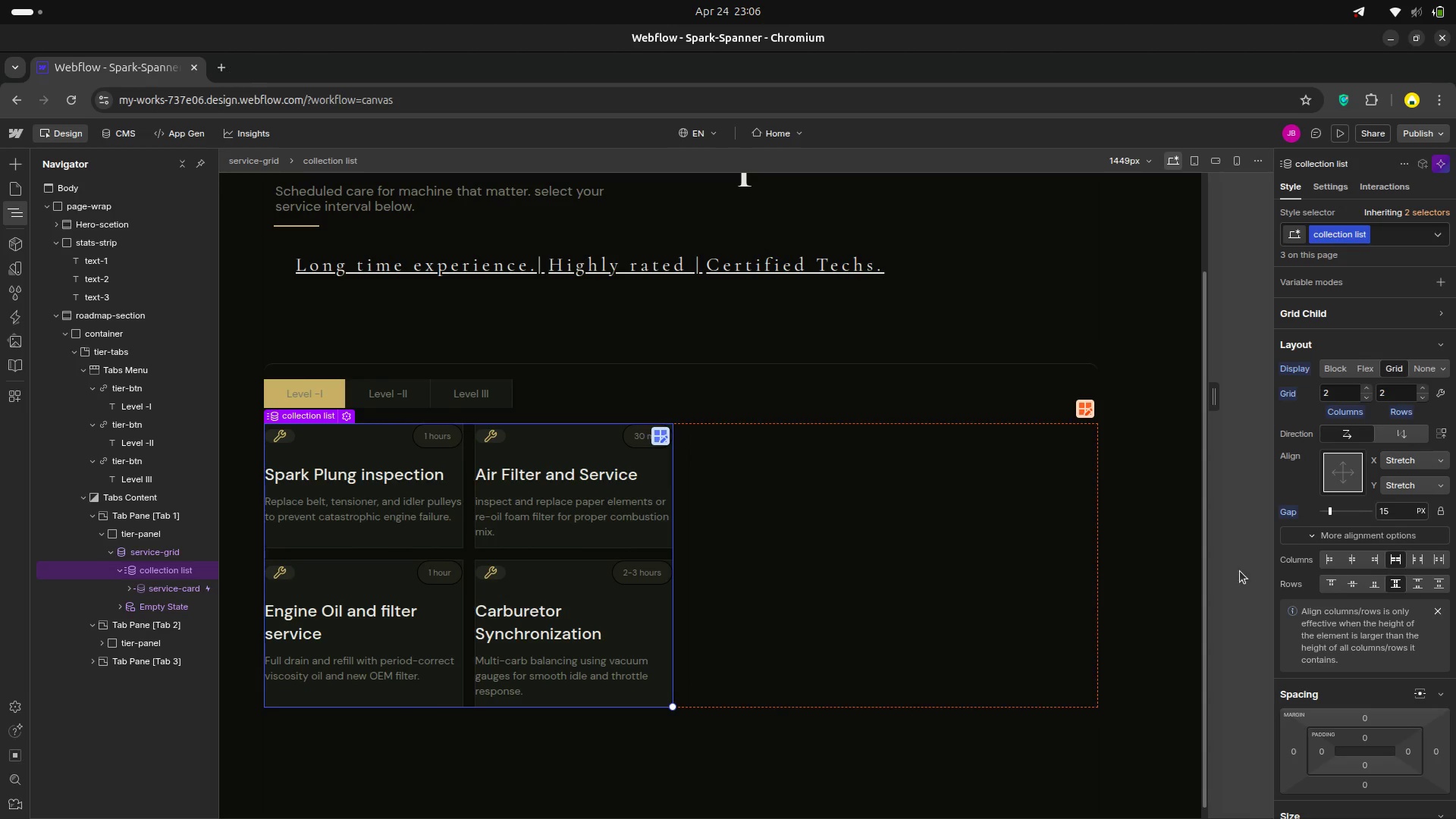 
scroll: coordinate [1369, 604], scroll_direction: down, amount: 17.0
 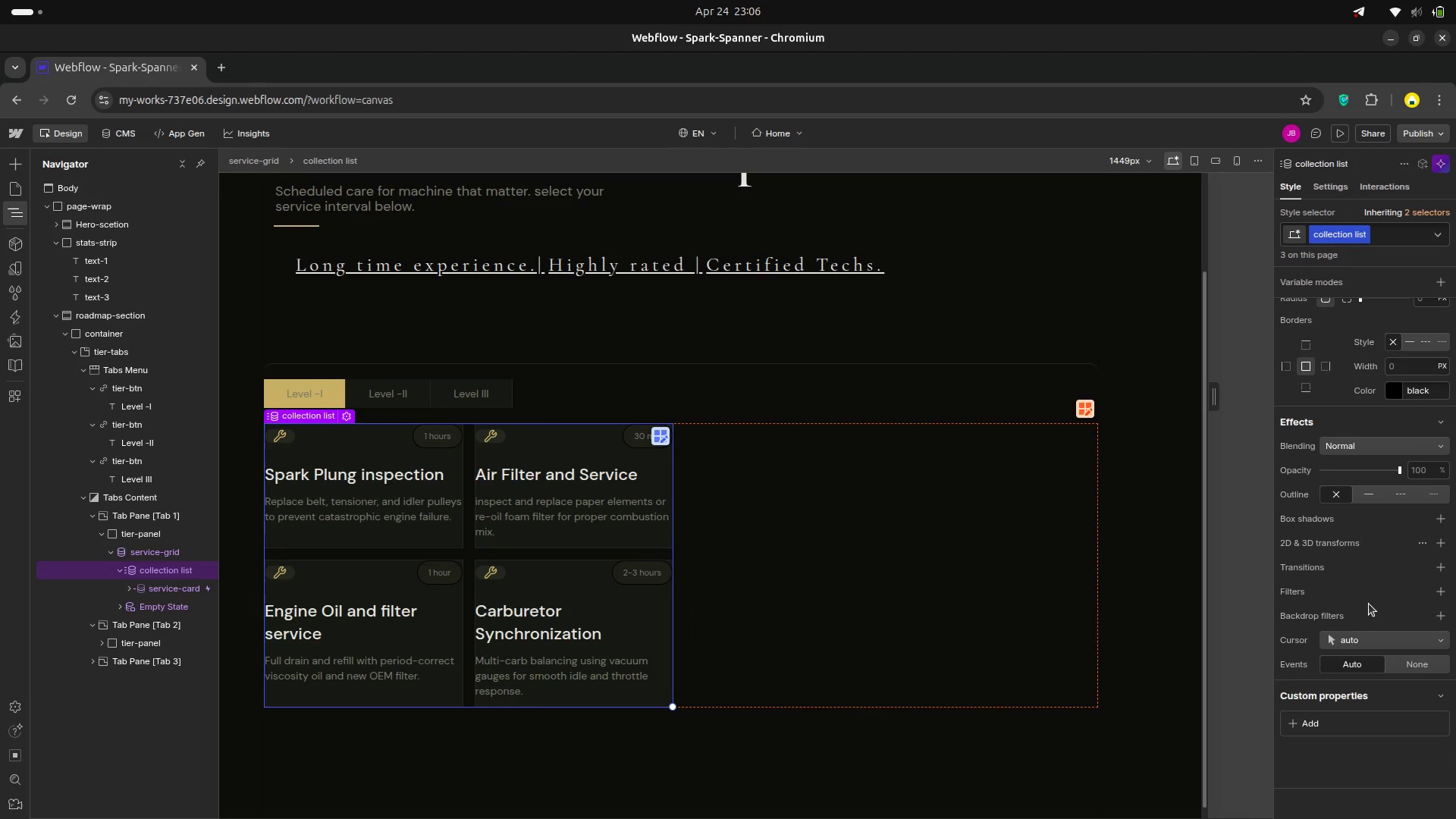 
scroll: coordinate [1357, 563], scroll_direction: up, amount: 11.0
 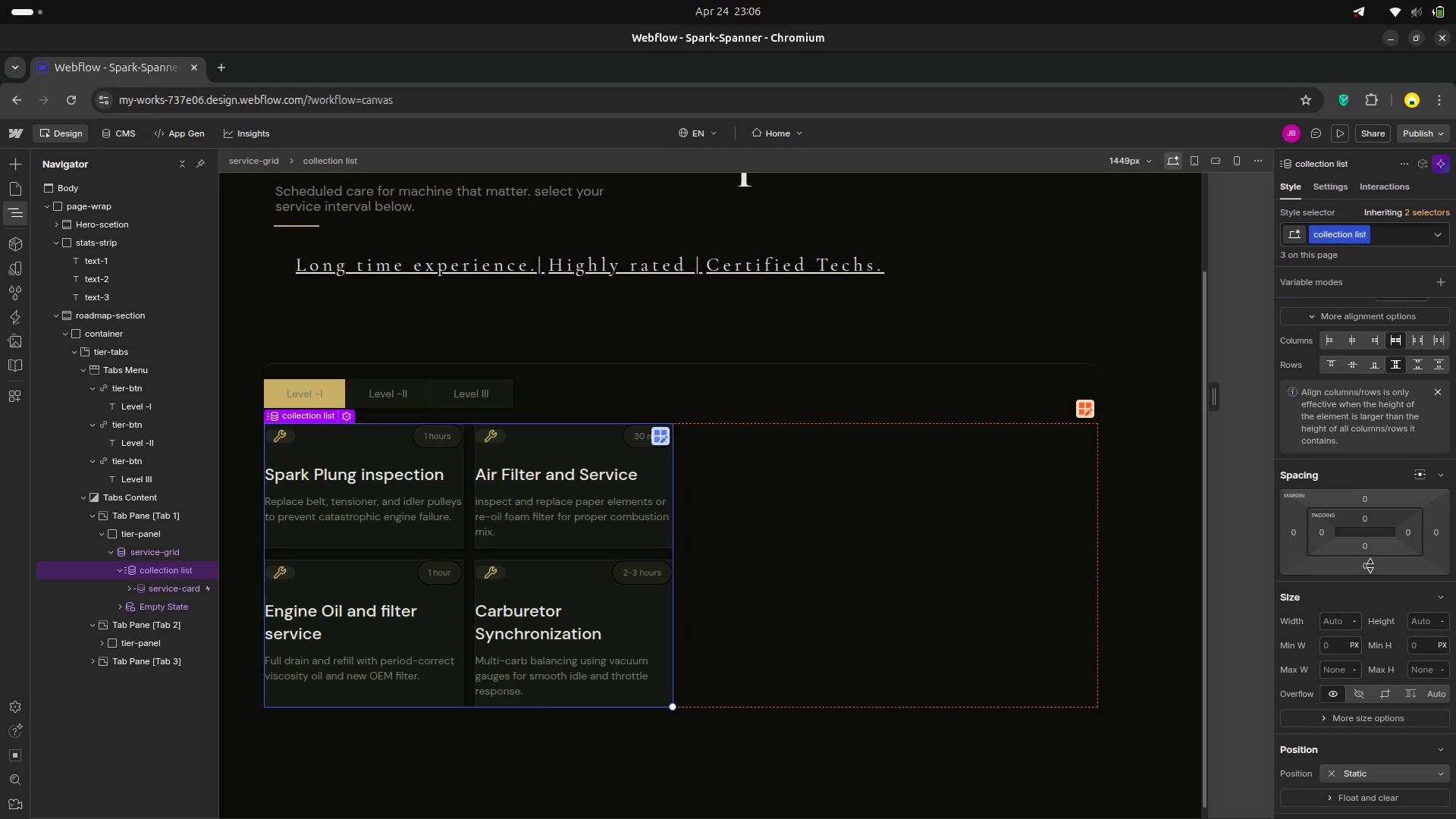 
scroll: coordinate [1371, 570], scroll_direction: down, amount: 1.0
 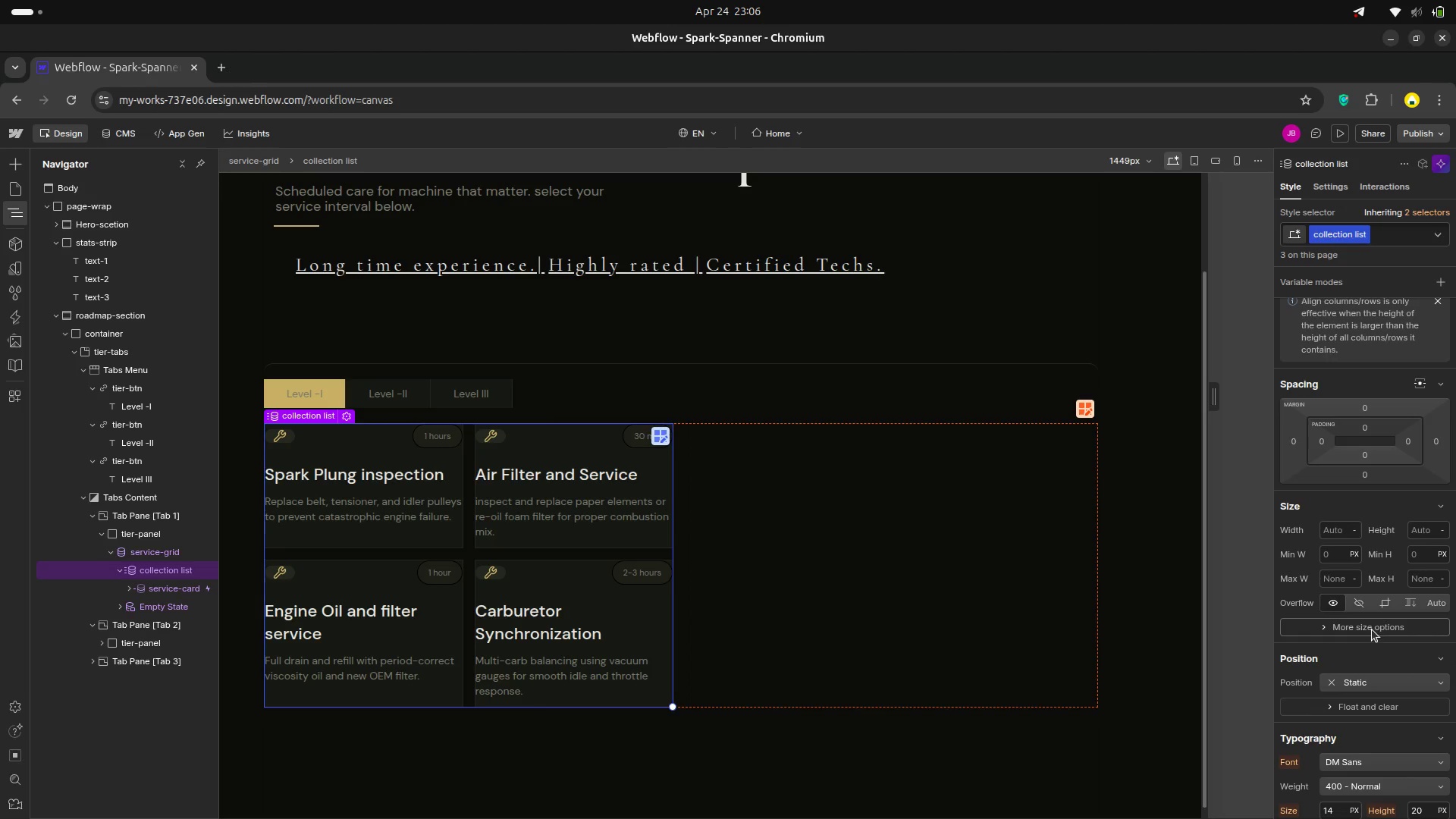 
wait(5.2)
 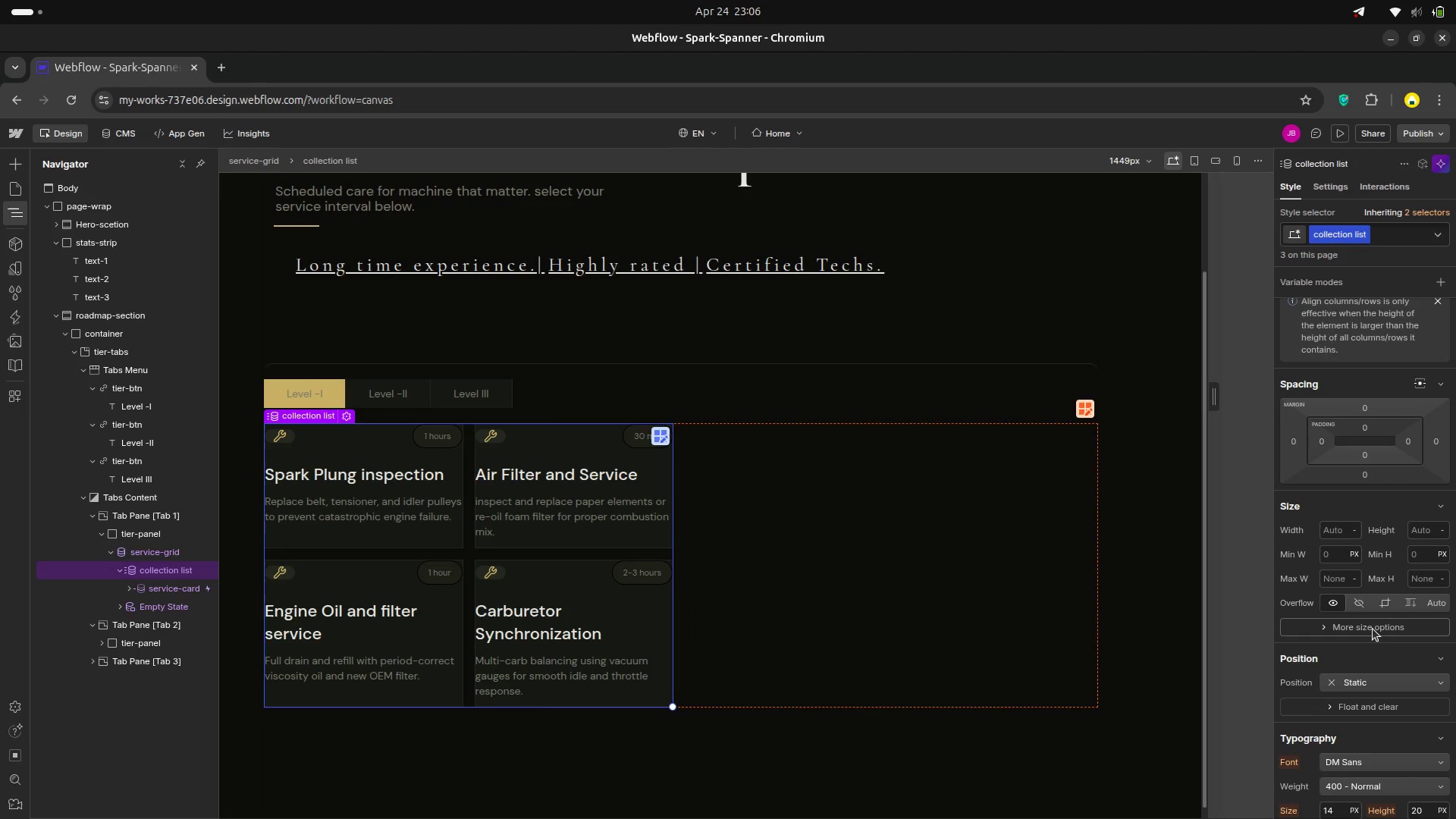 
mouse_move([1075, 417])
 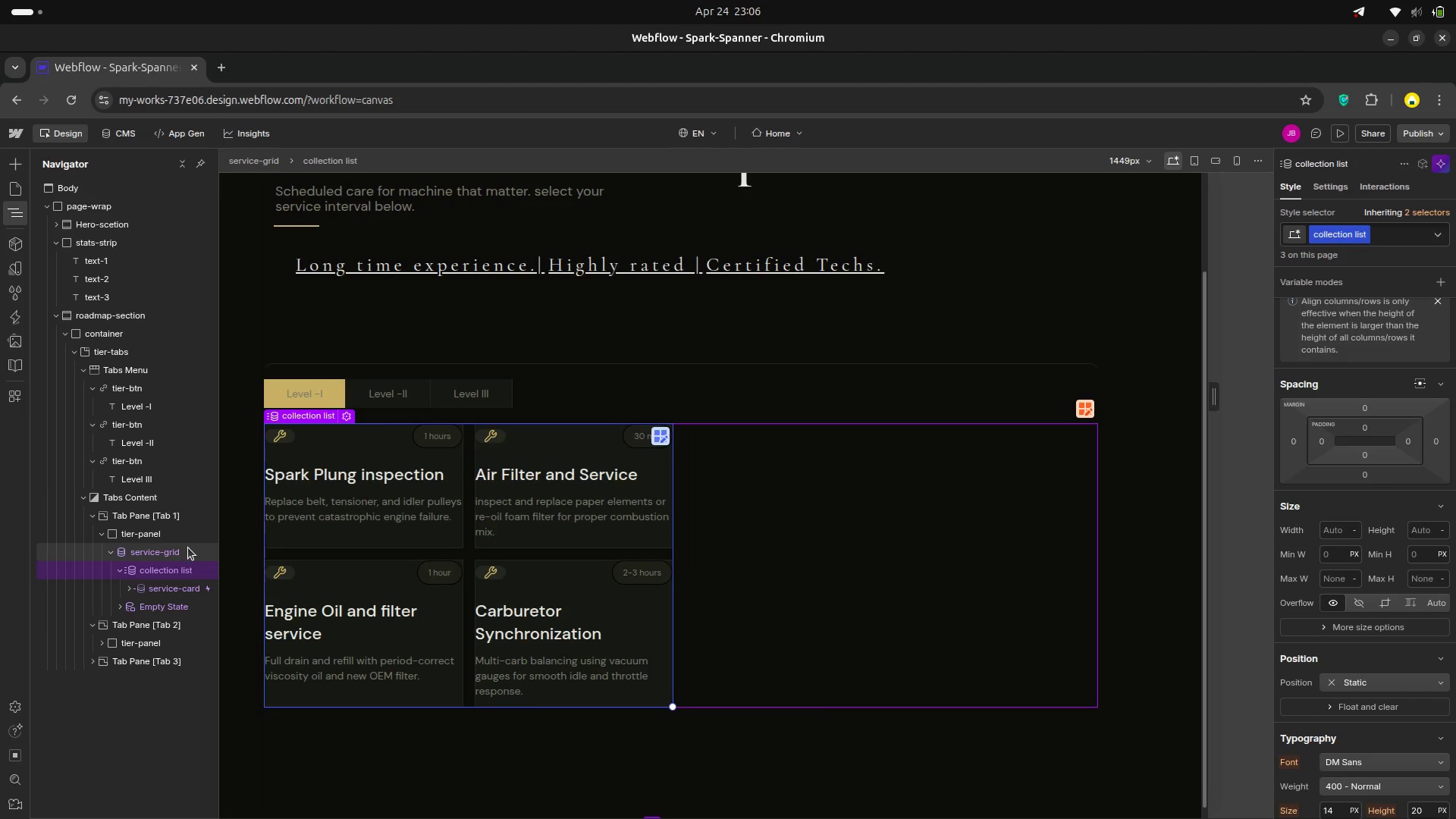 
left_click([188, 548])
 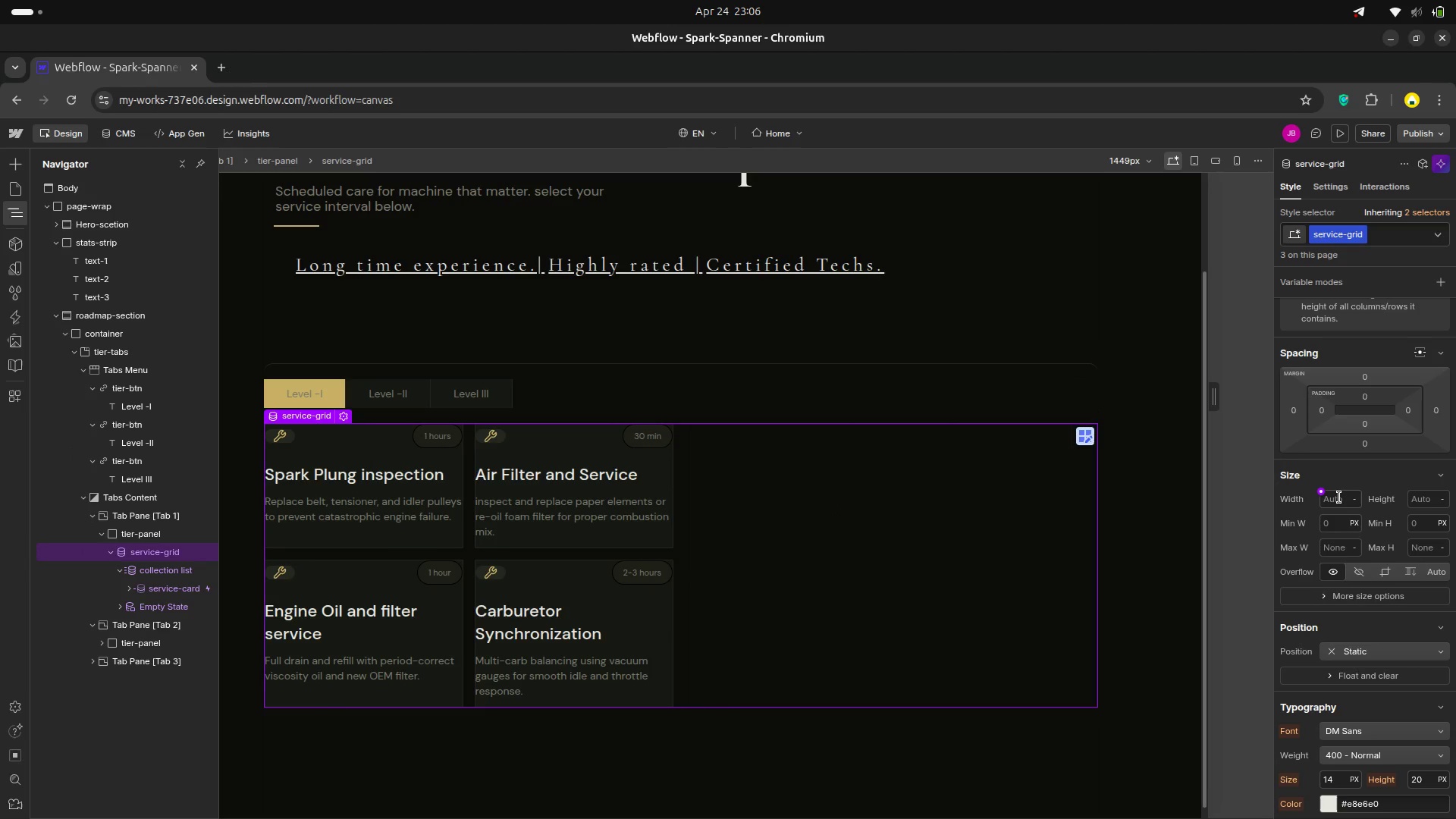 
wait(7.1)
 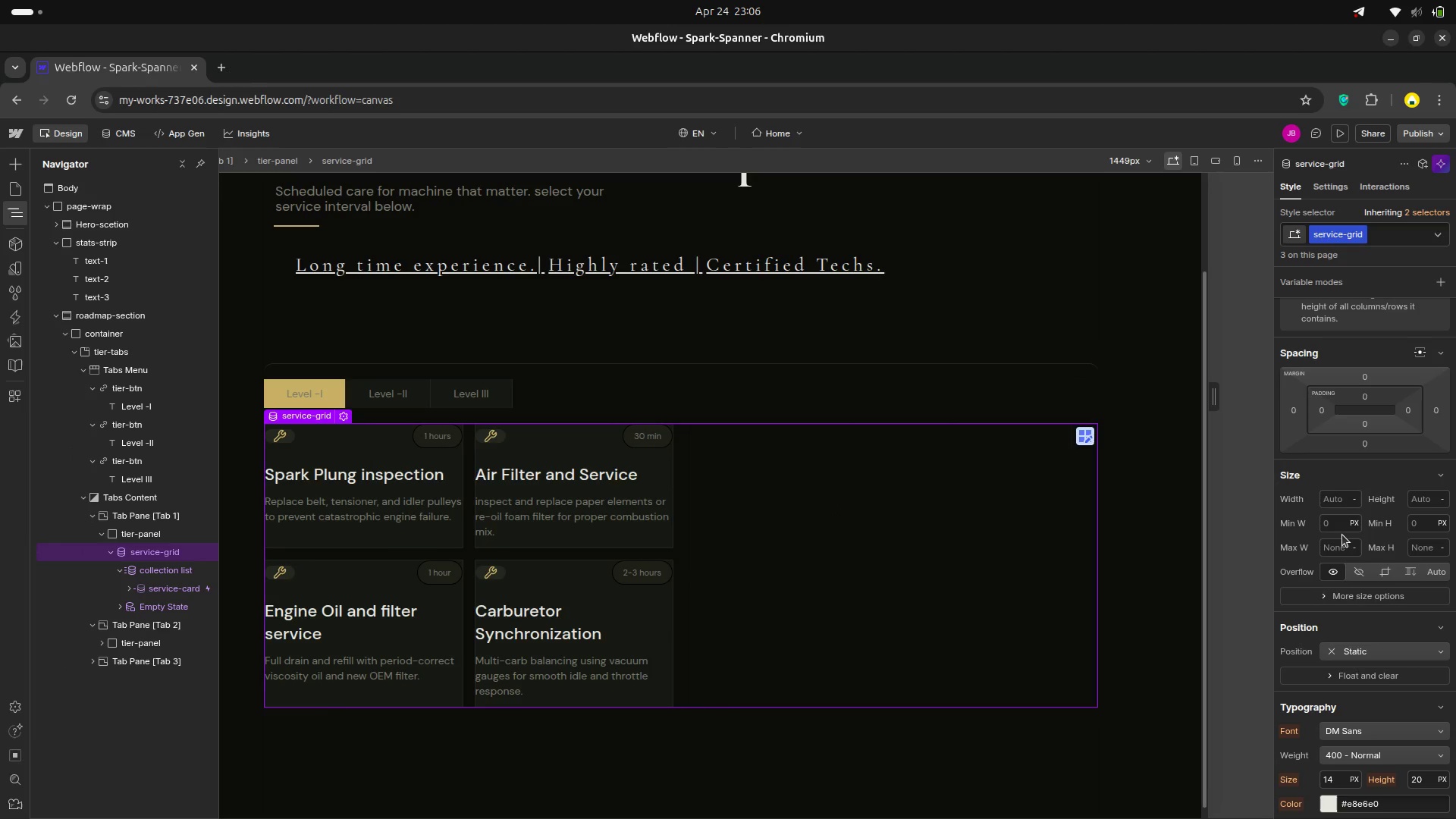 
mouse_move([1074, 450])
 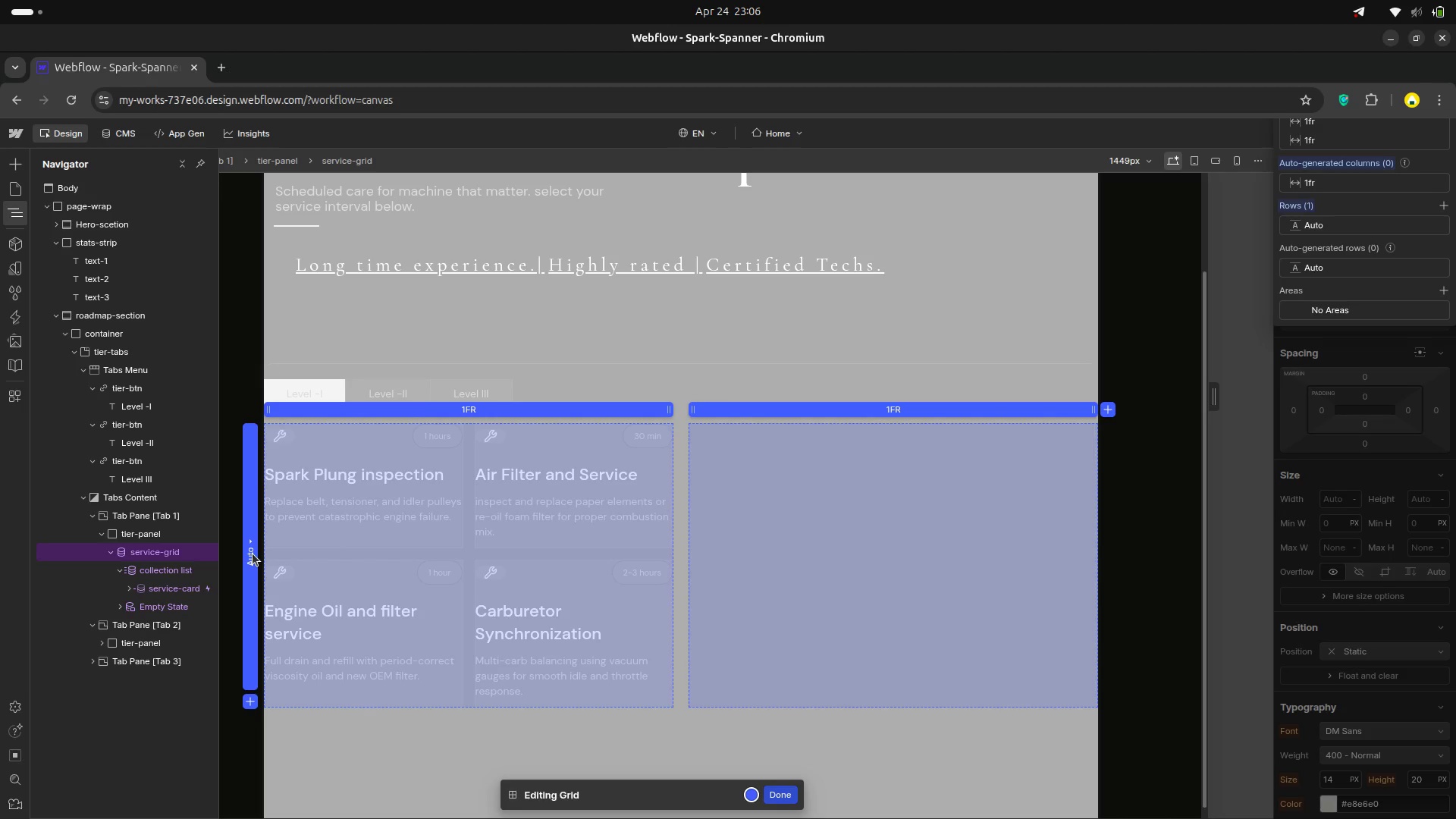 
wait(14.15)
 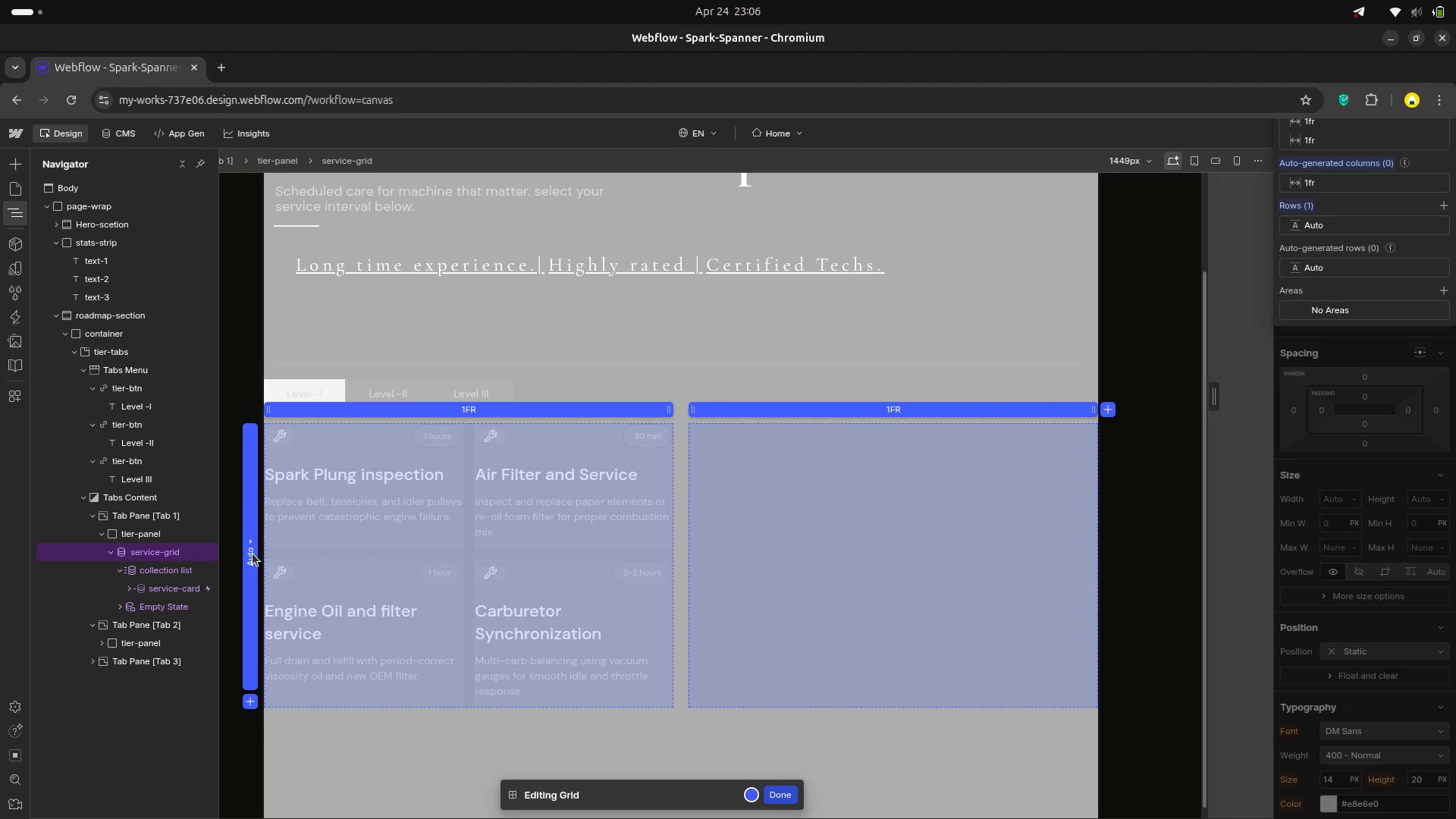 
left_click([250, 541])
 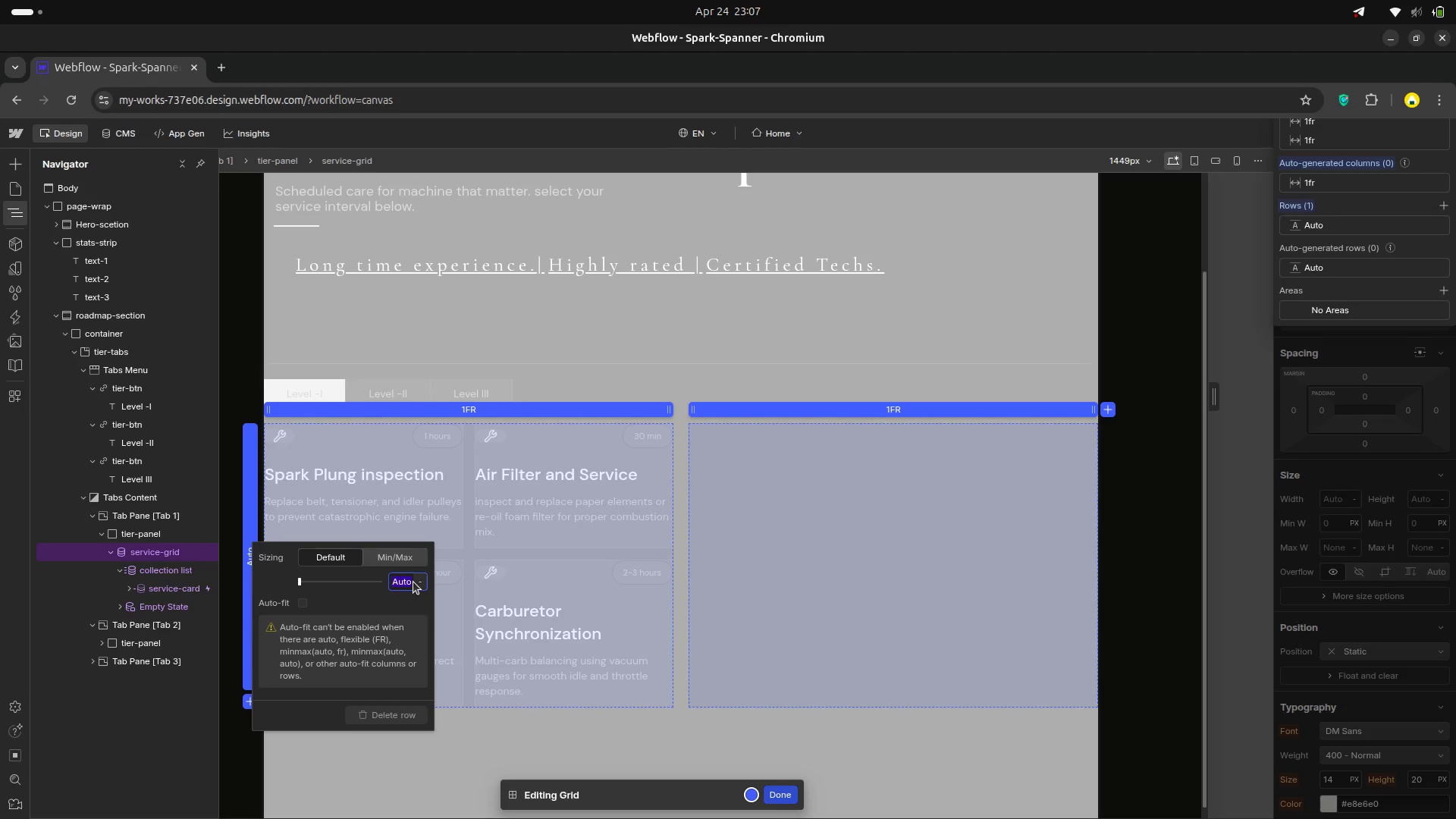 
wait(6.95)
 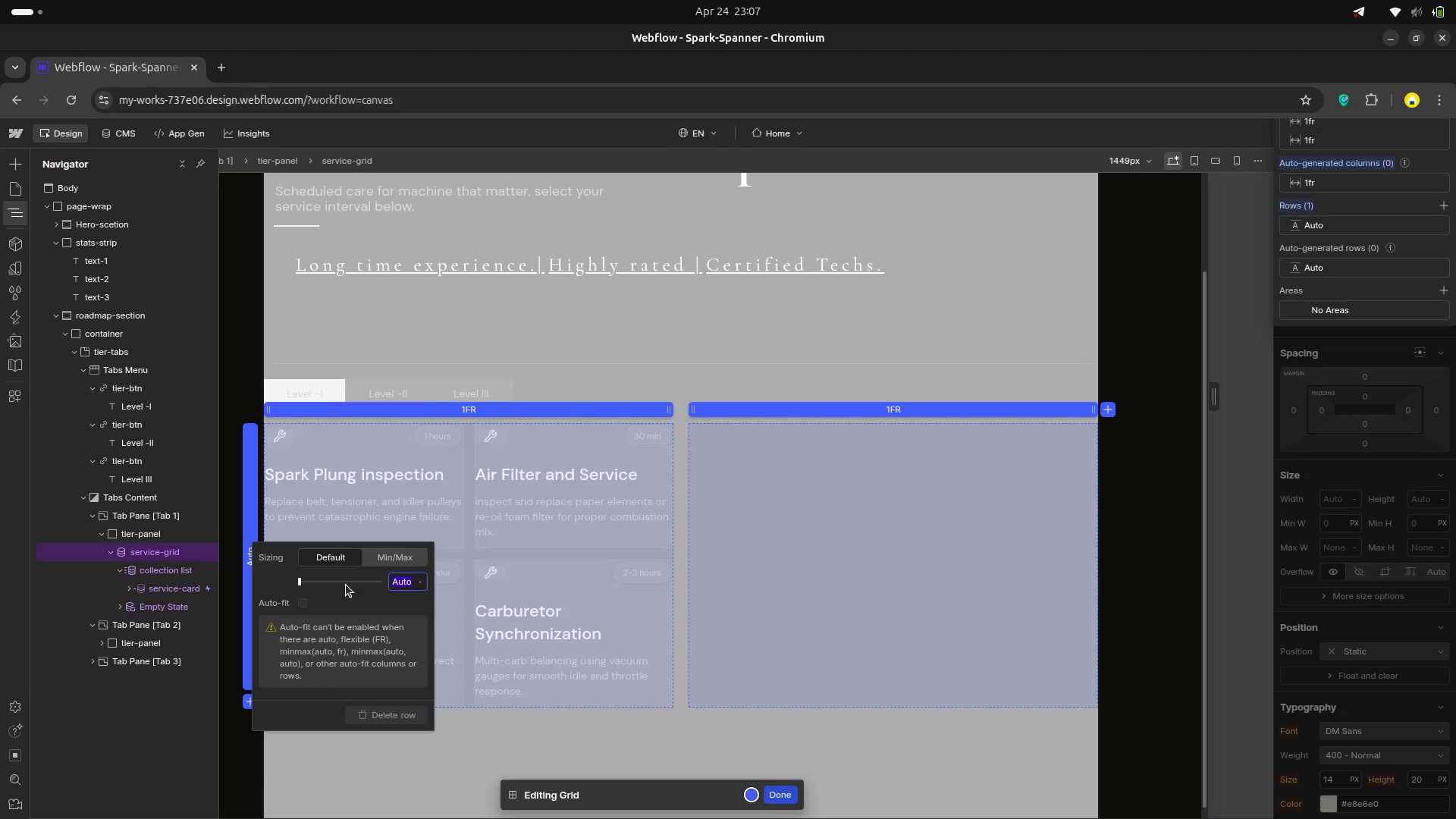 
left_click([147, 555])
 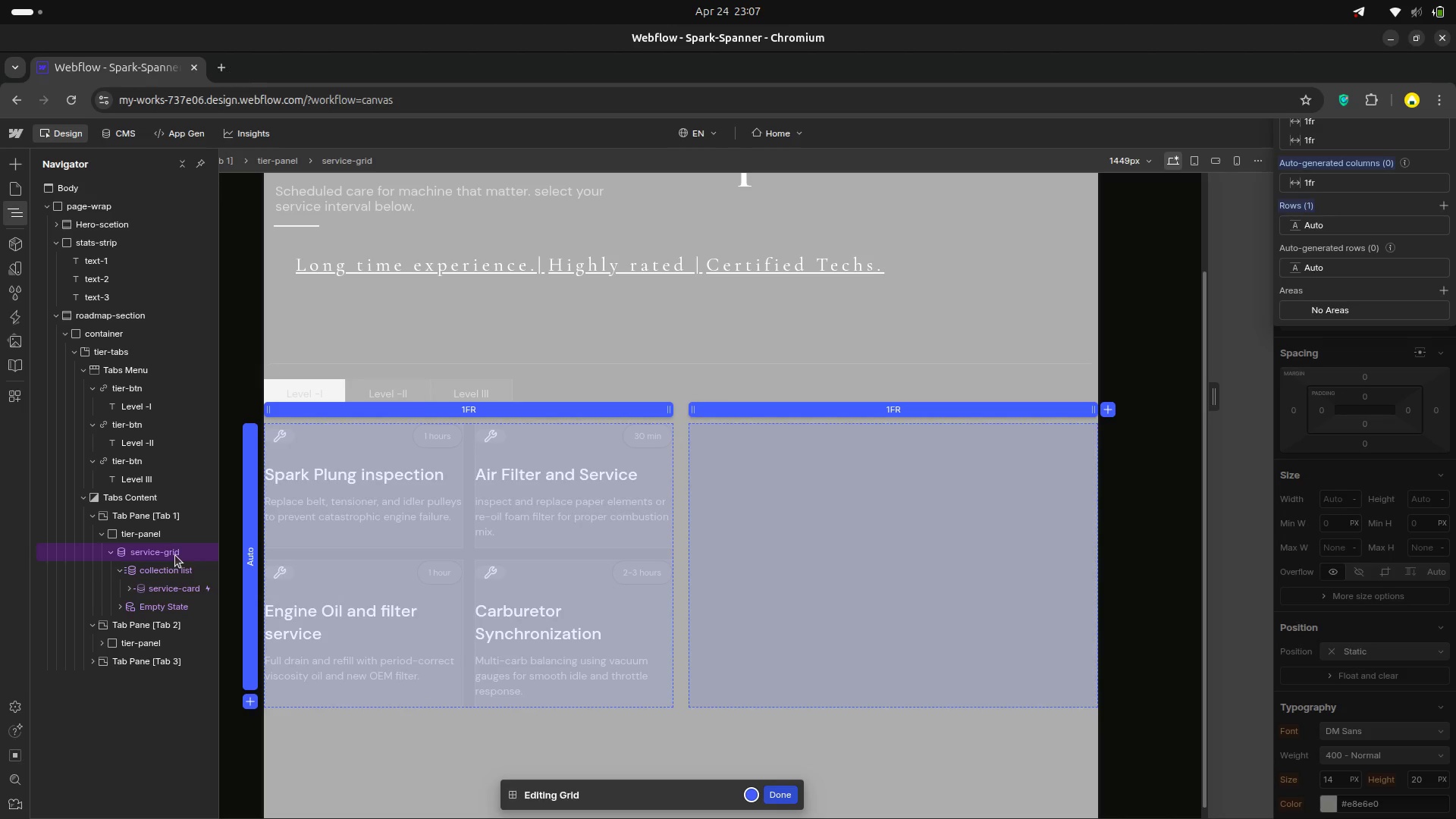 
left_click([152, 552])
 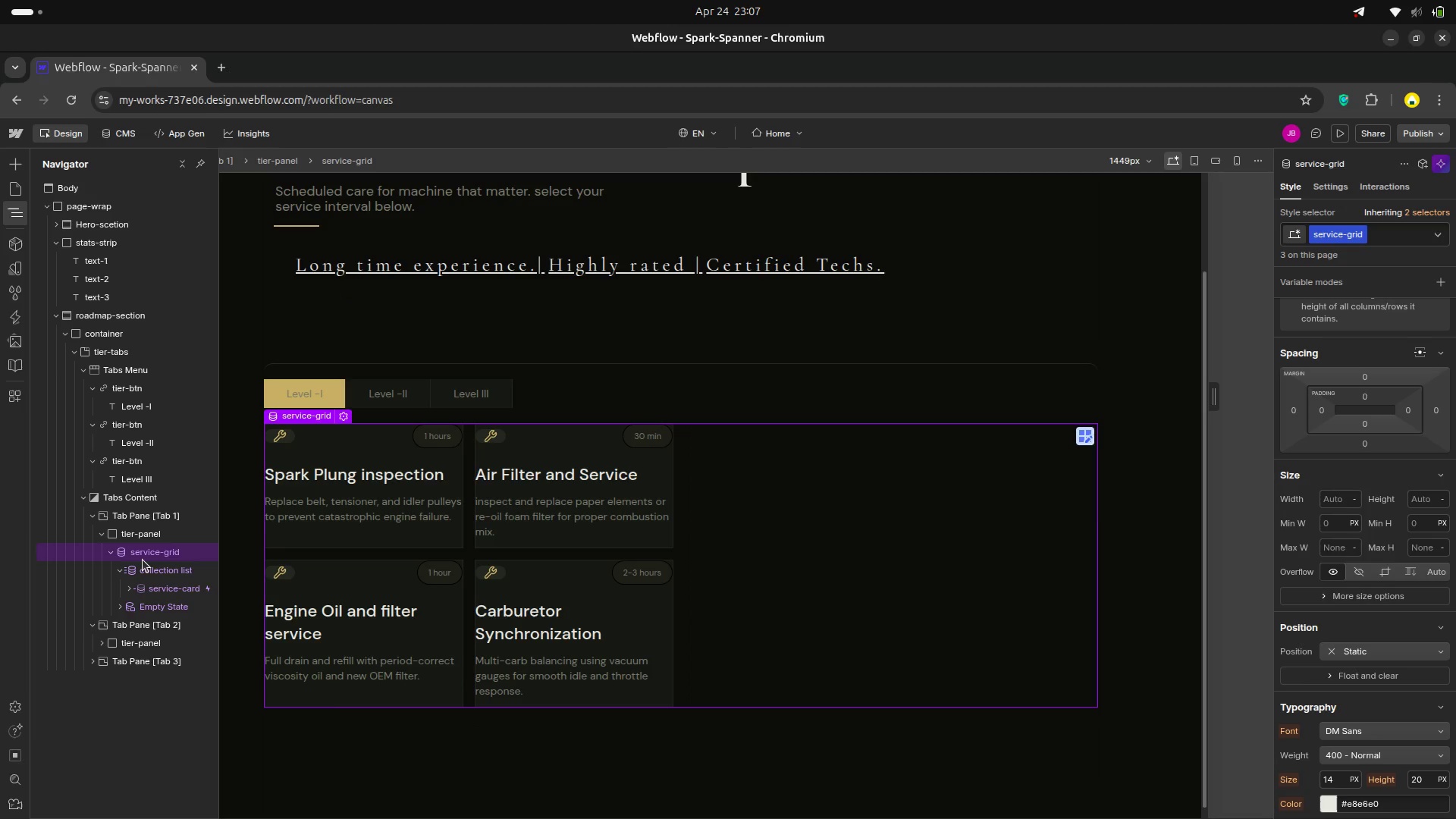 
left_click([143, 560])
 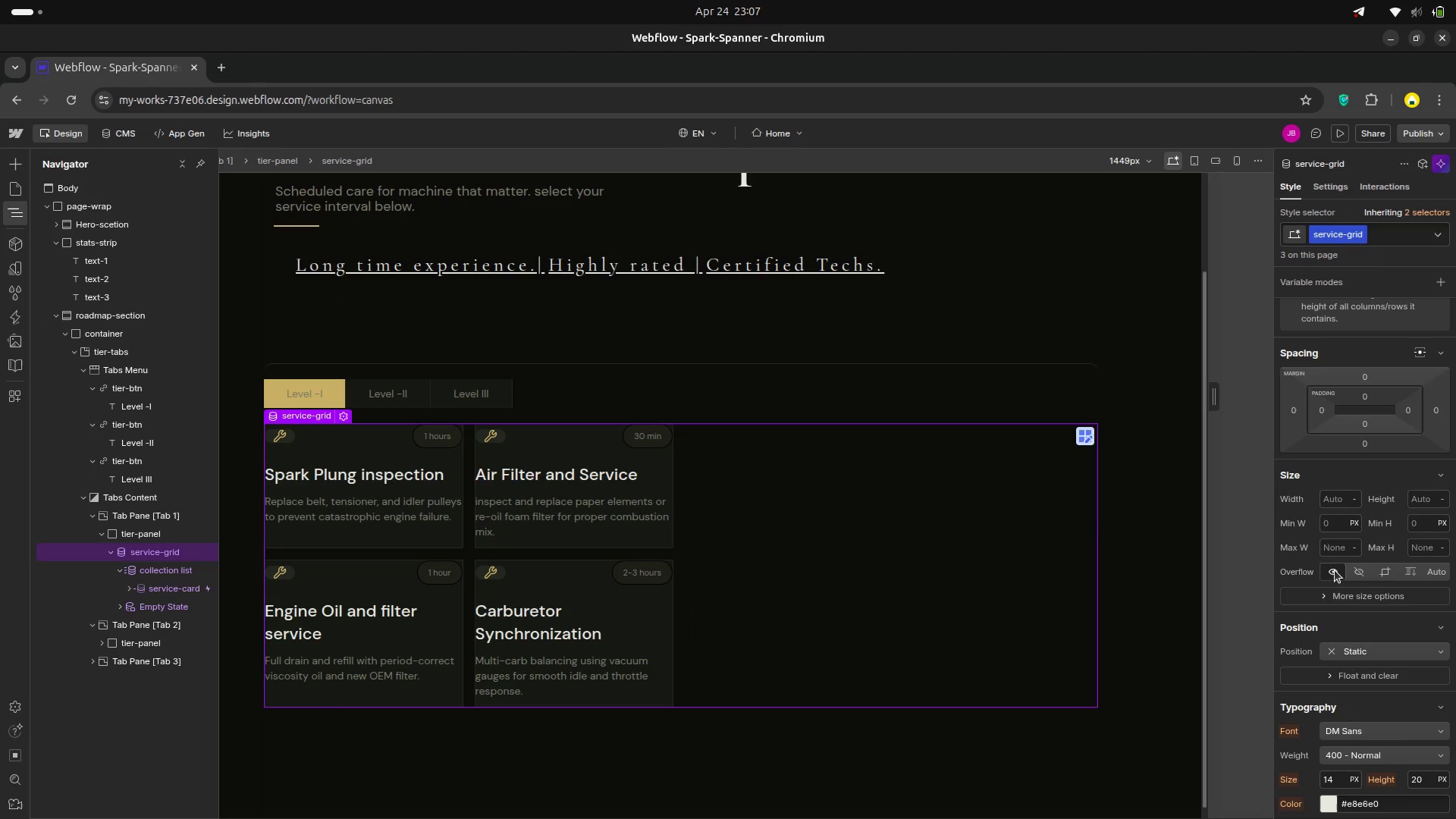 
scroll: coordinate [1332, 574], scroll_direction: up, amount: 7.0
 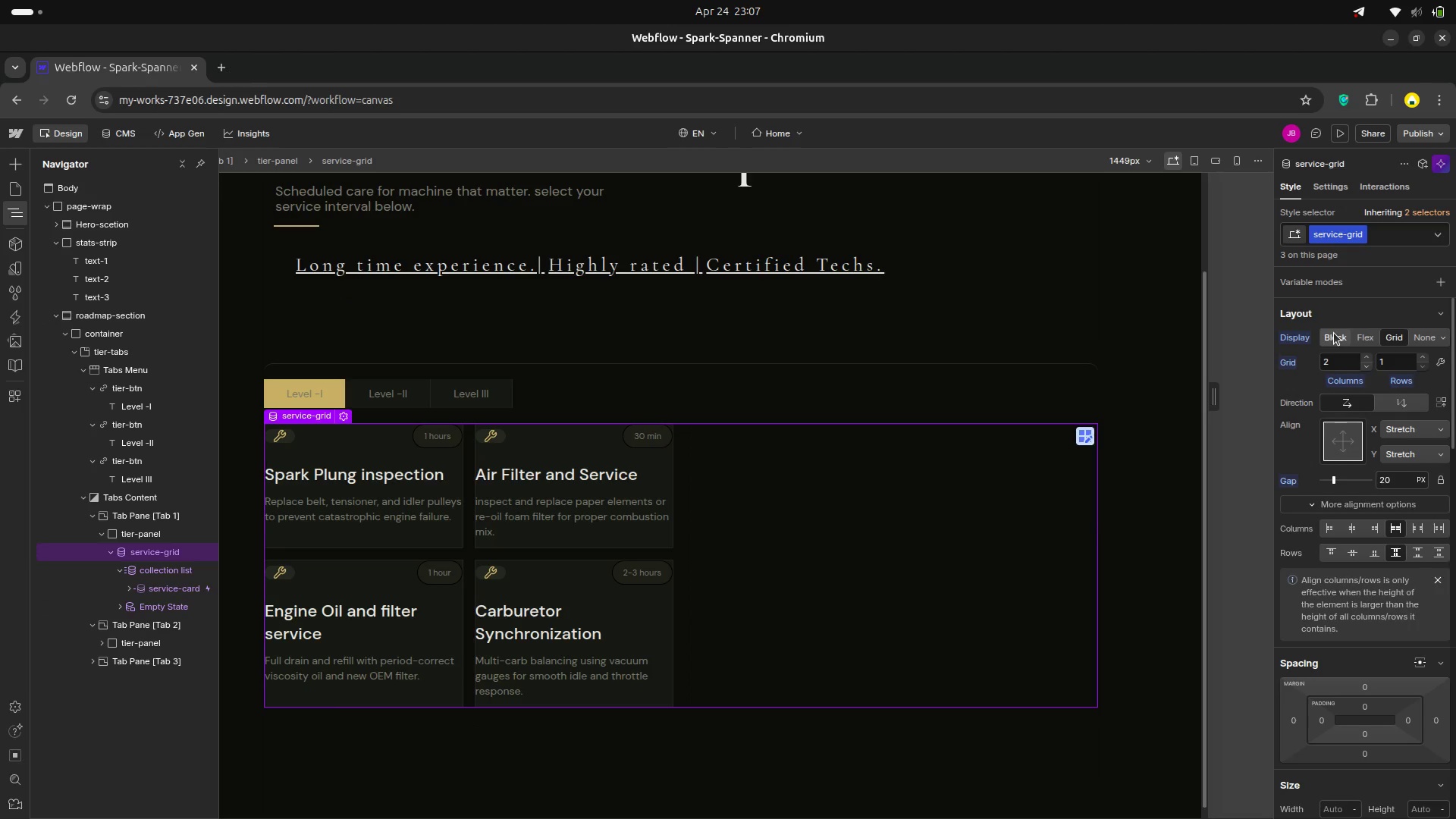 
left_click([1334, 333])
 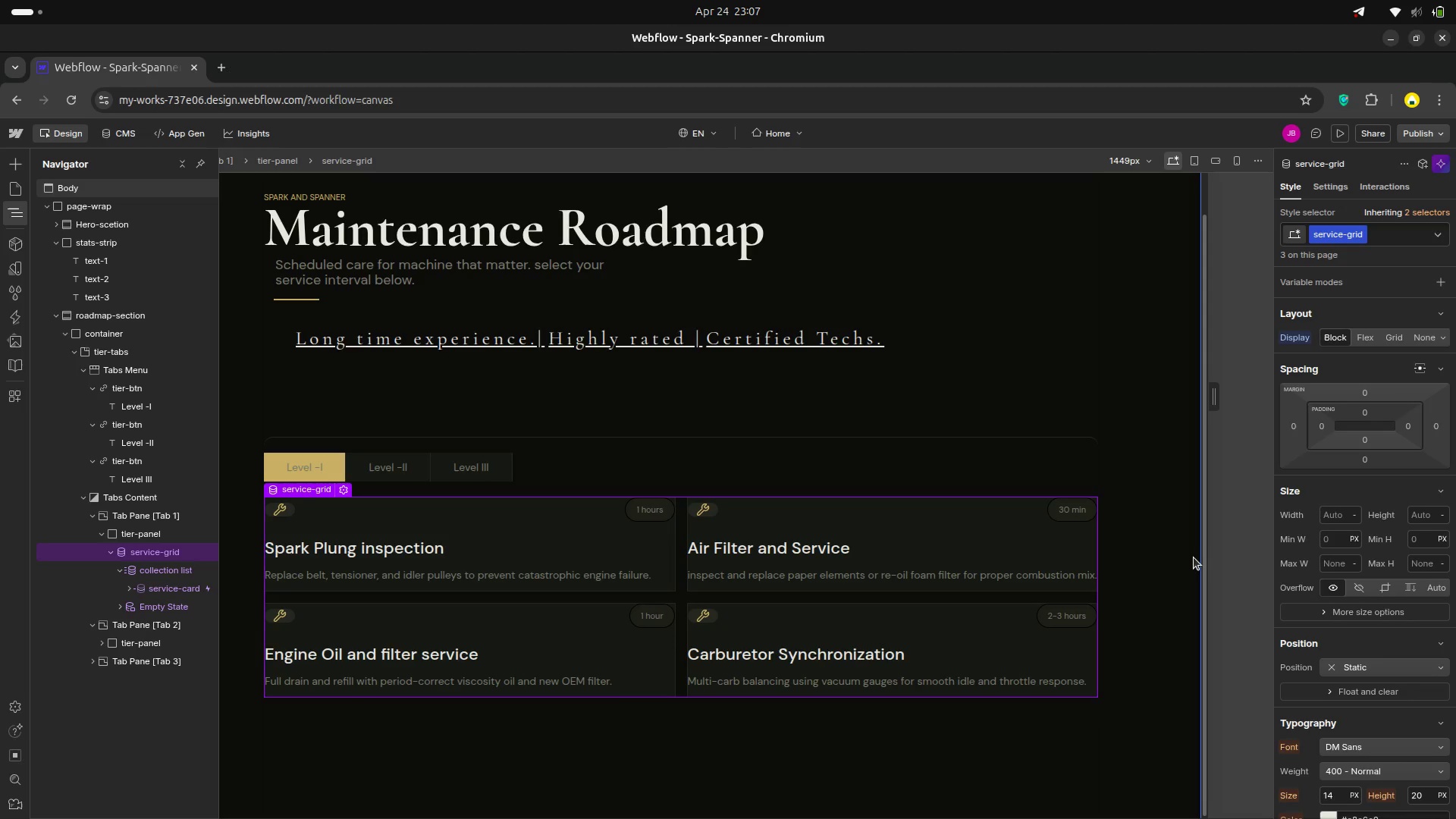 
wait(12.62)
 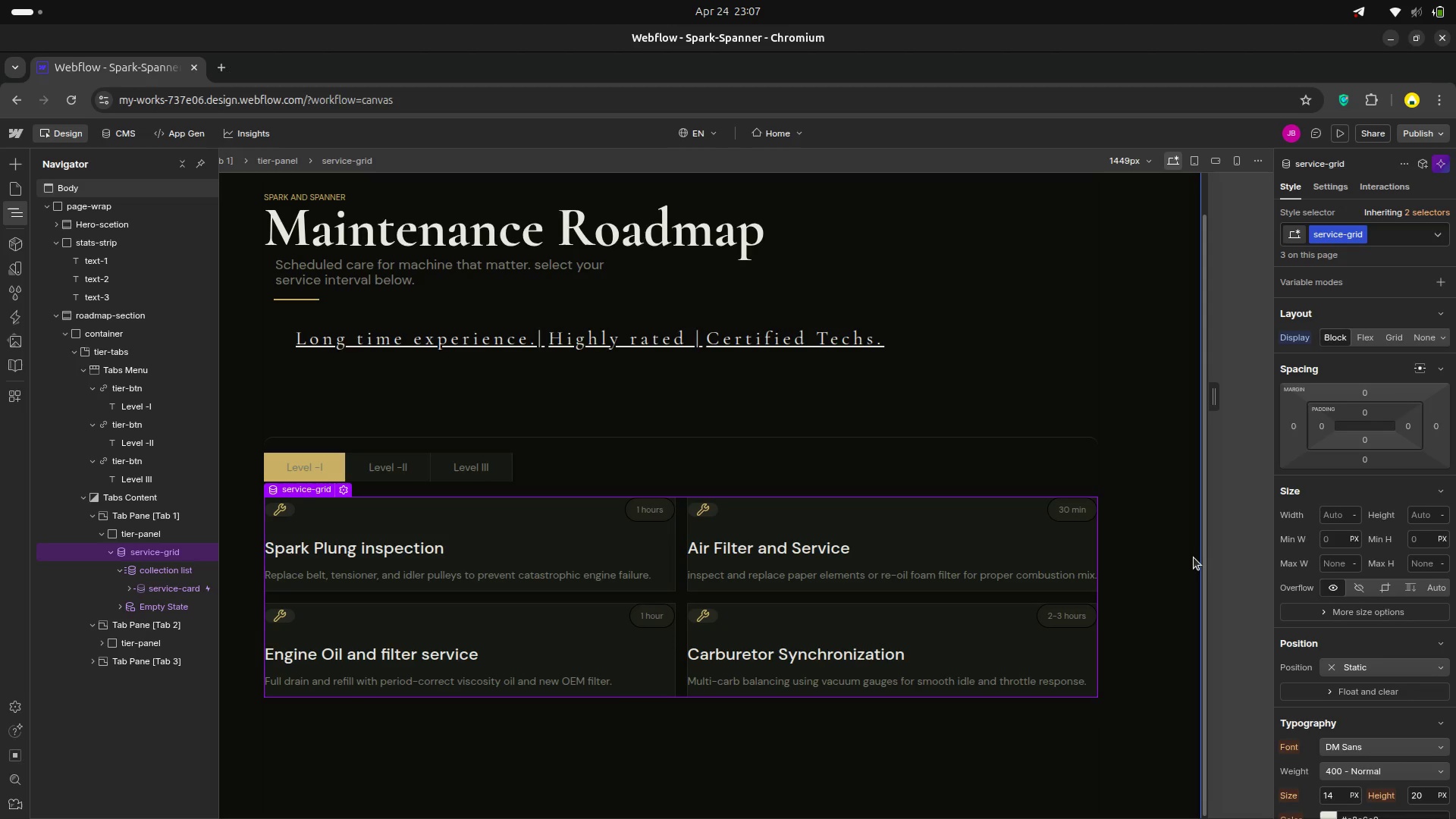 
left_click([1337, 127])
 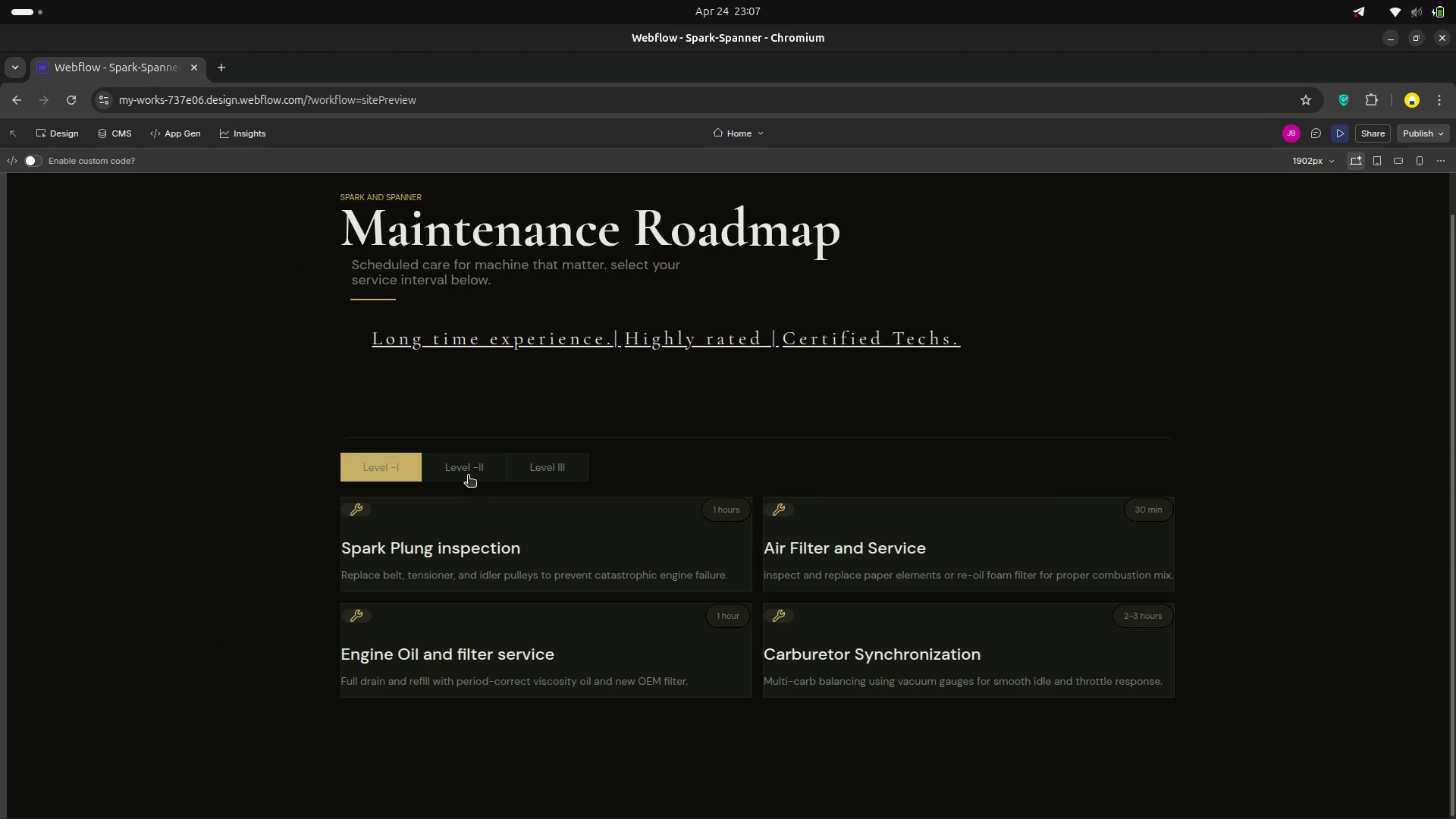 
left_click([467, 475])
 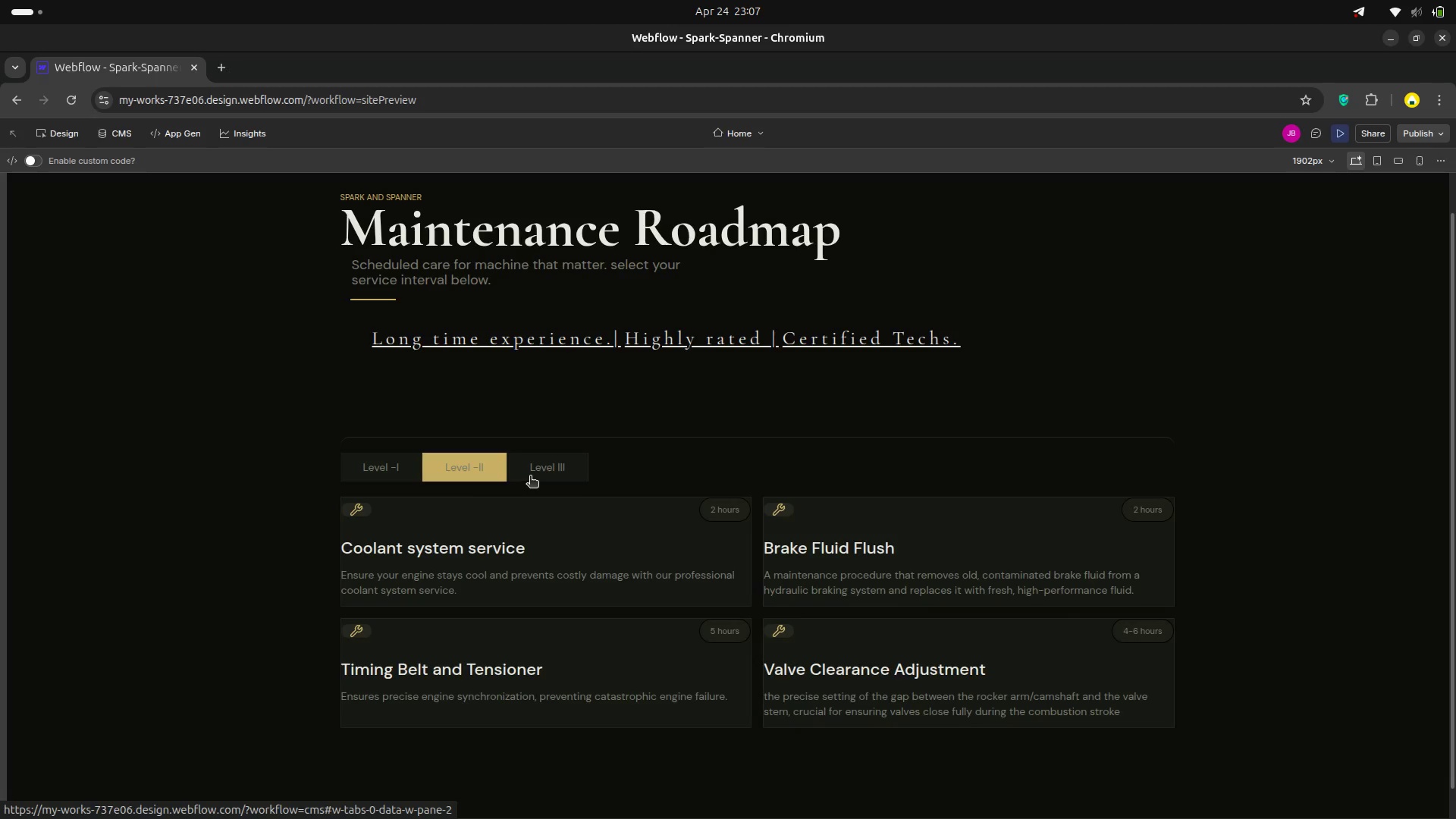 
left_click([530, 477])
 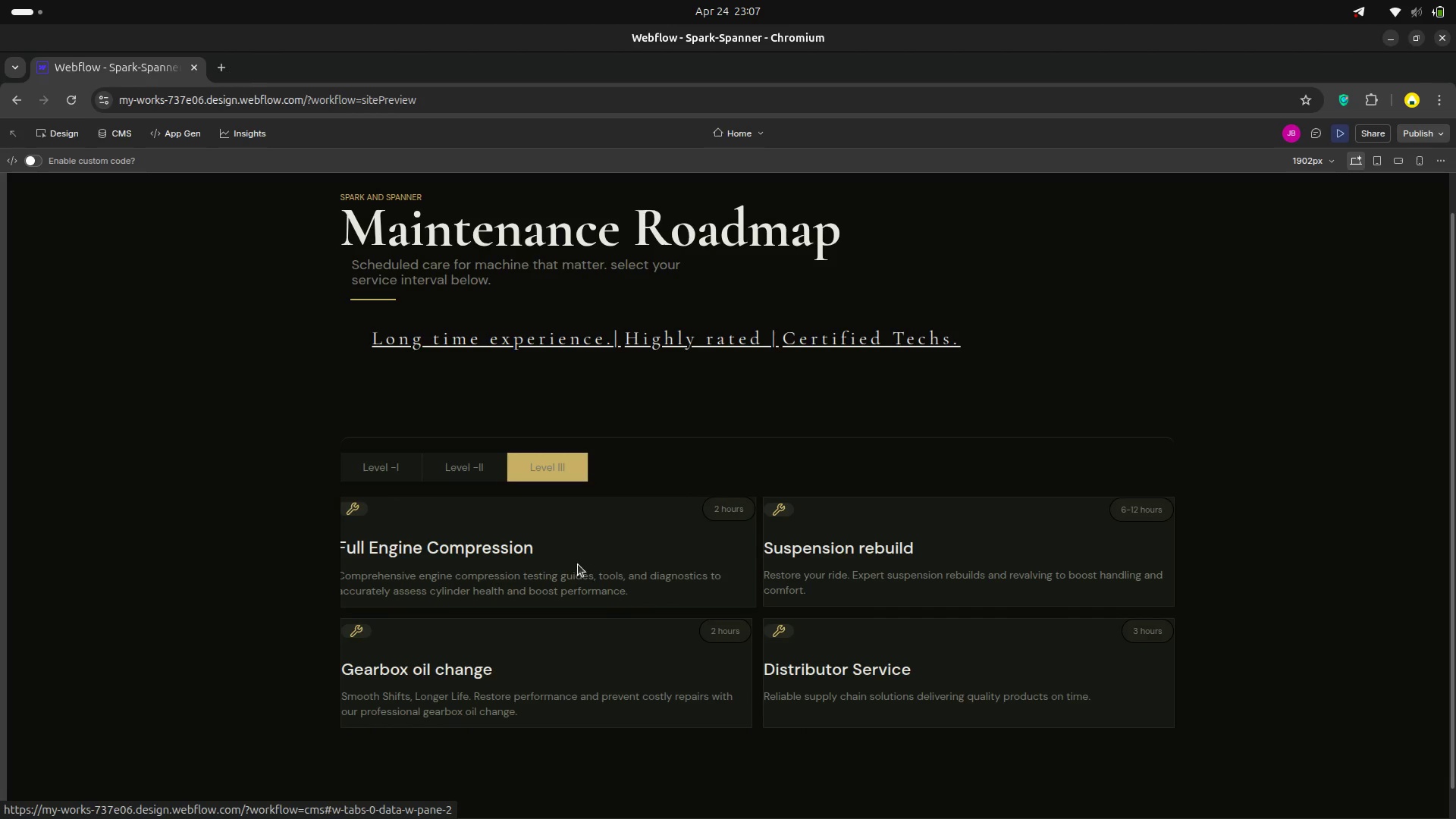 
wait(9.05)
 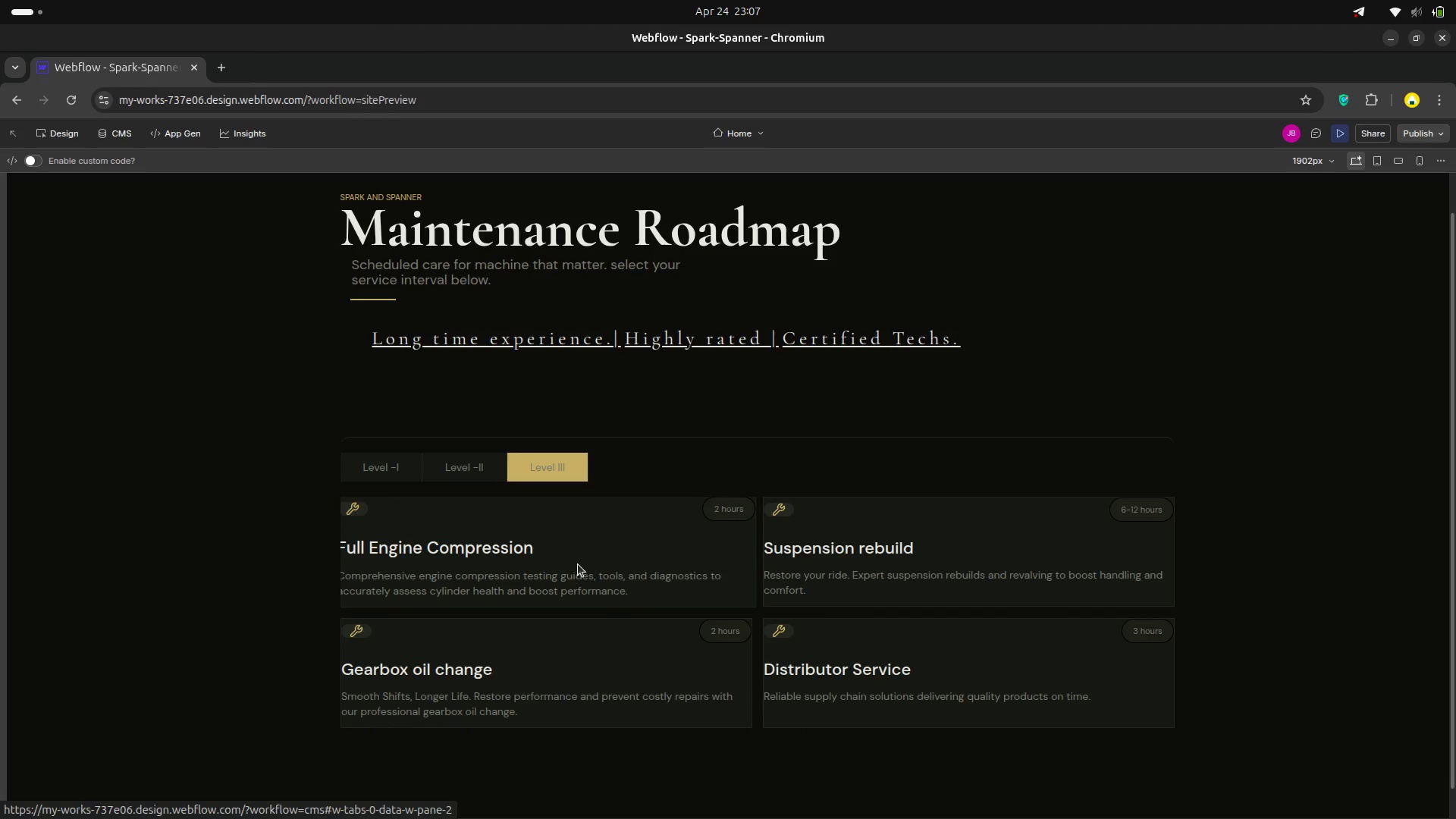 
left_click([455, 472])
 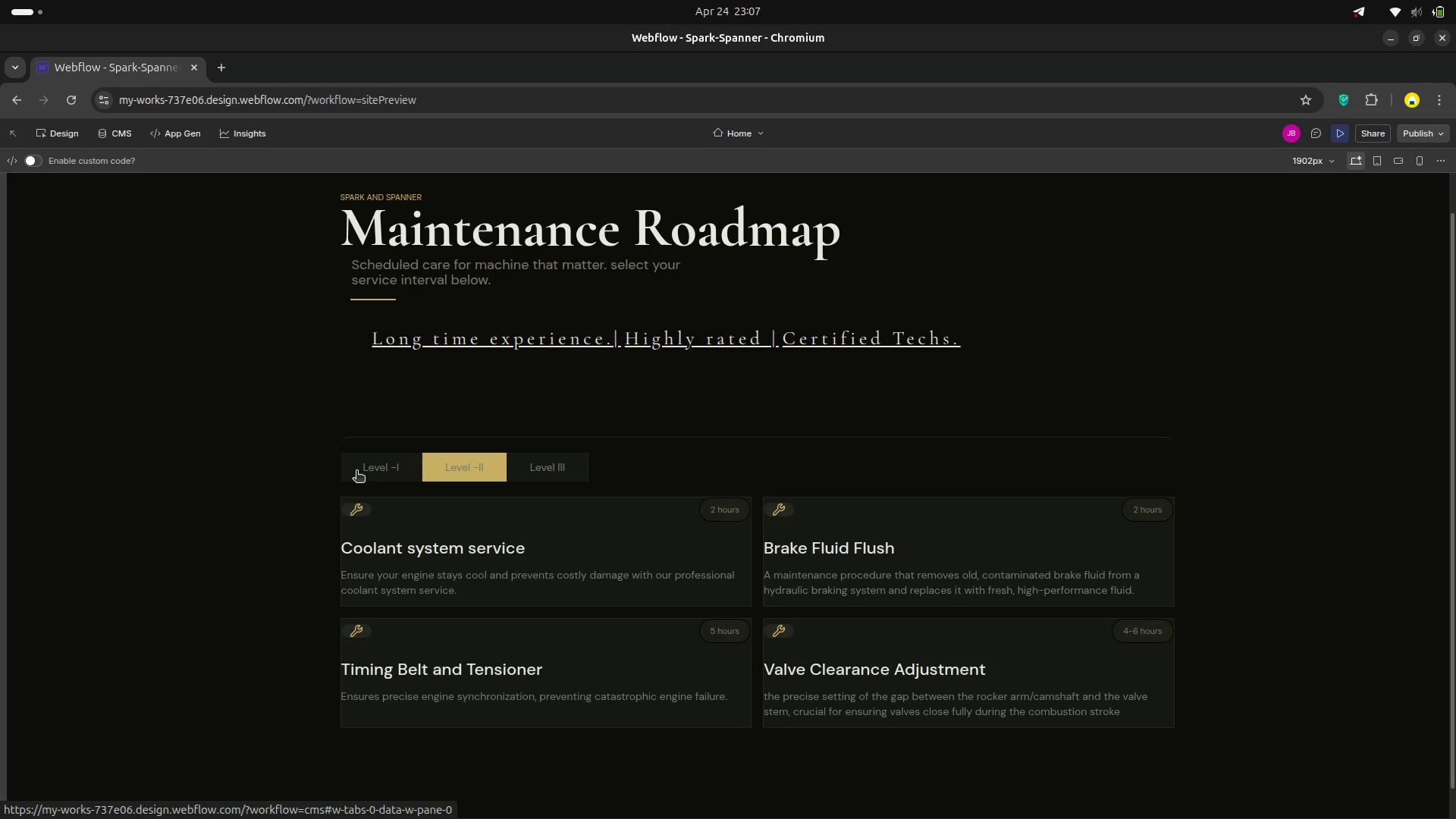 
left_click([356, 472])
 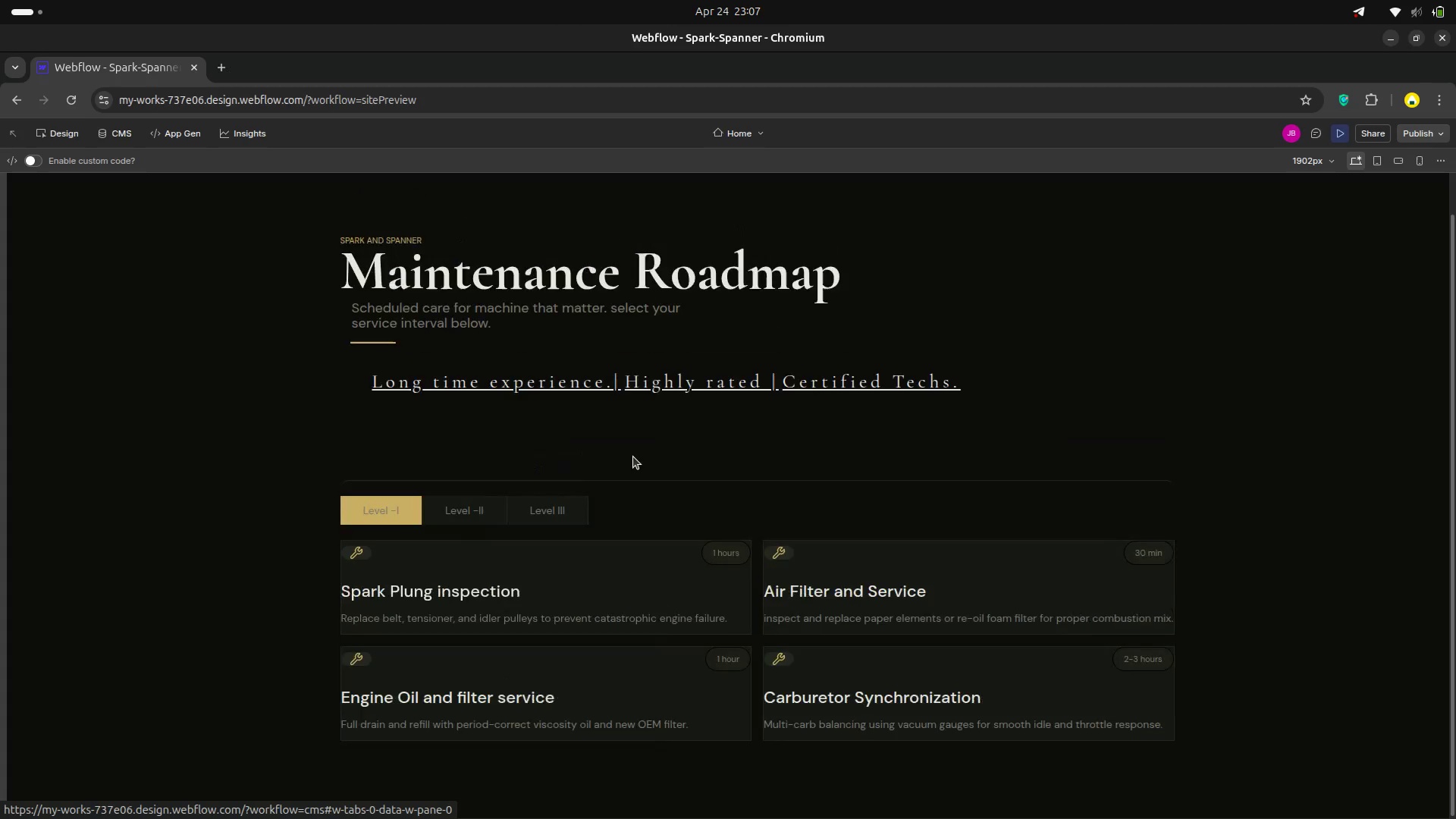 
scroll: coordinate [633, 457], scroll_direction: up, amount: 4.0
 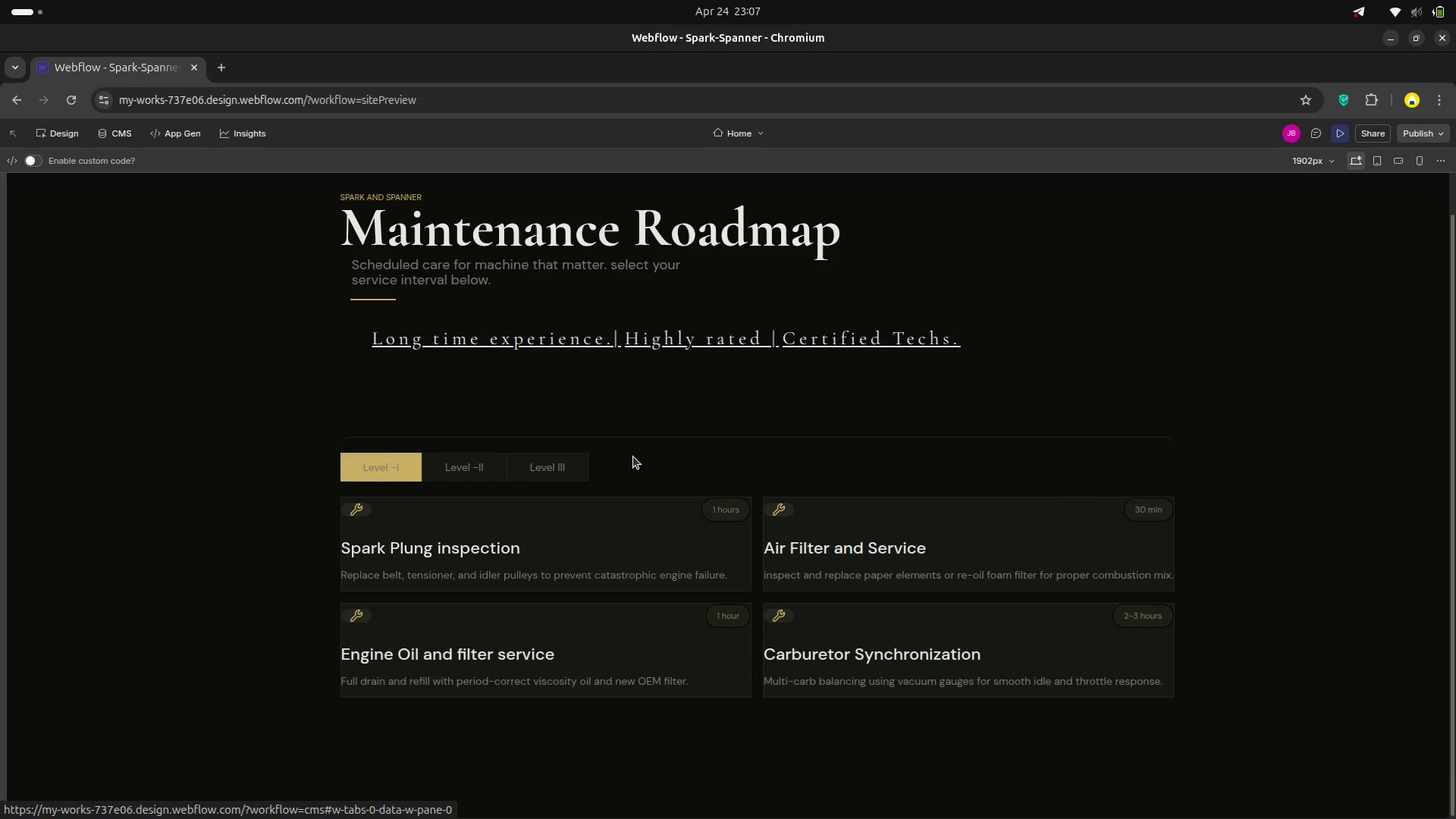 
scroll: coordinate [633, 457], scroll_direction: down, amount: 3.0
 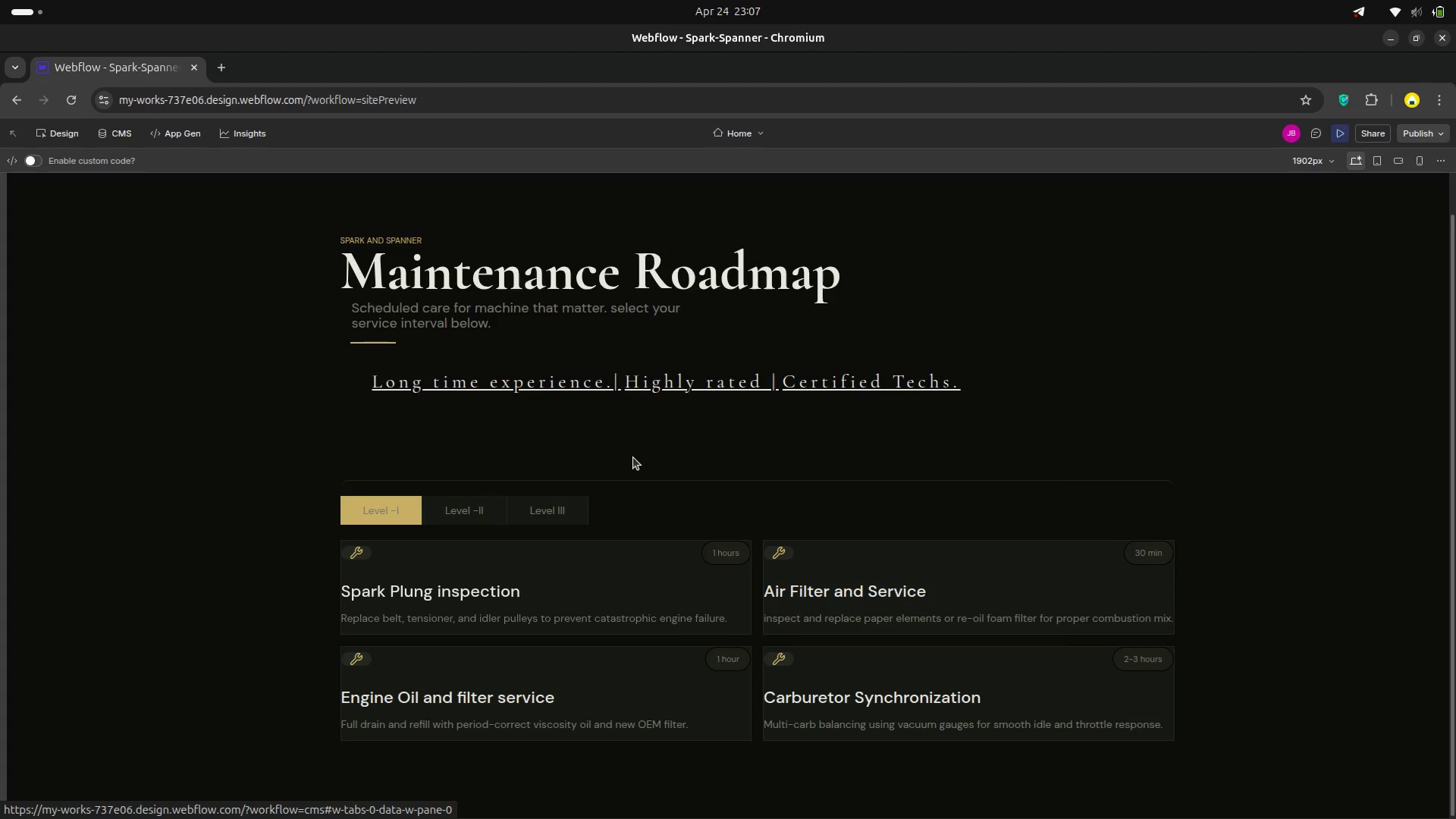 
scroll: coordinate [633, 457], scroll_direction: up, amount: 3.0
 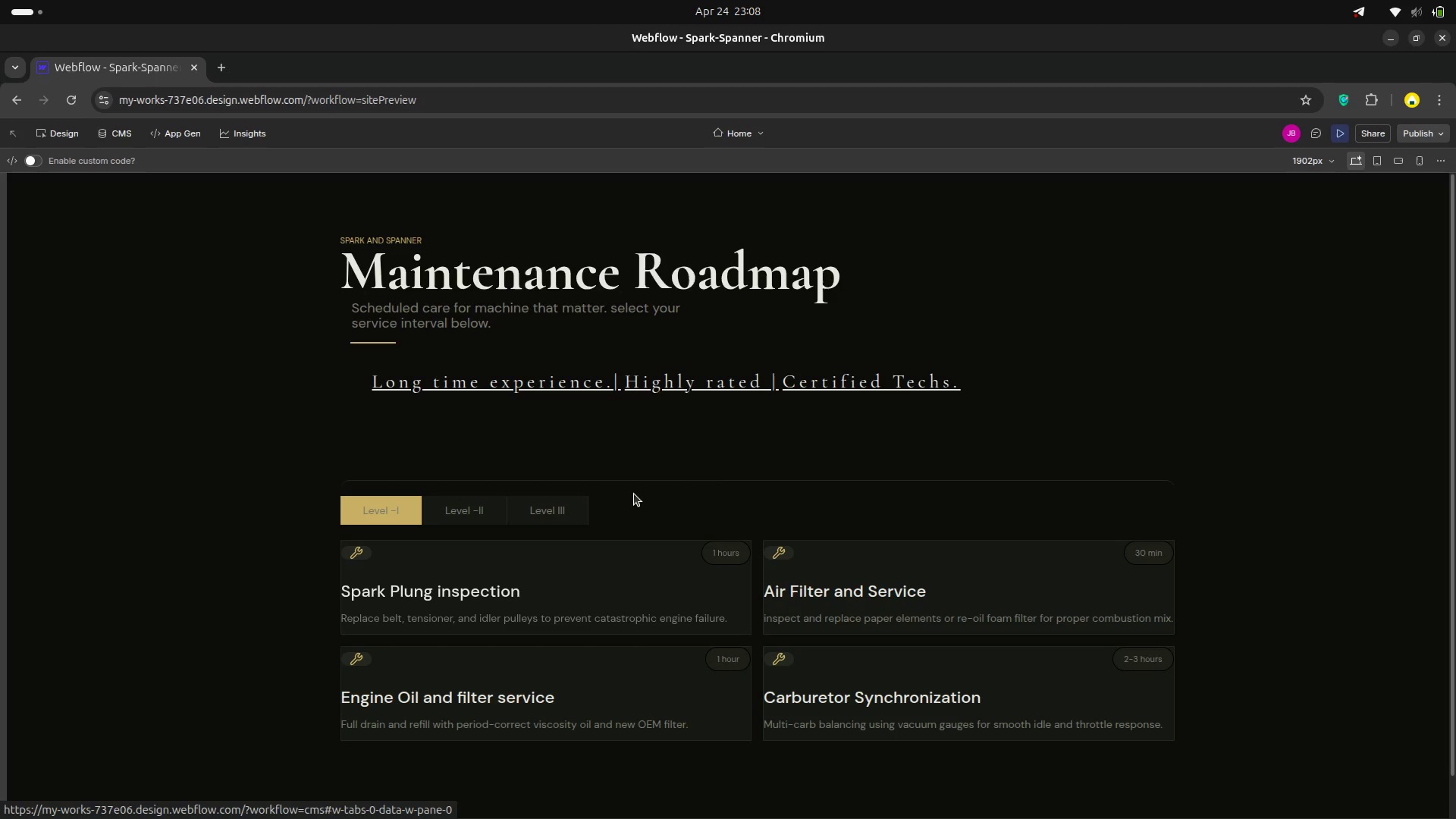 
wait(23.05)
 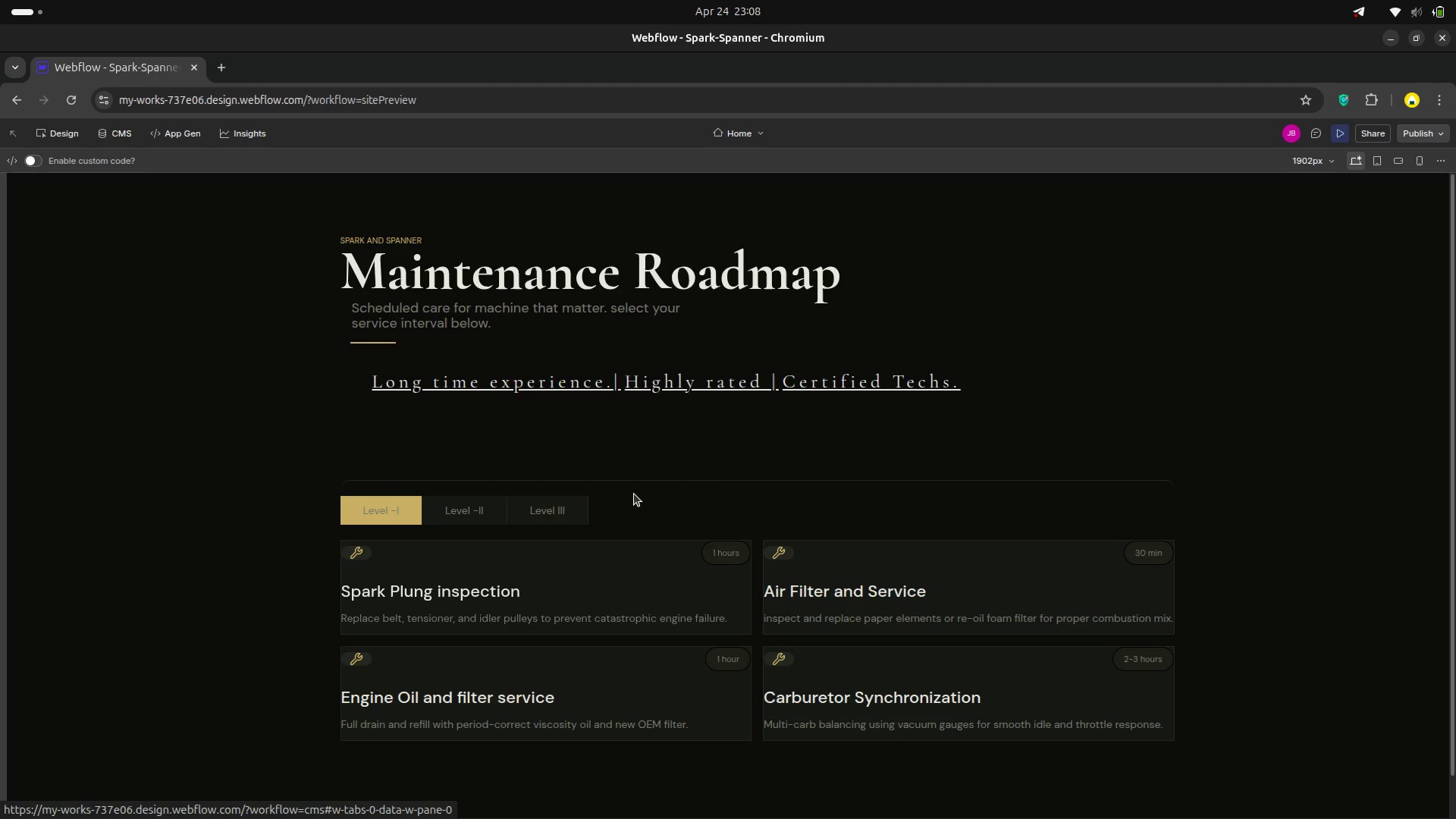 
left_click([1373, 161])
 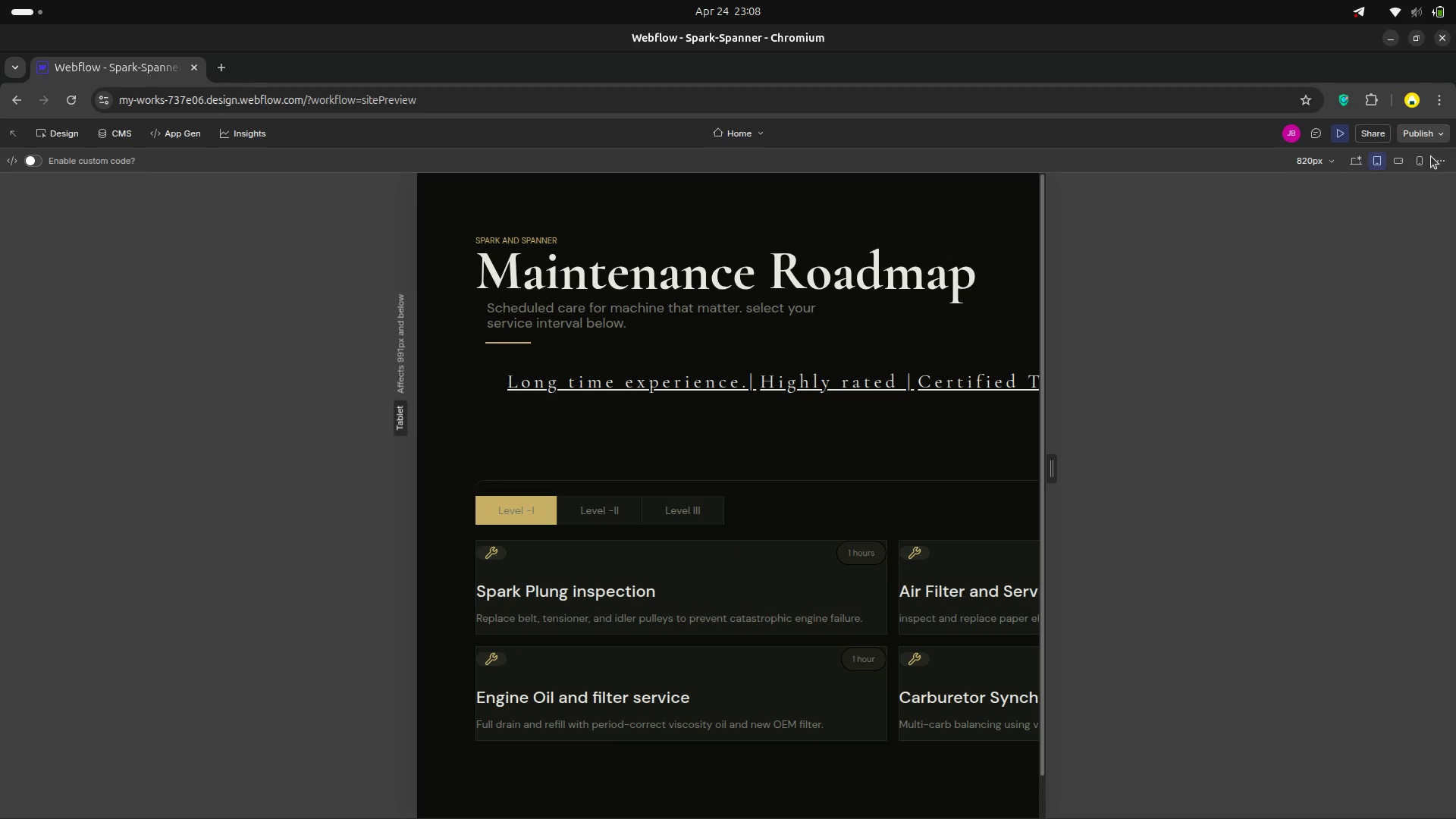 
left_click([1400, 160])
 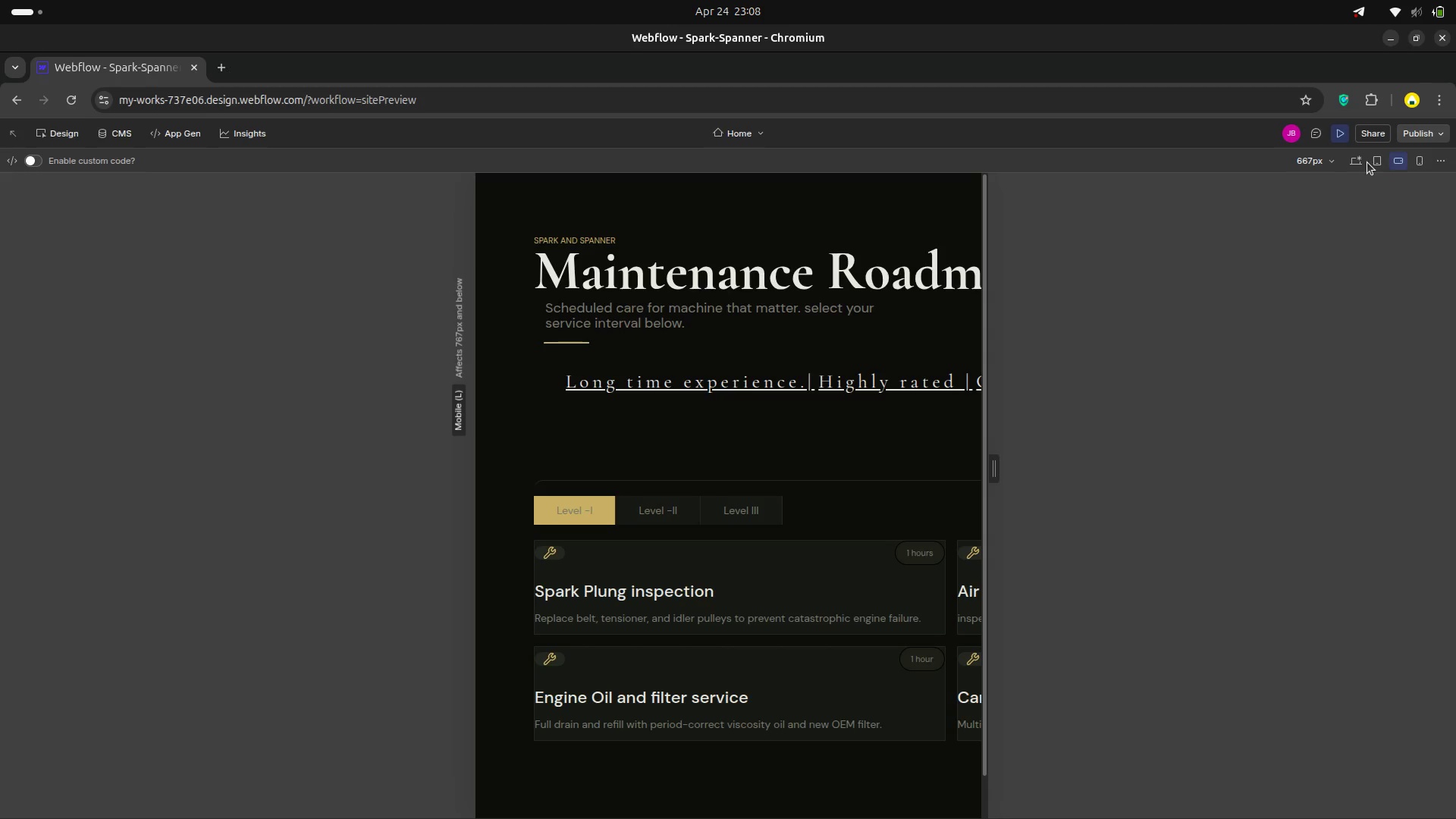 
left_click([1348, 162])
 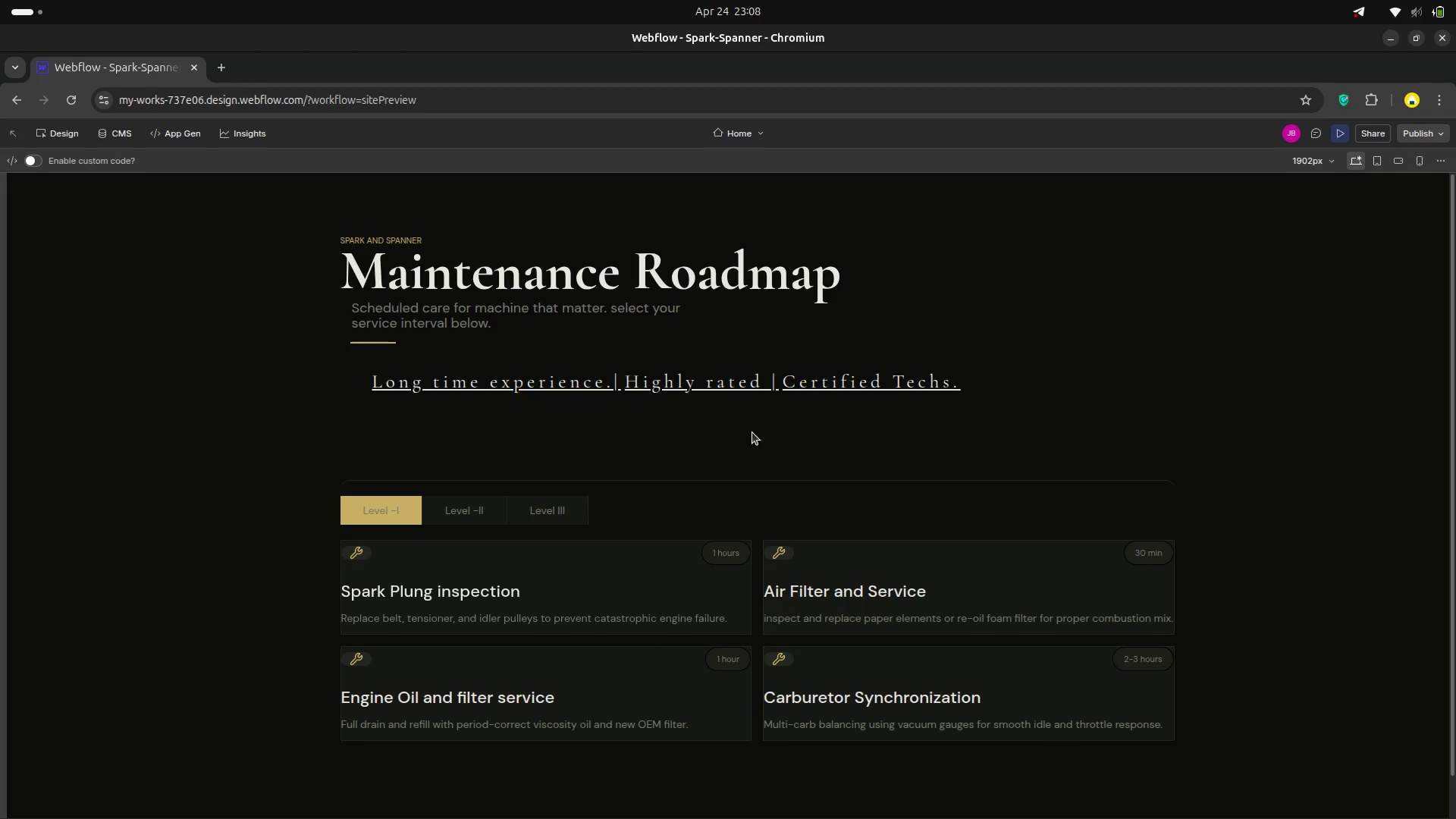 
wait(7.06)
 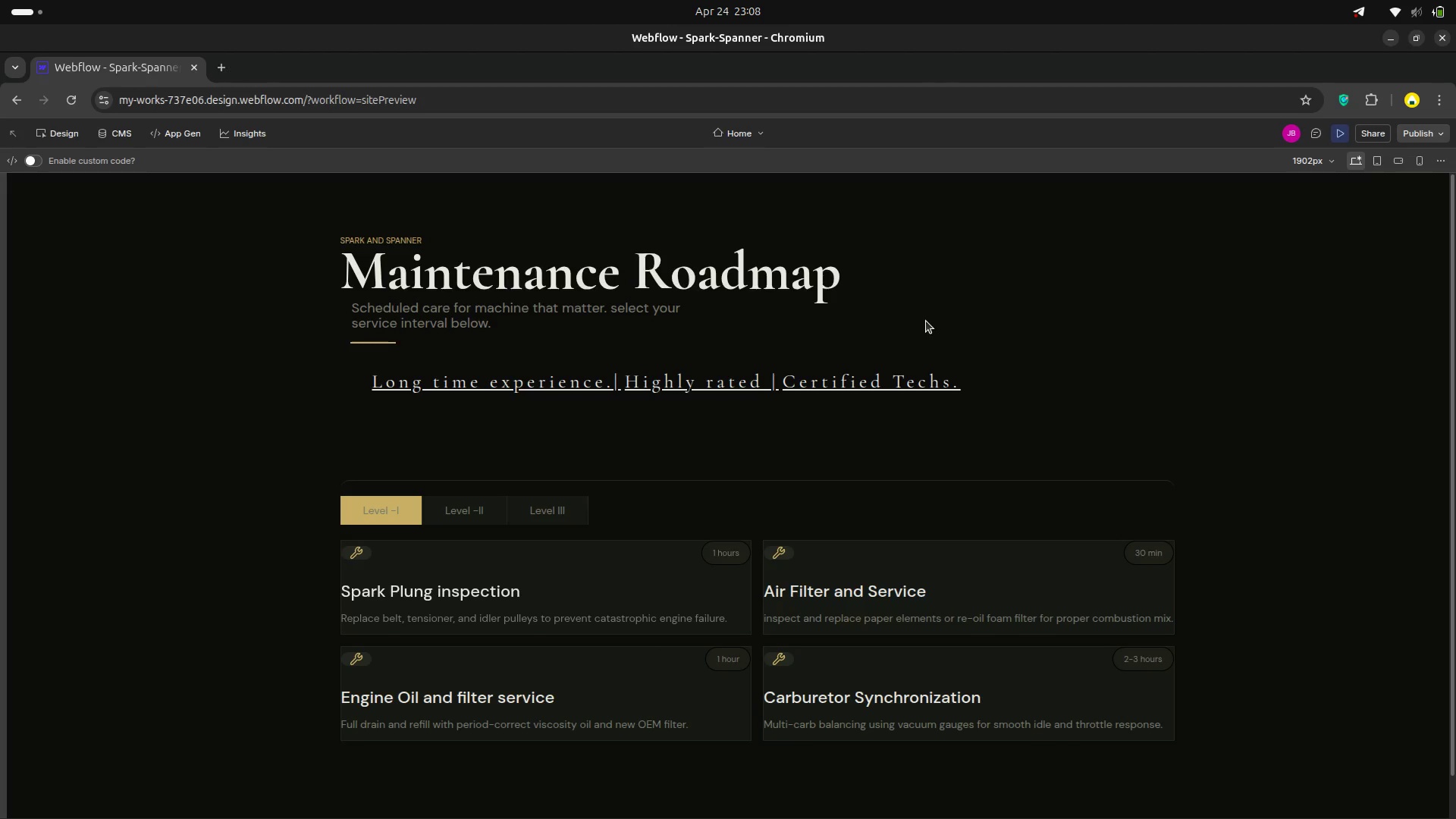 
left_click([71, 129])
 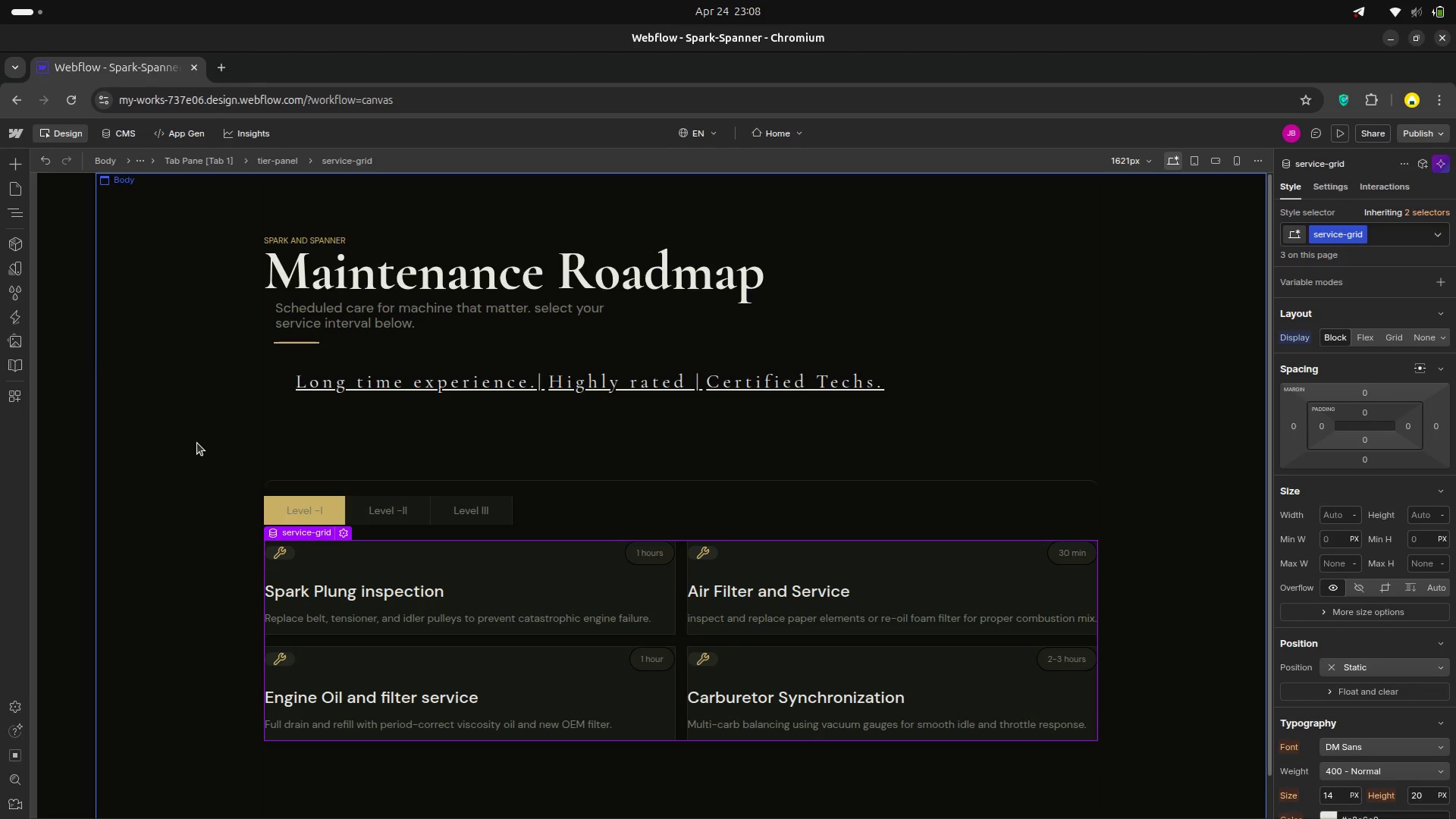 
wait(14.45)
 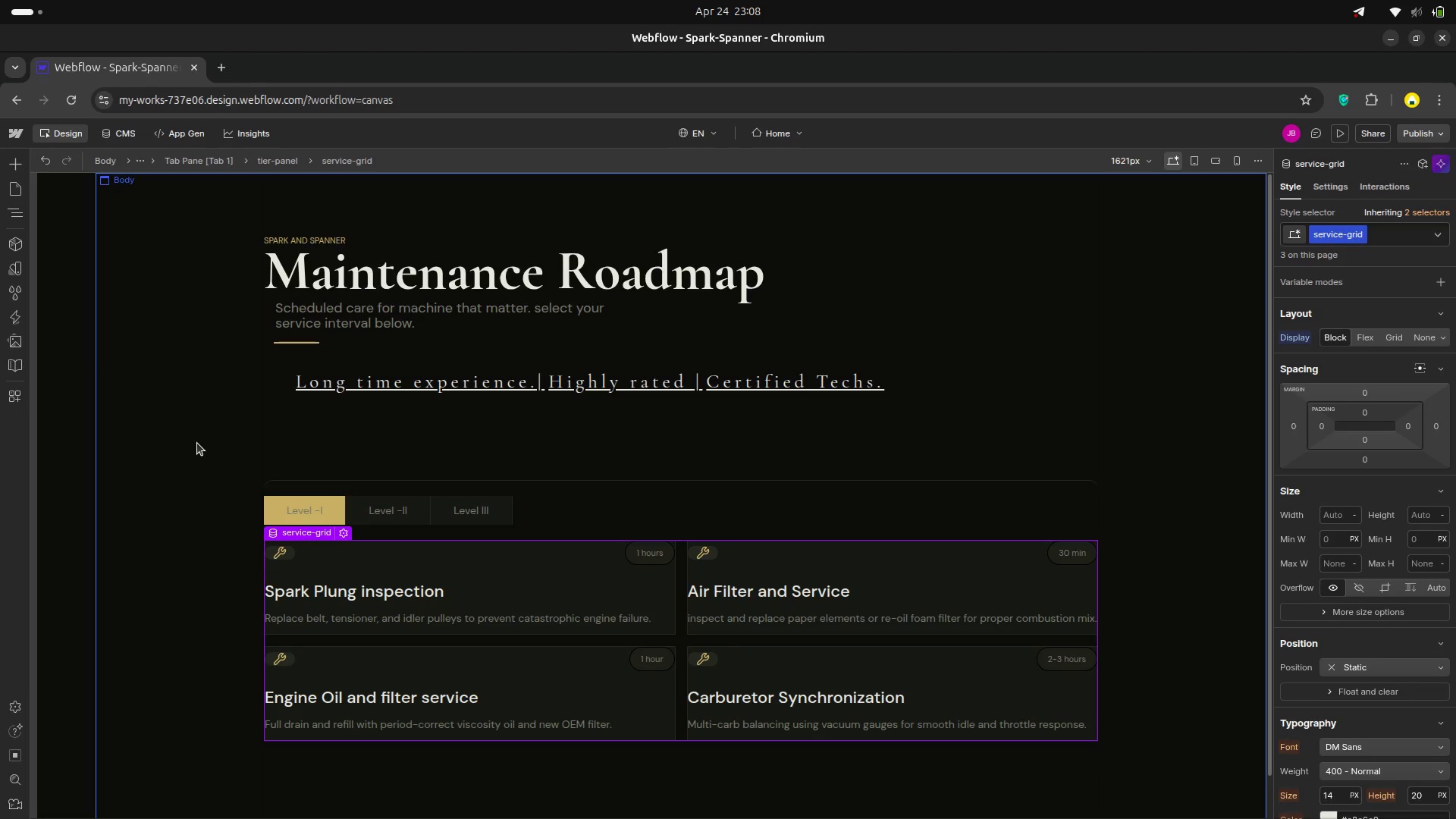 
left_click([16, 210])
 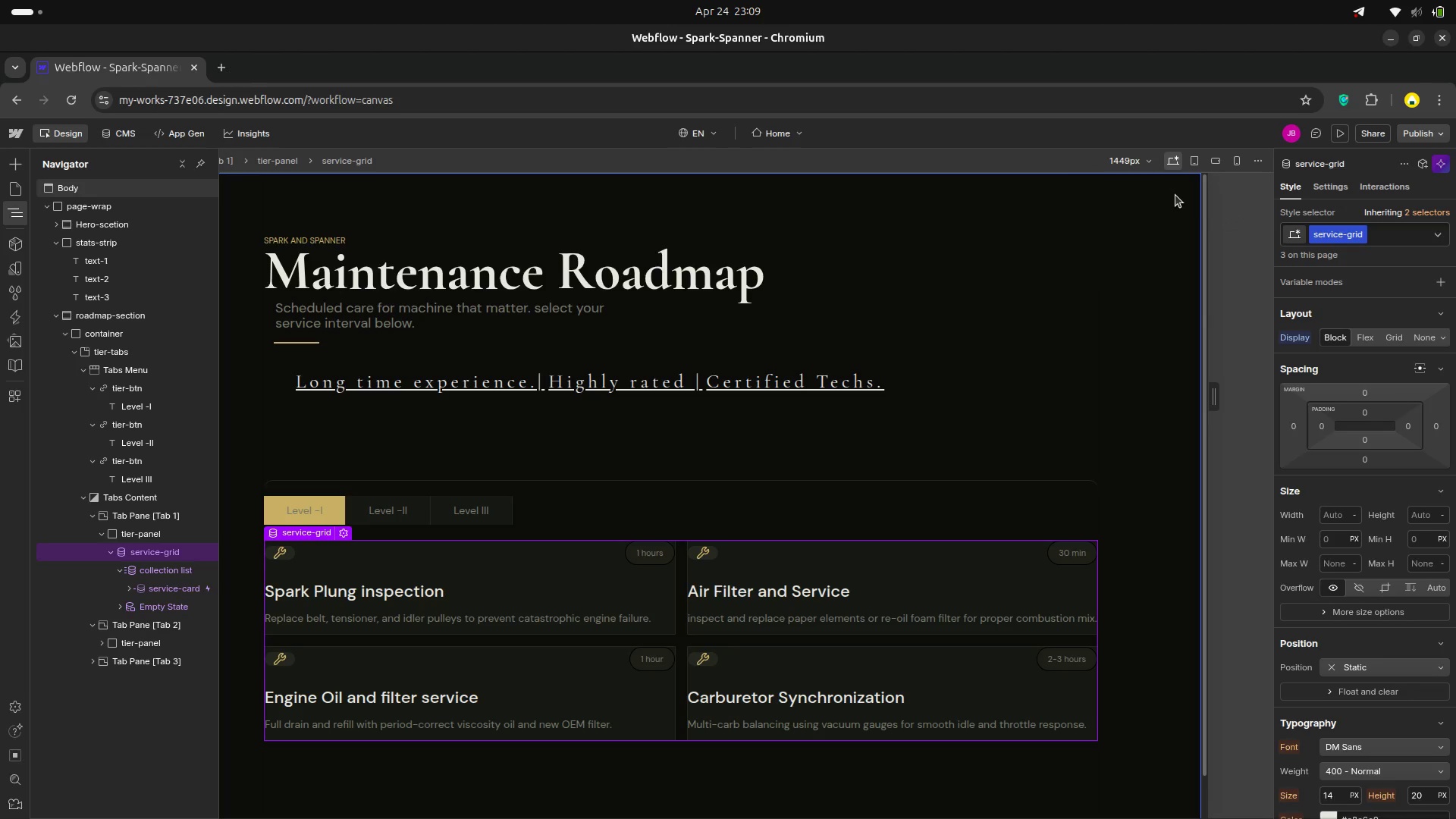 
wait(80.0)
 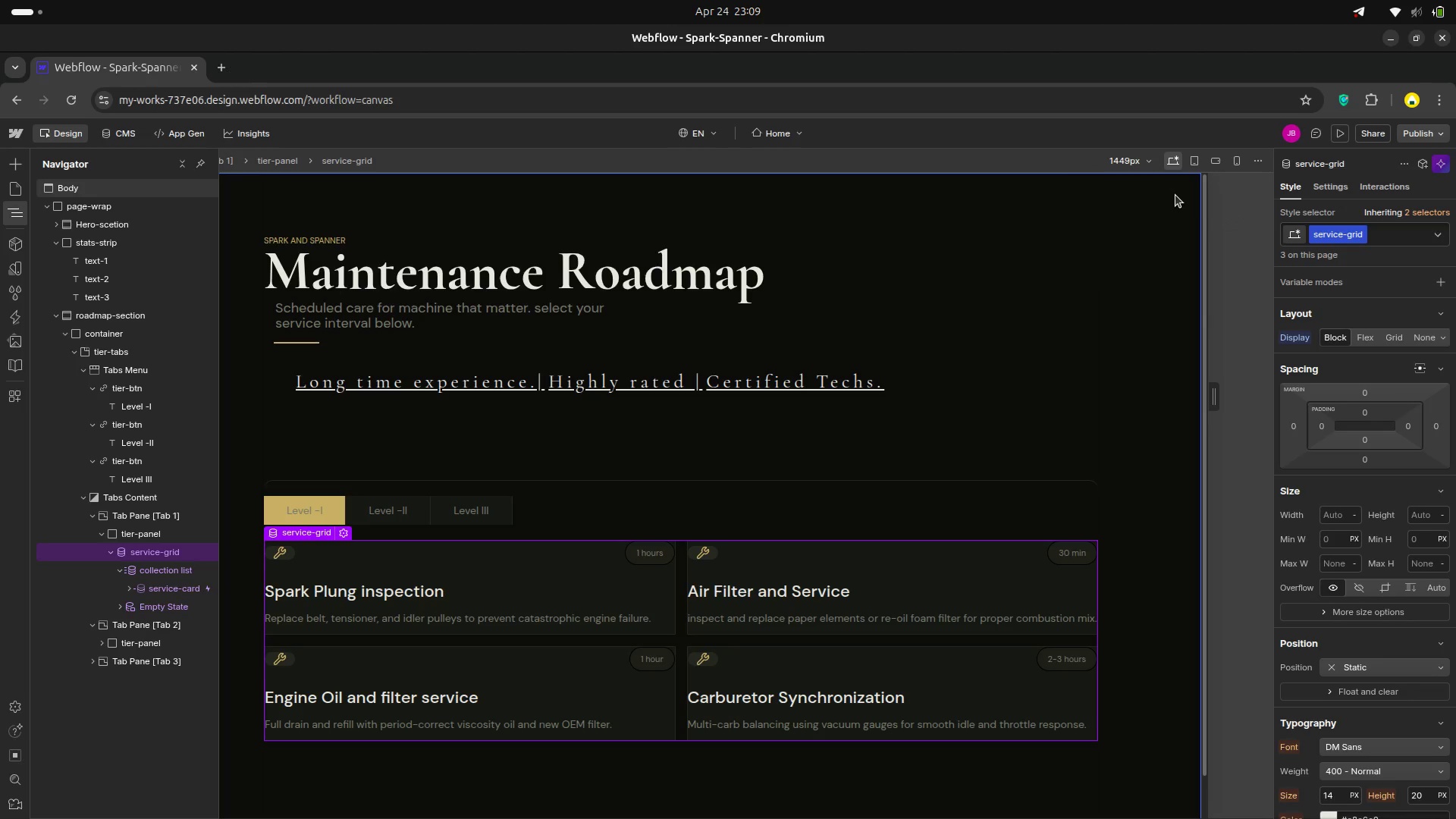 
left_click([1197, 158])
 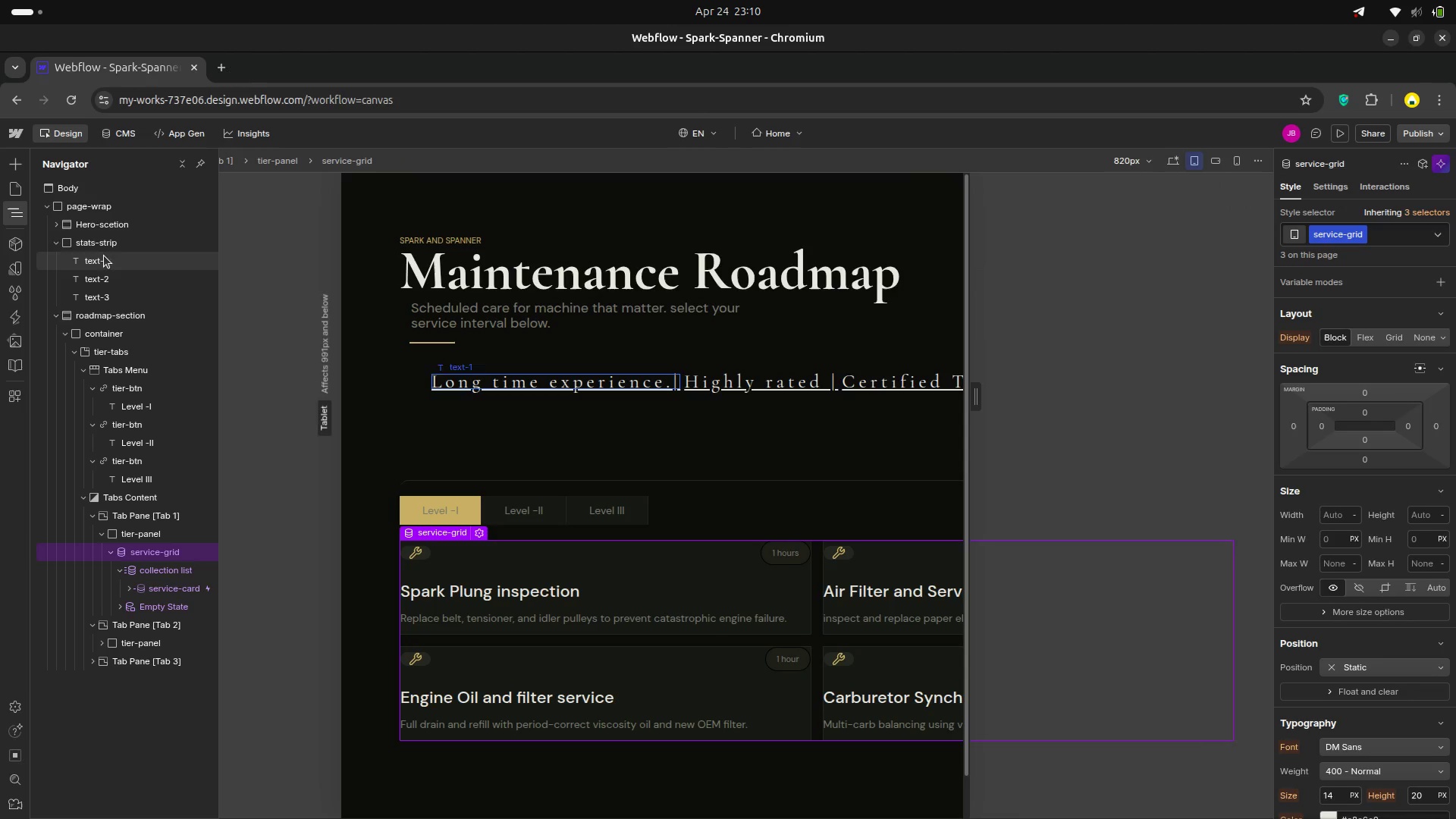 
left_click([110, 224])
 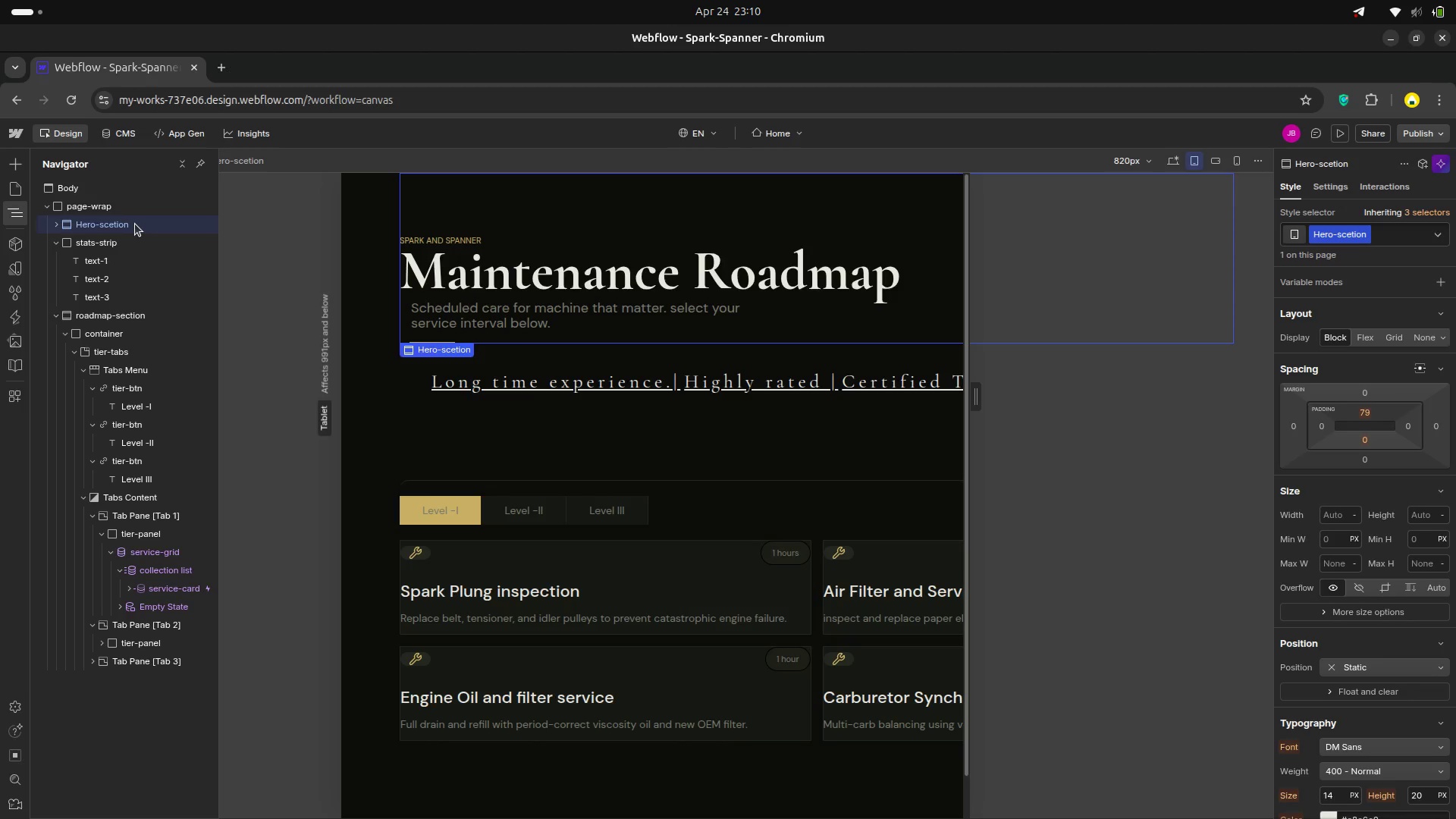 
wait(13.56)
 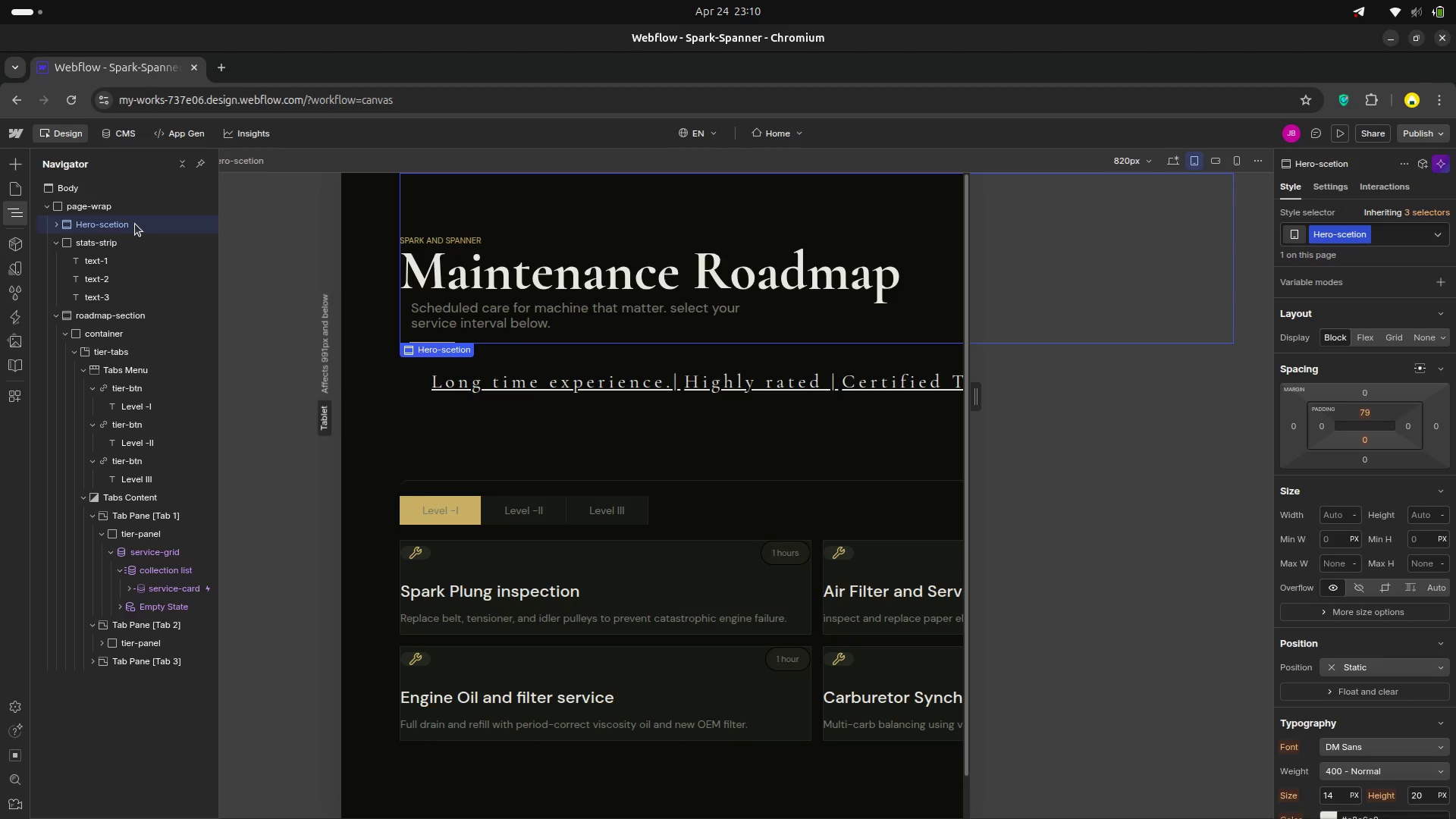 
left_click([62, 224])
 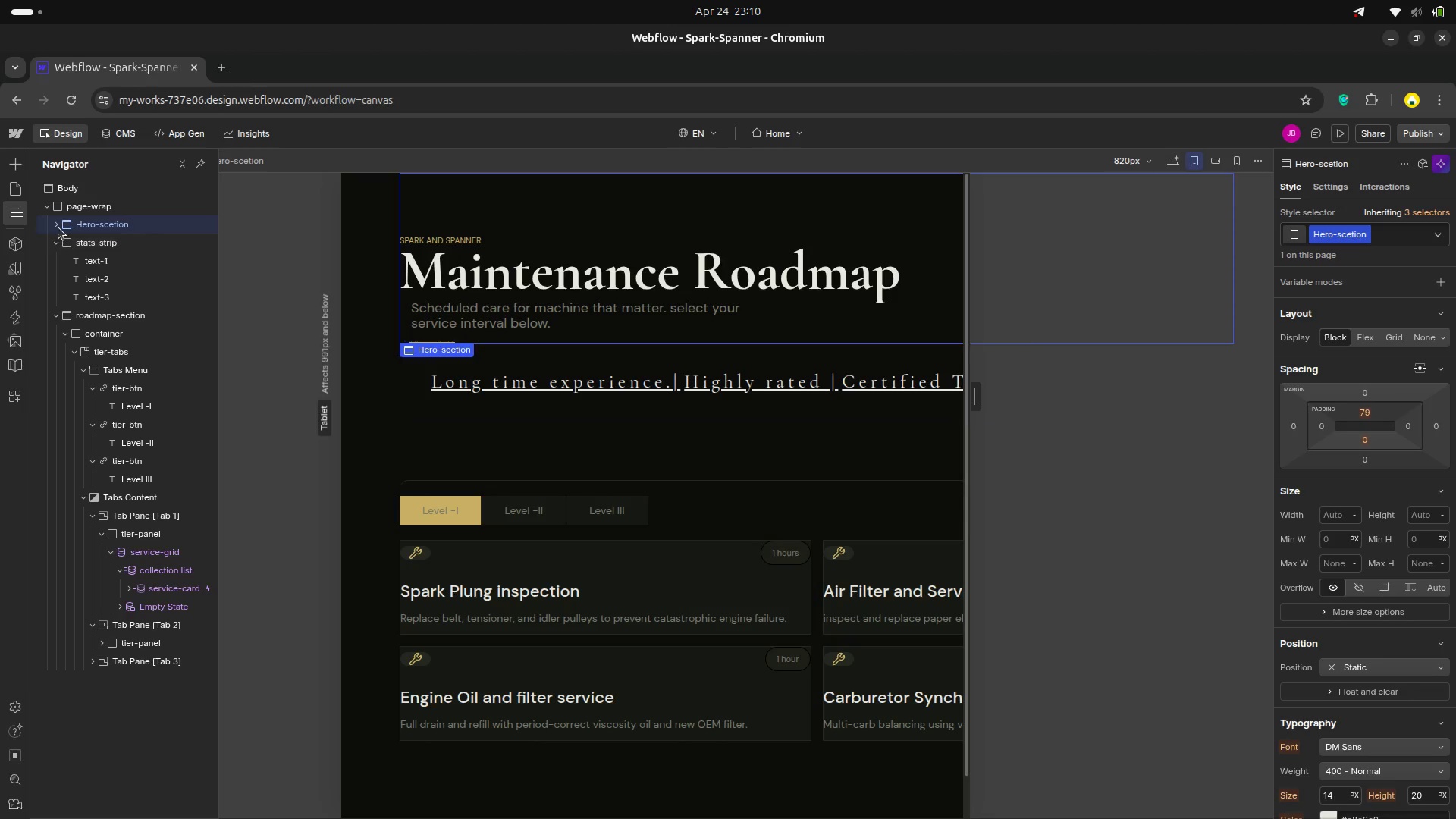 
left_click([58, 228])
 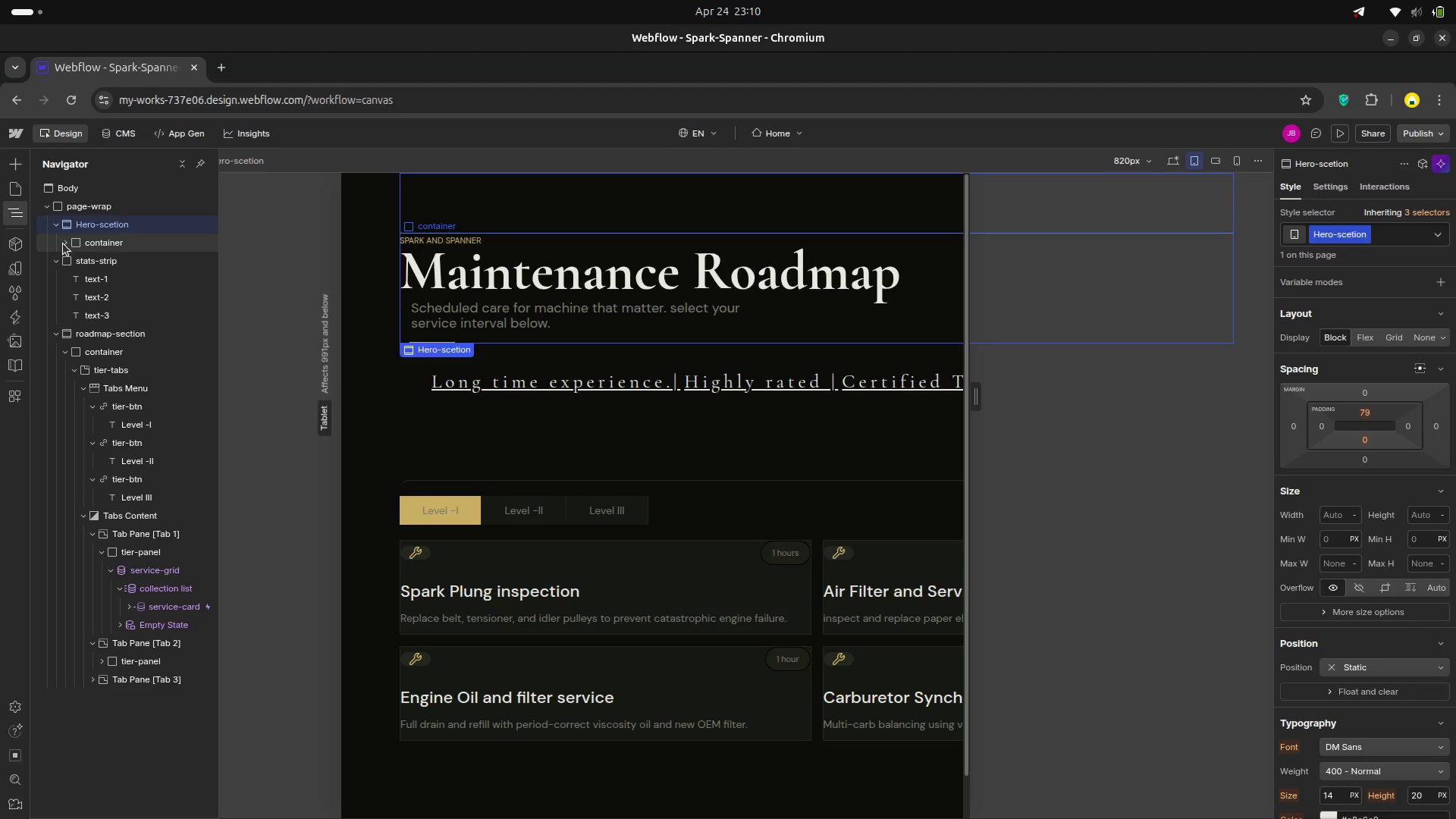 
left_click([67, 246])
 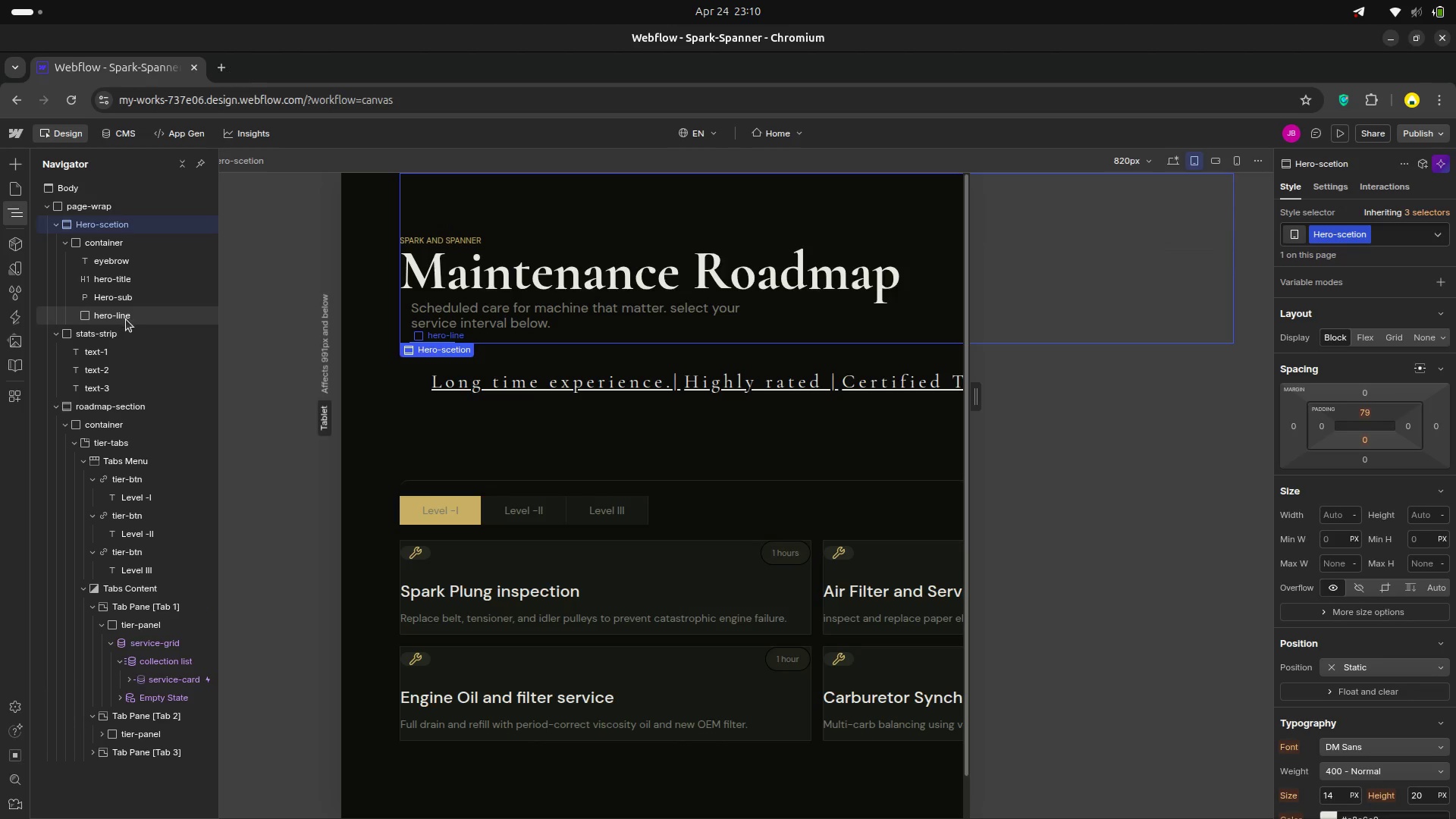 
left_click([124, 284])
 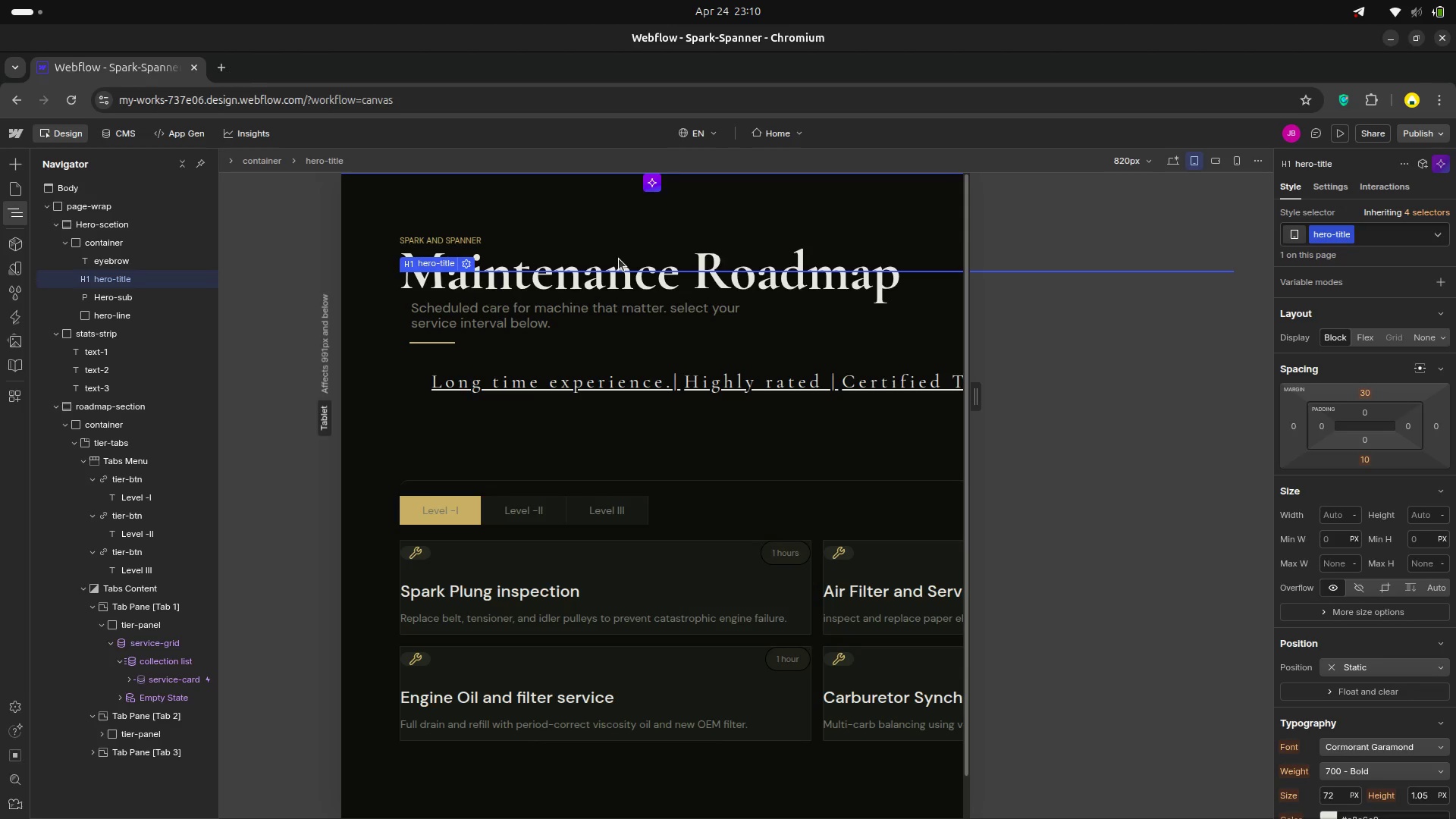 
wait(16.47)
 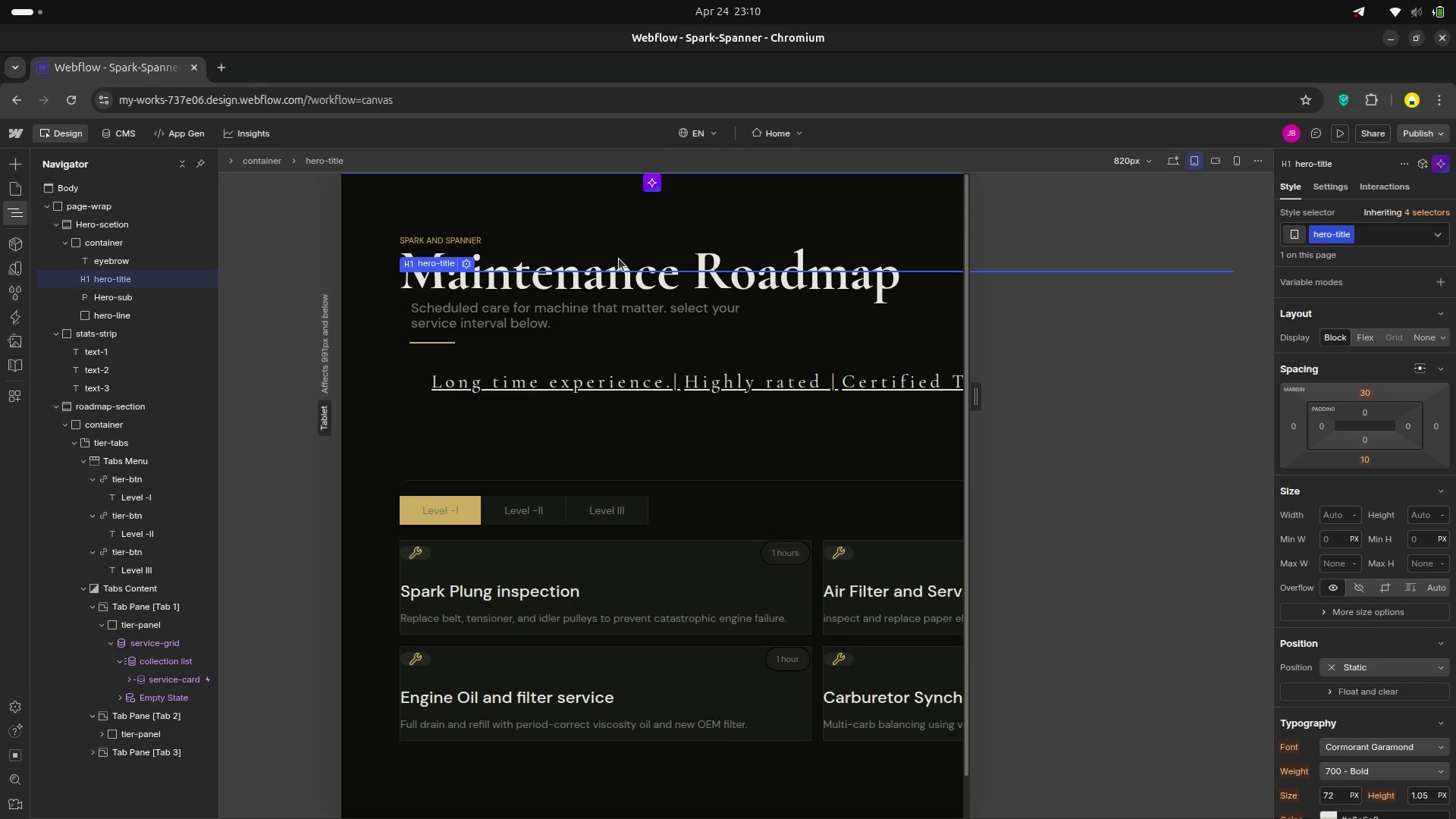 
scroll: coordinate [1385, 503], scroll_direction: down, amount: 2.0
 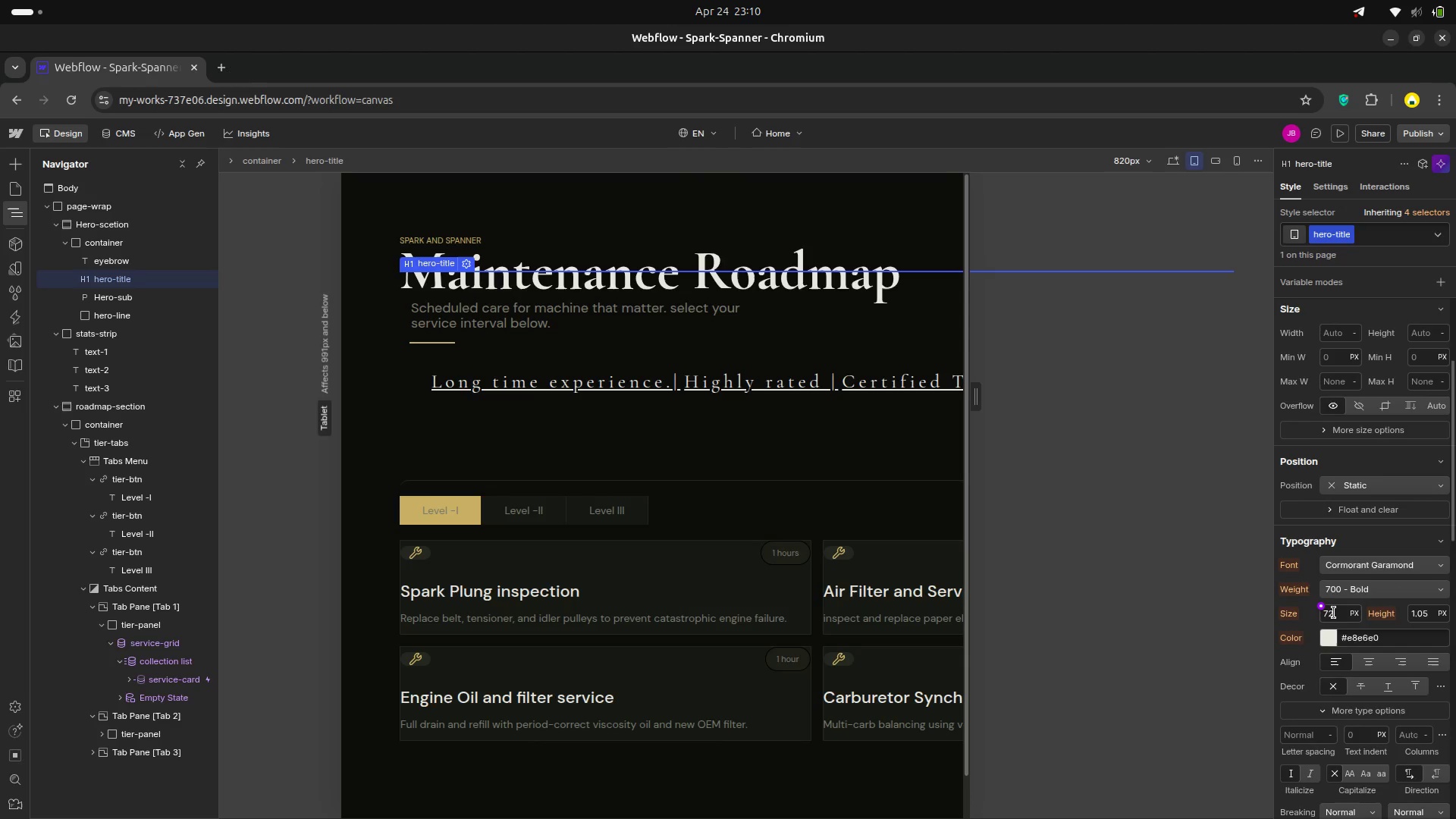 
left_click([1334, 613])
 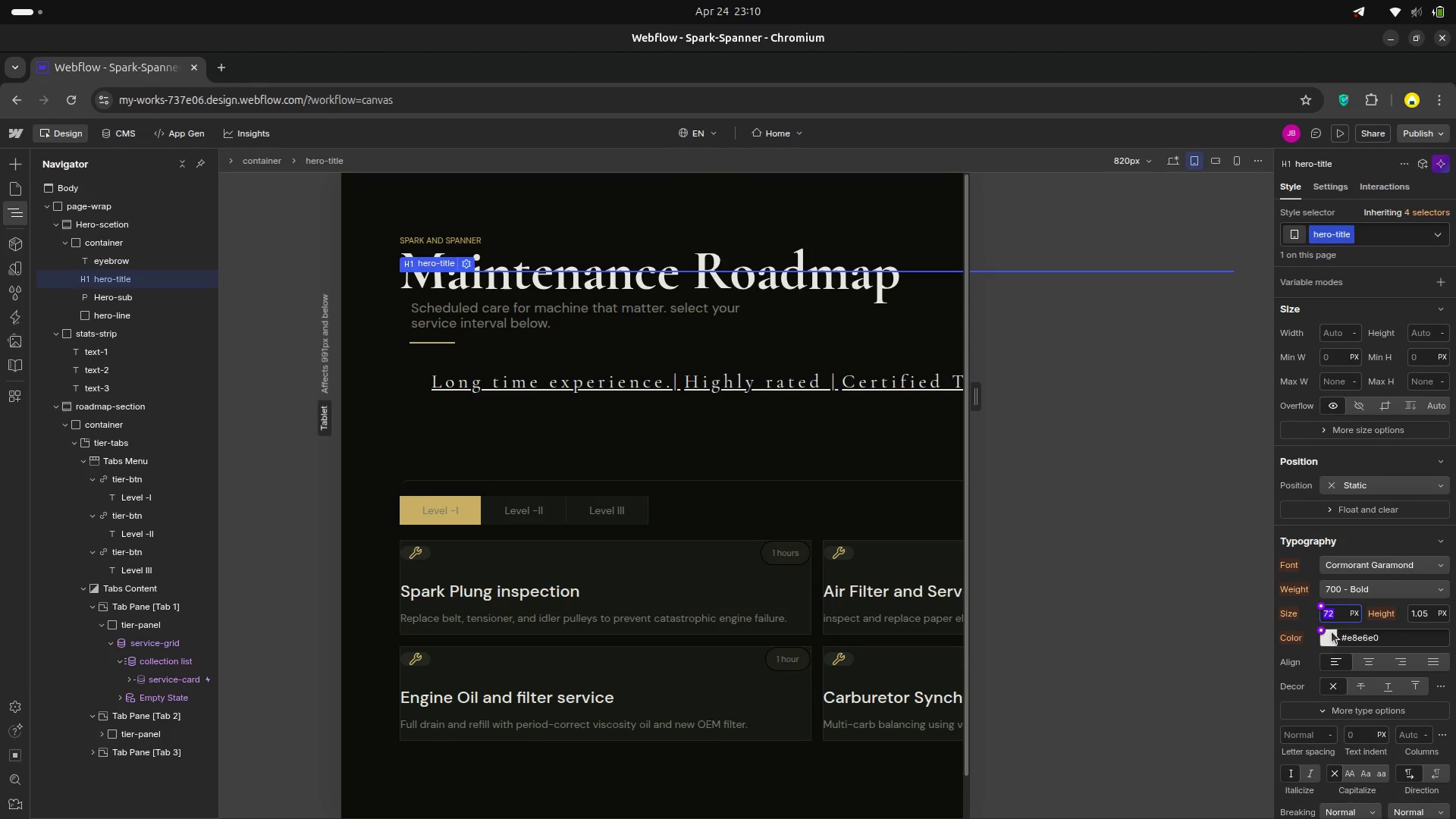 
key(Backspace)
type(52)
 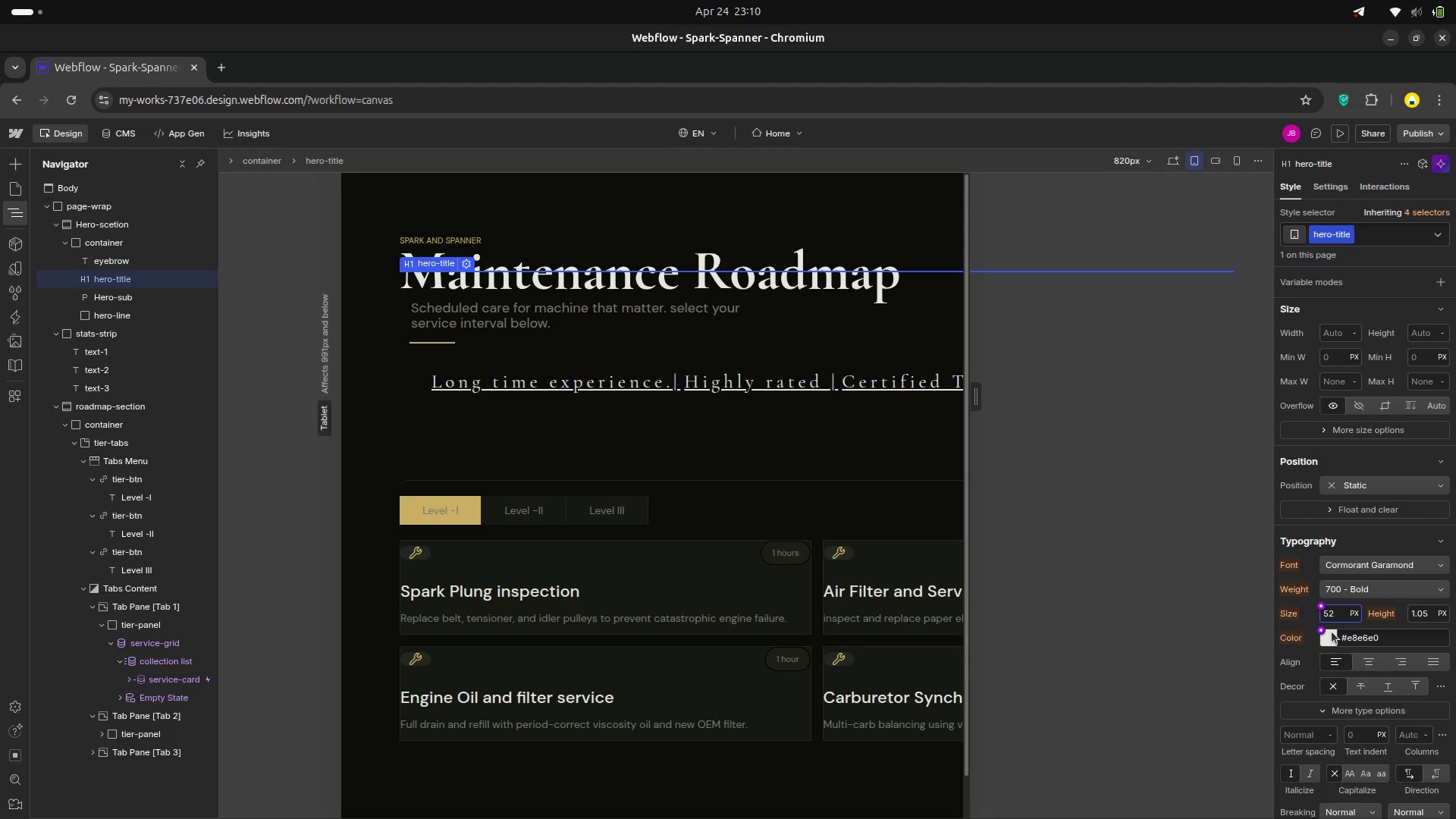 
key(Enter)
 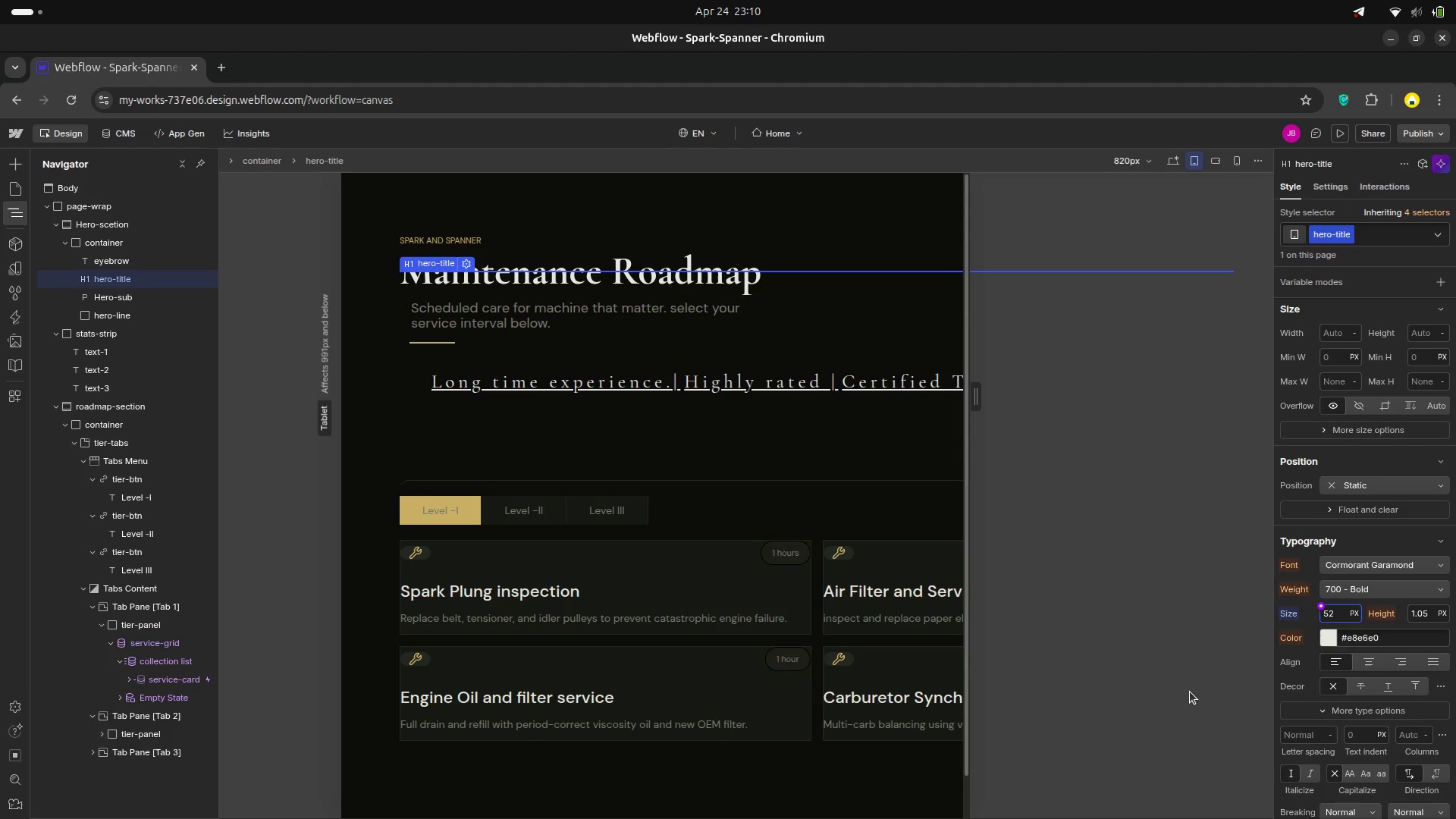 
wait(8.36)
 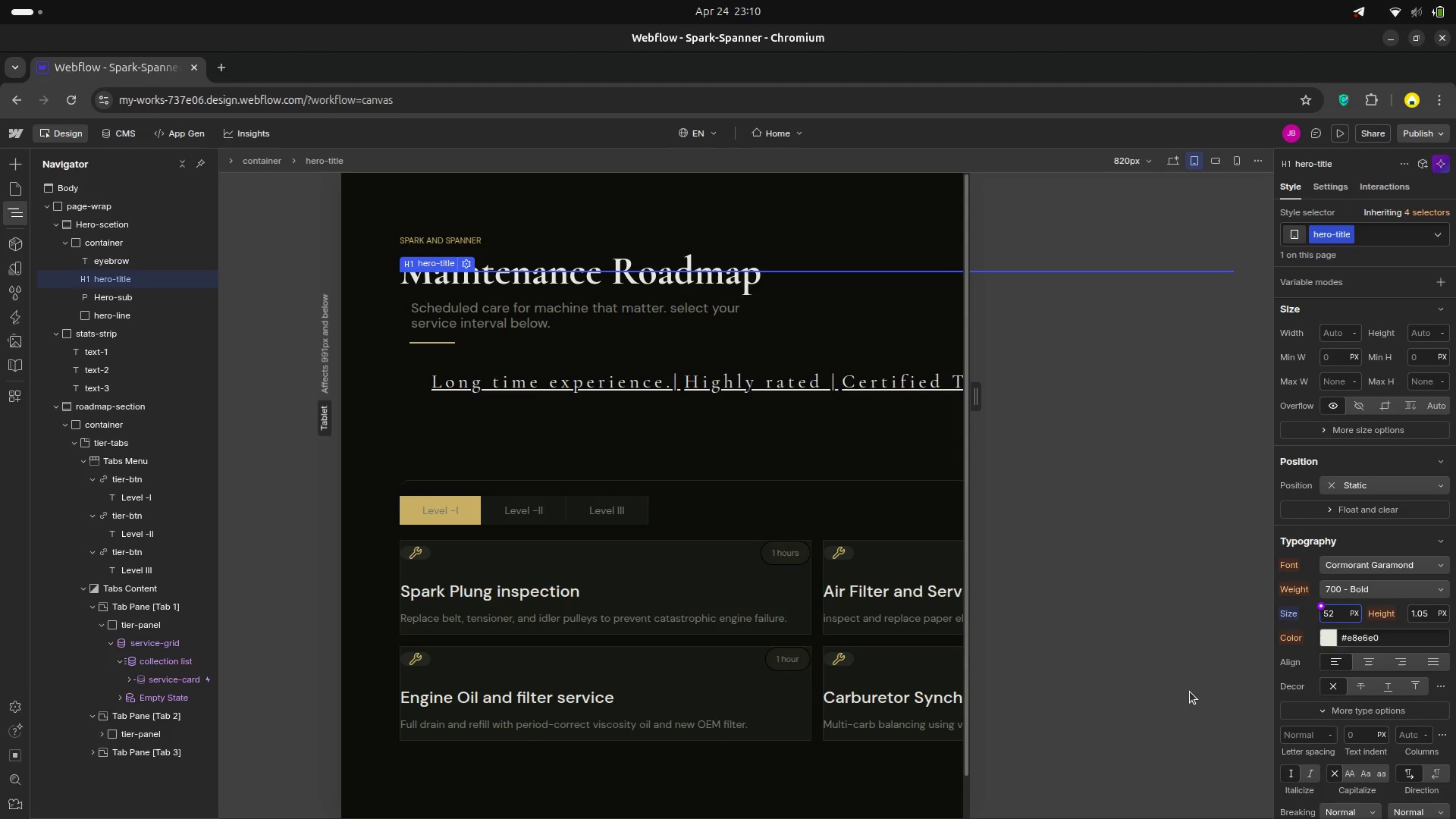 
left_click([144, 645])
 